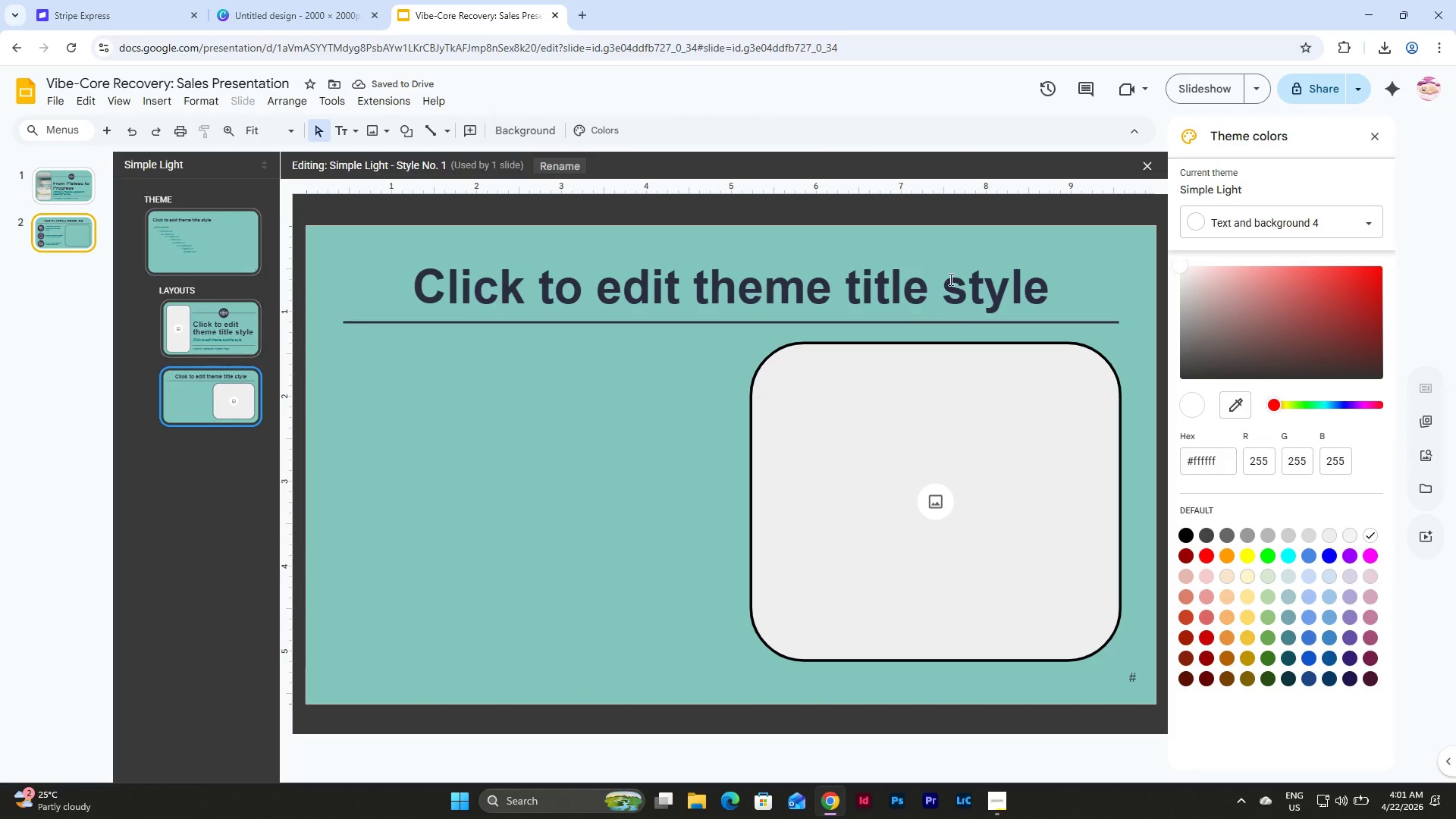 
left_click([221, 382])
 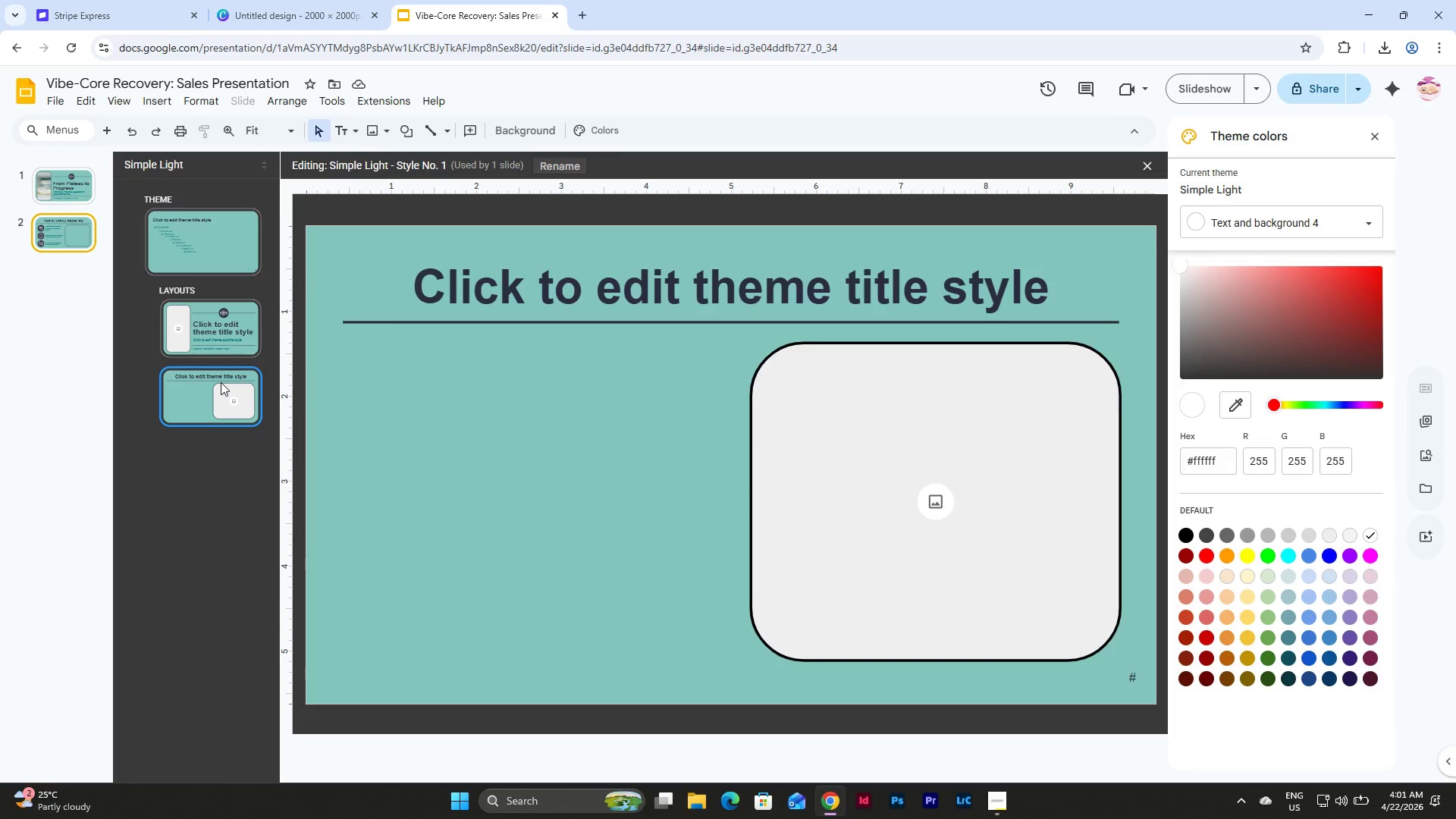 
key(Control+D)
 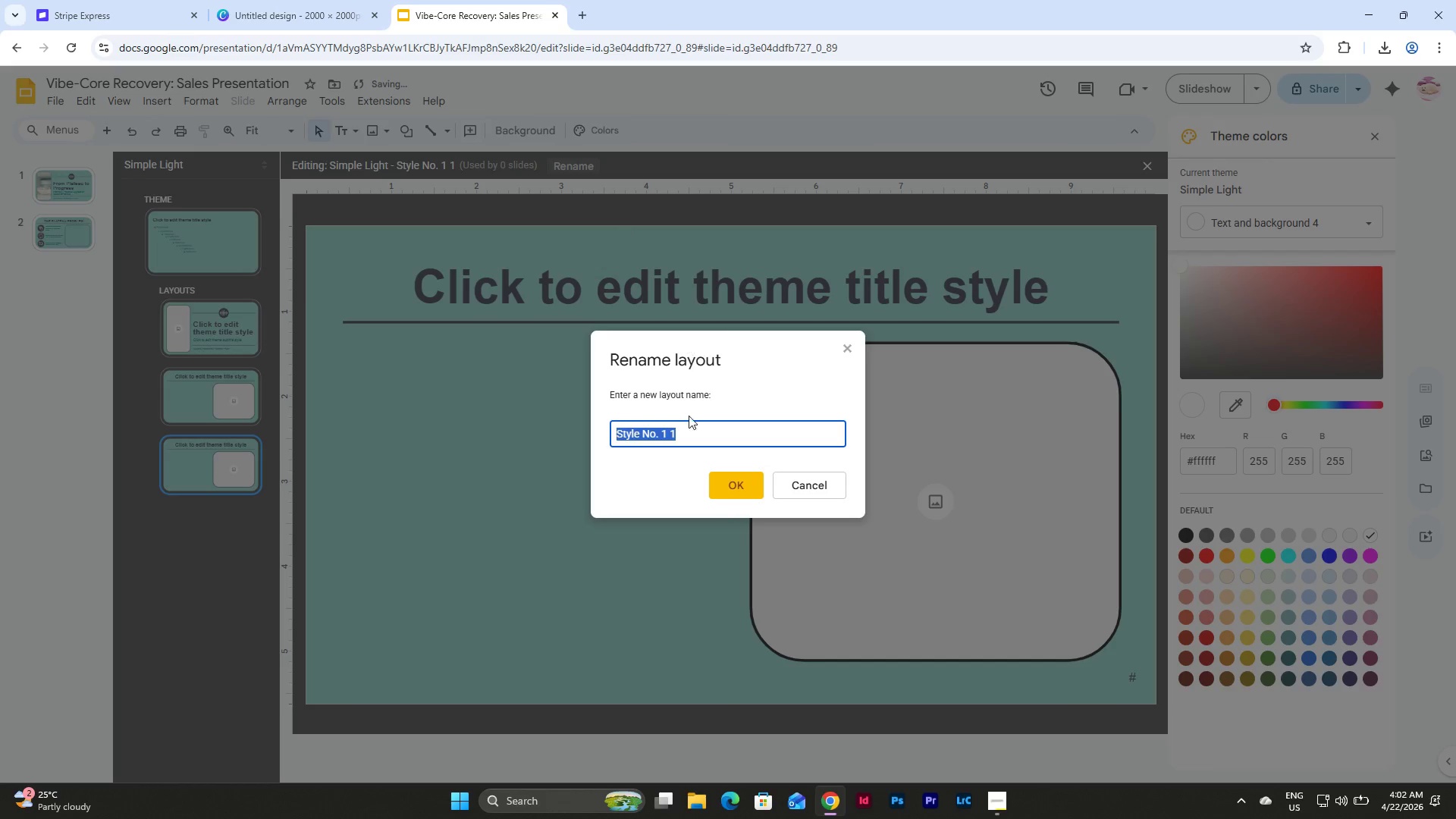 
double_click([664, 433])
 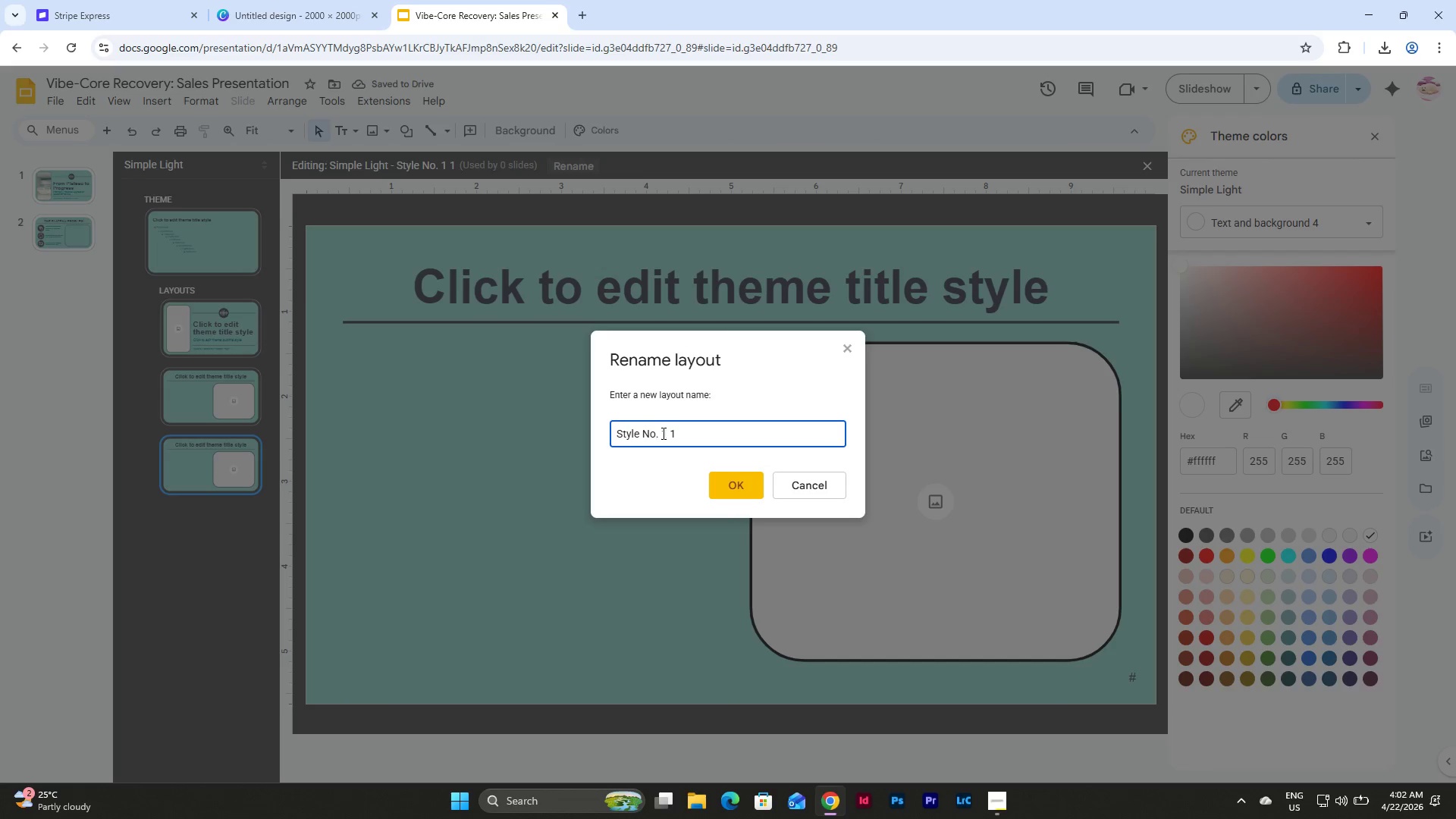 
left_click_drag(start_coordinate=[662, 433], to_coordinate=[688, 441])
 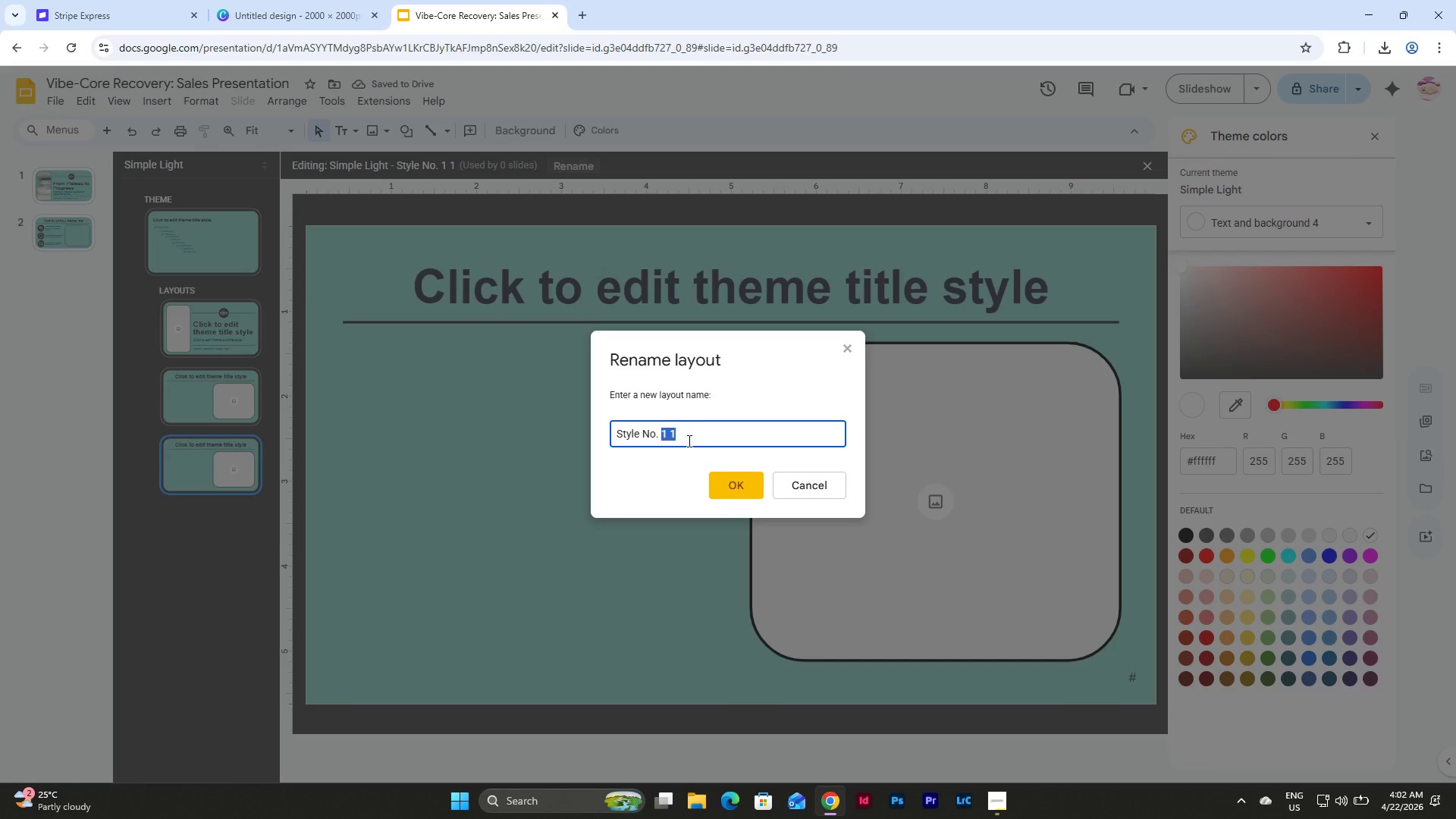 
key(Backspace)
 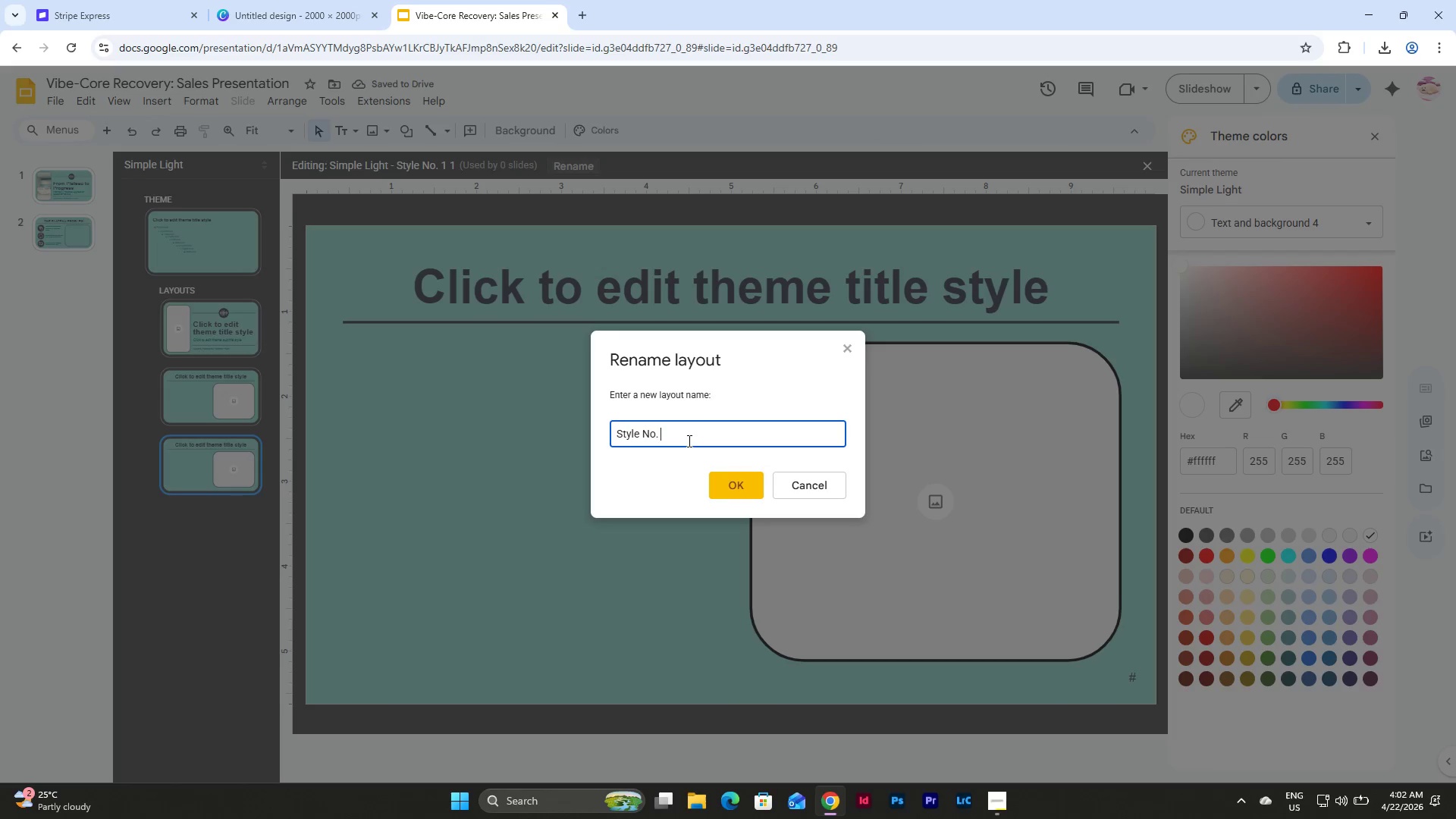 
key(Numpad2)
 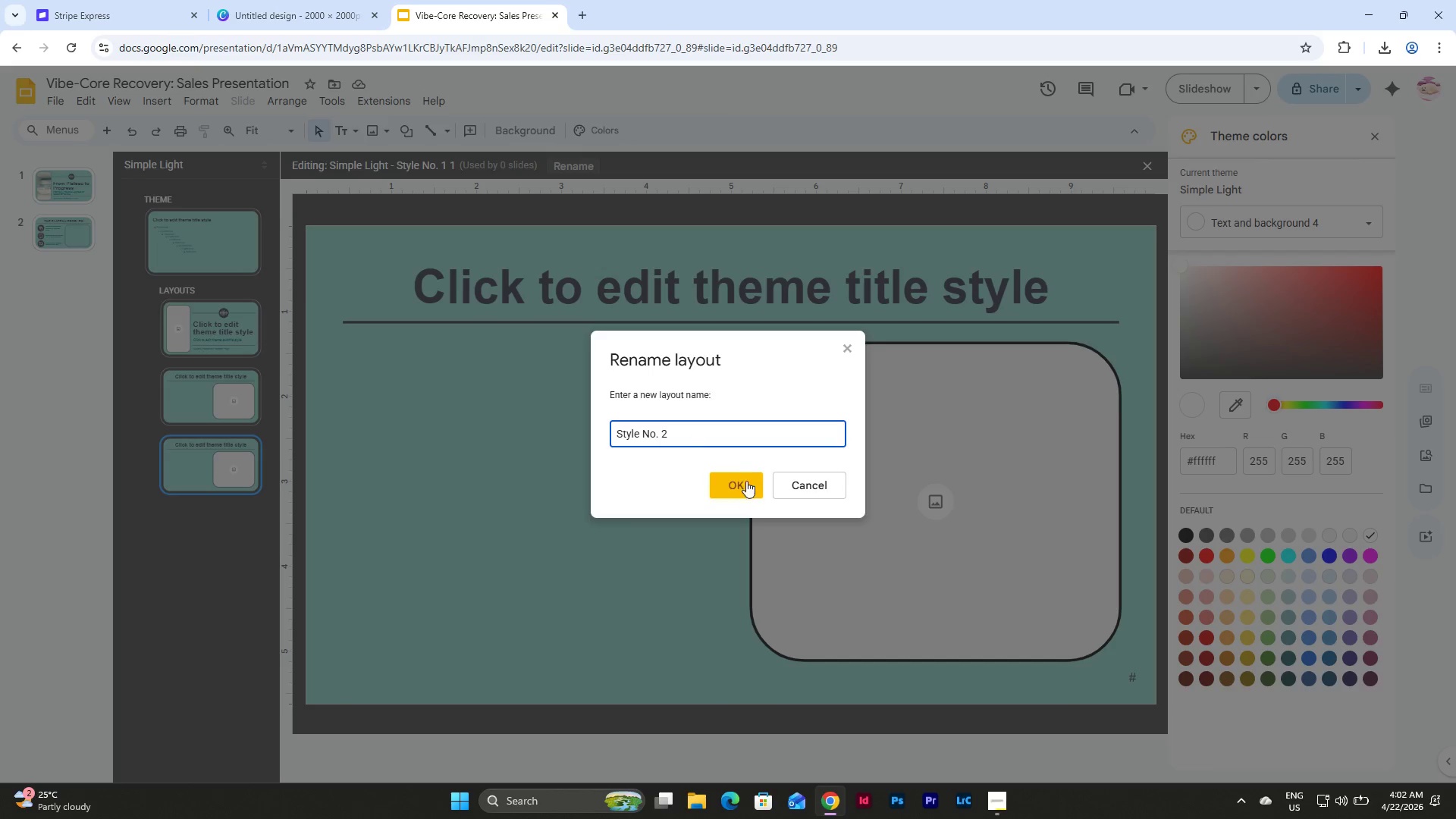 
left_click([747, 482])
 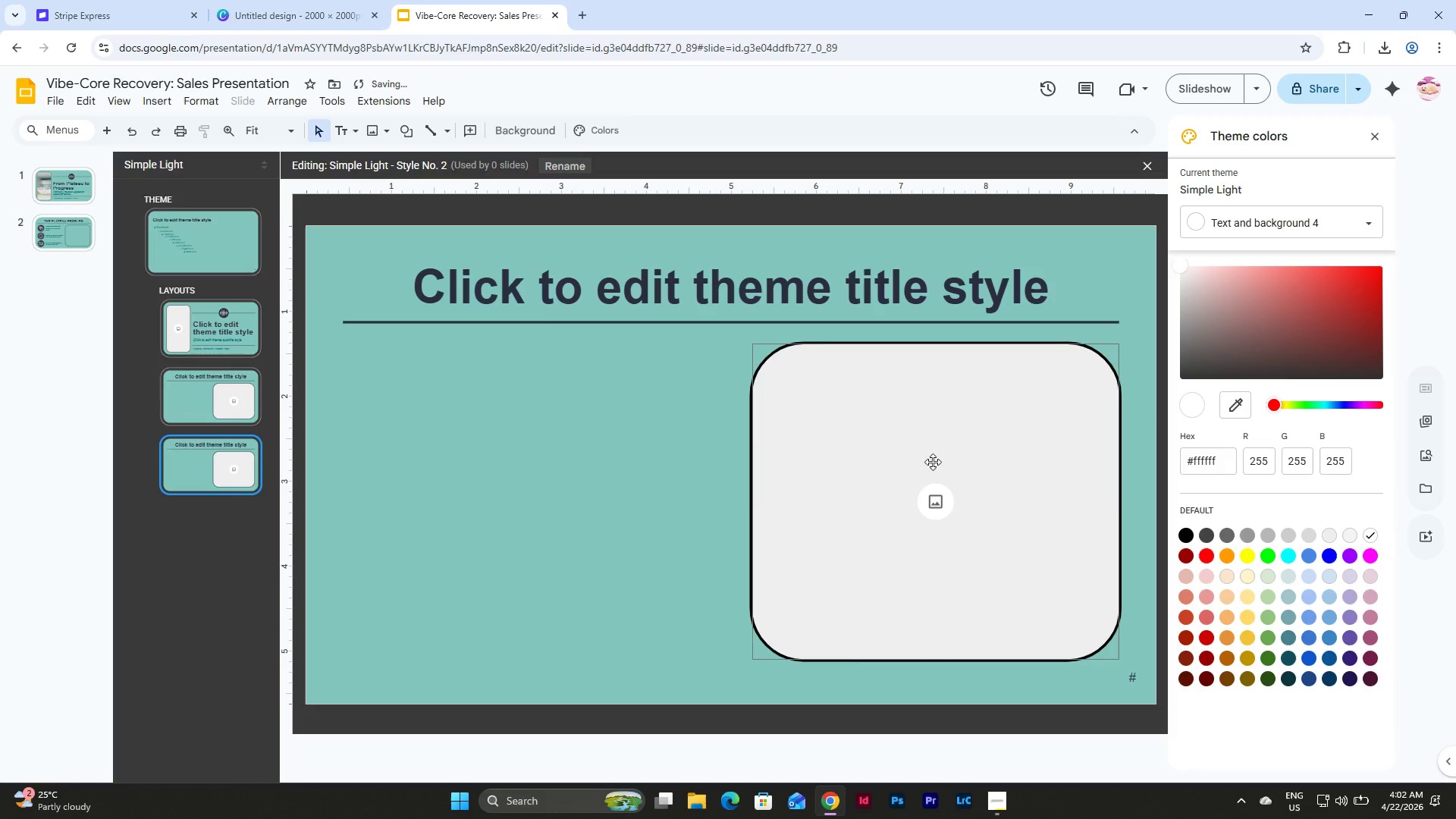 
left_click([933, 462])
 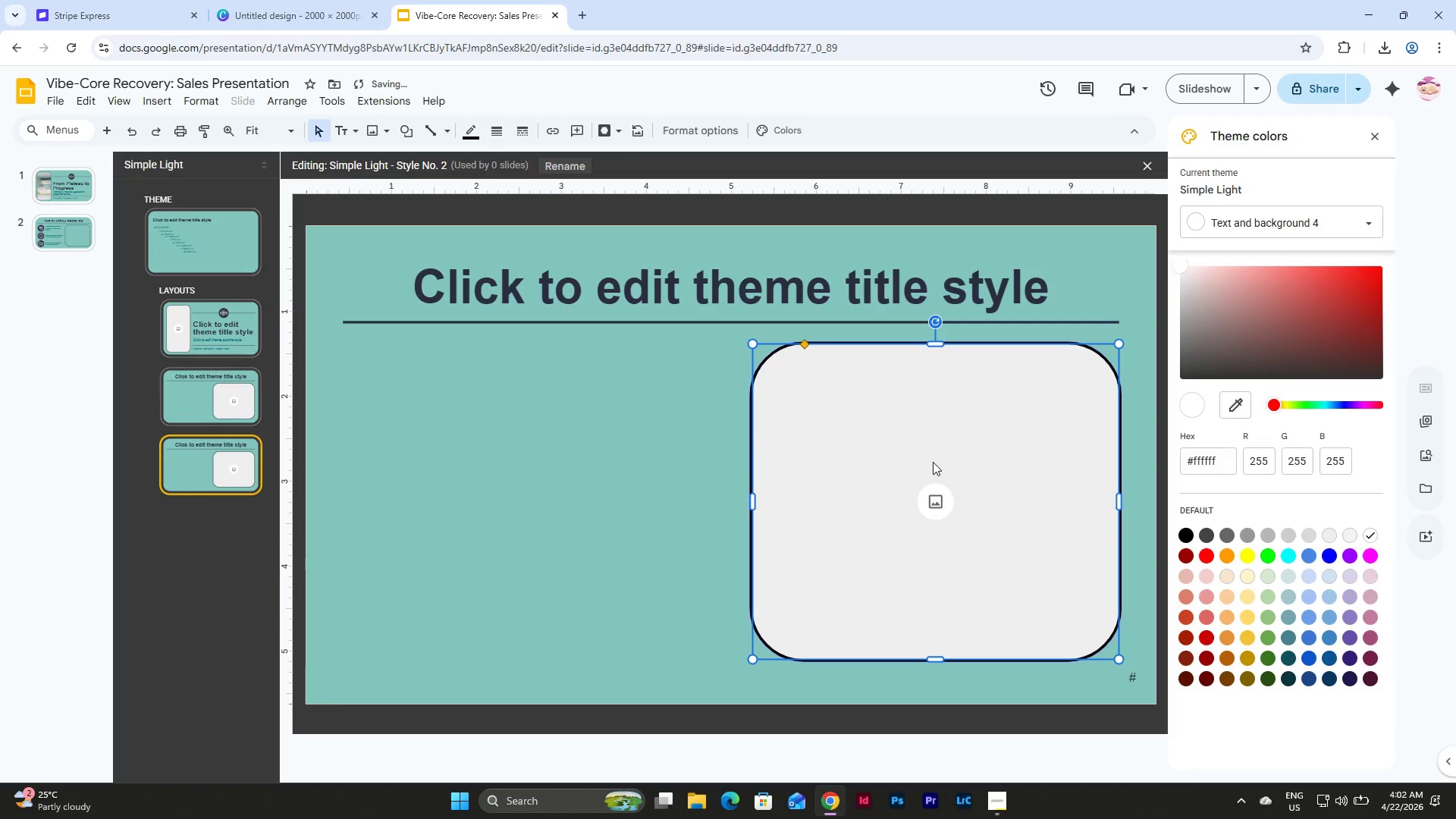 
hold_key(key=ShiftLeft, duration=2.69)
 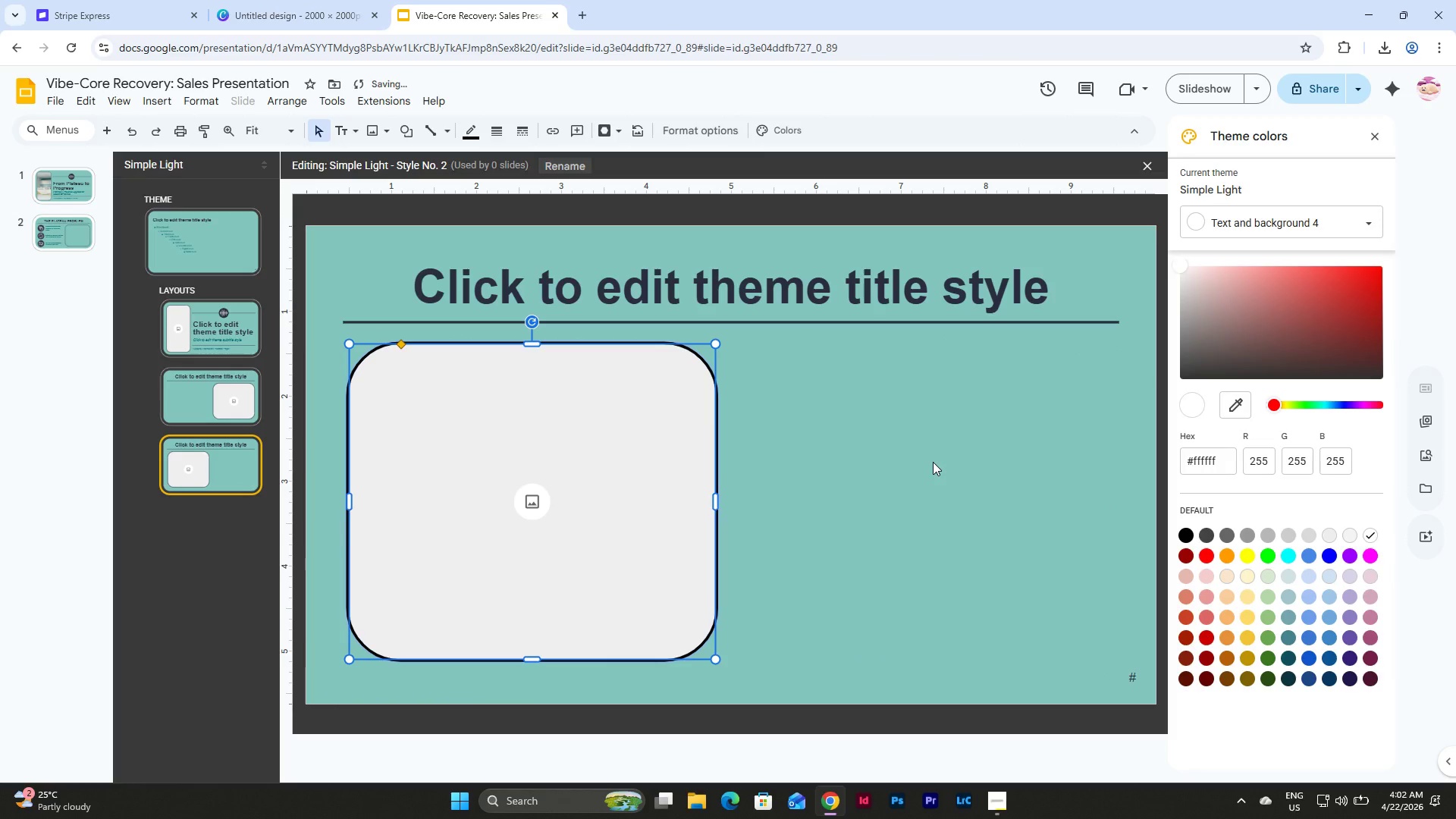 
hold_key(key=ArrowLeft, duration=1.52)
 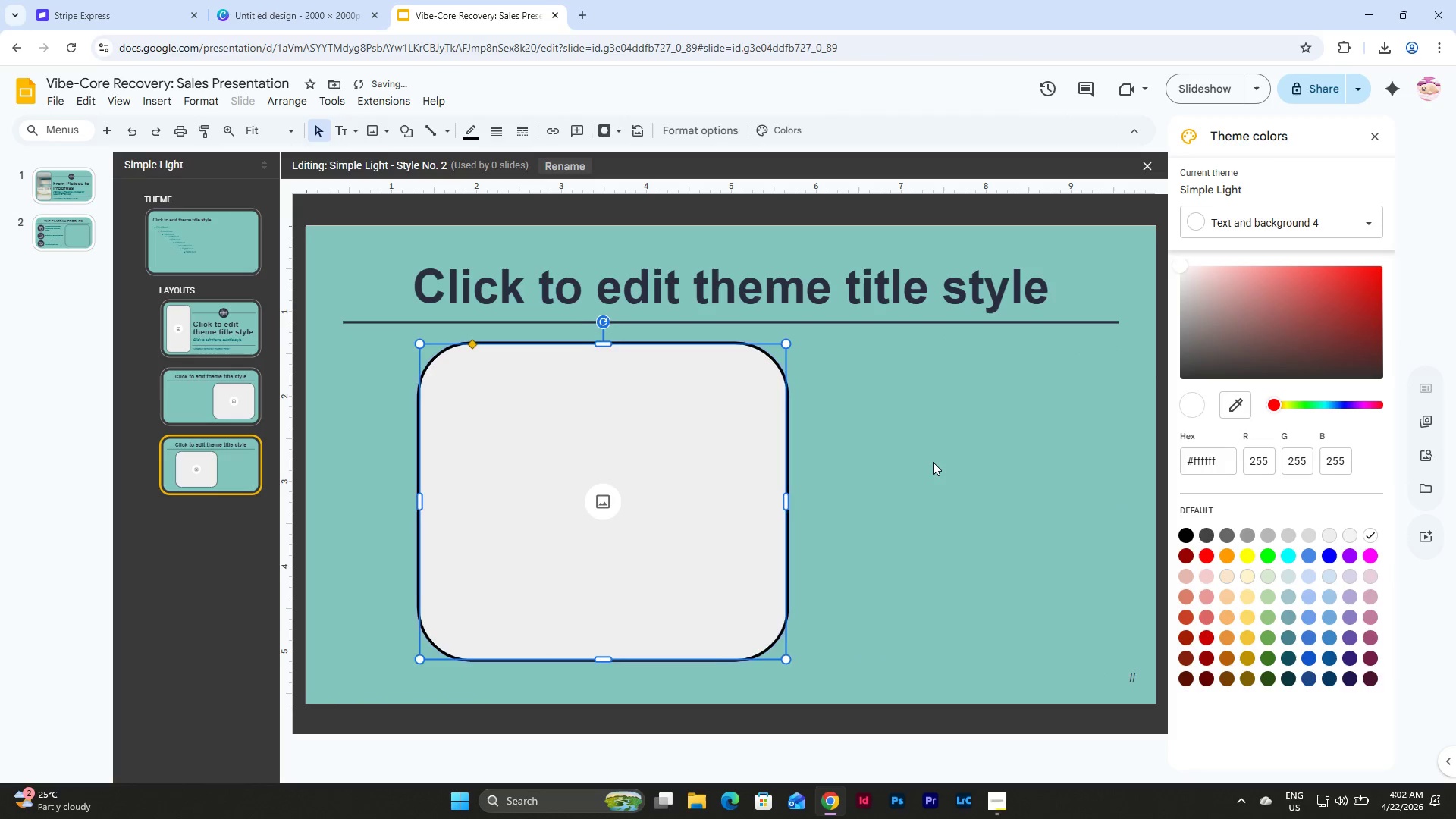 
hold_key(key=ArrowLeft, duration=0.84)
 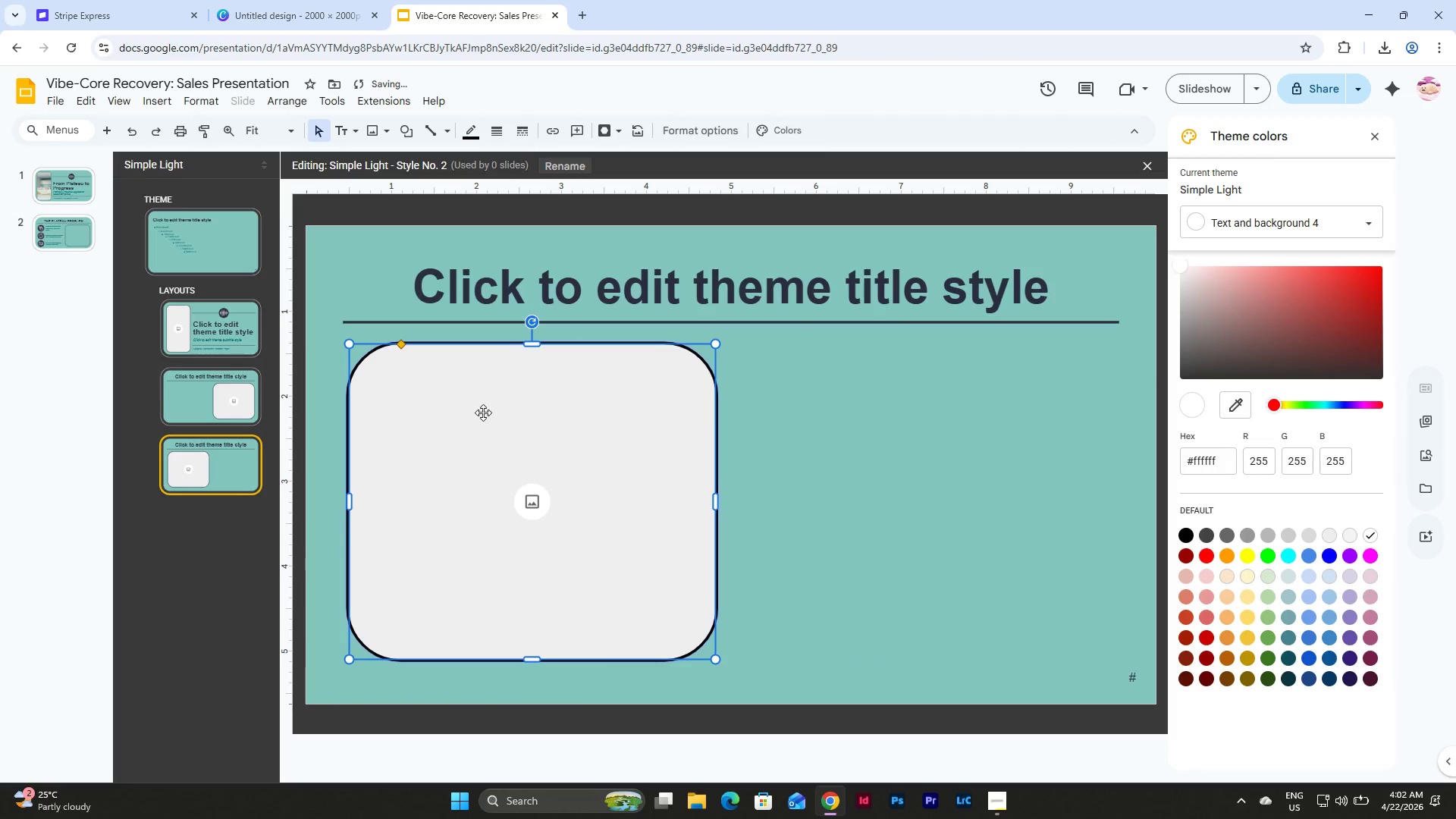 
left_click_drag(start_coordinate=[487, 410], to_coordinate=[482, 410])
 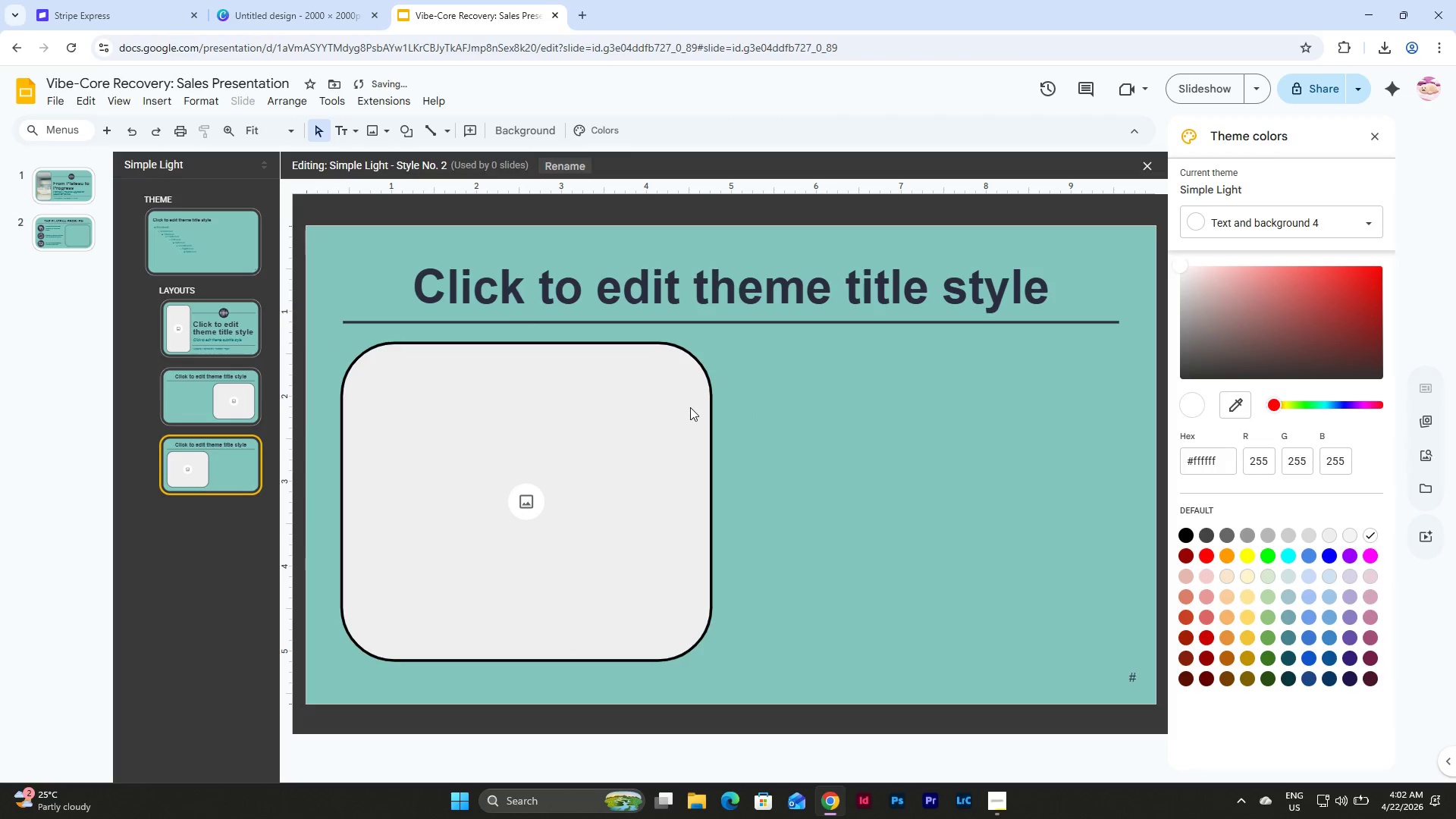 
left_click([212, 388])
 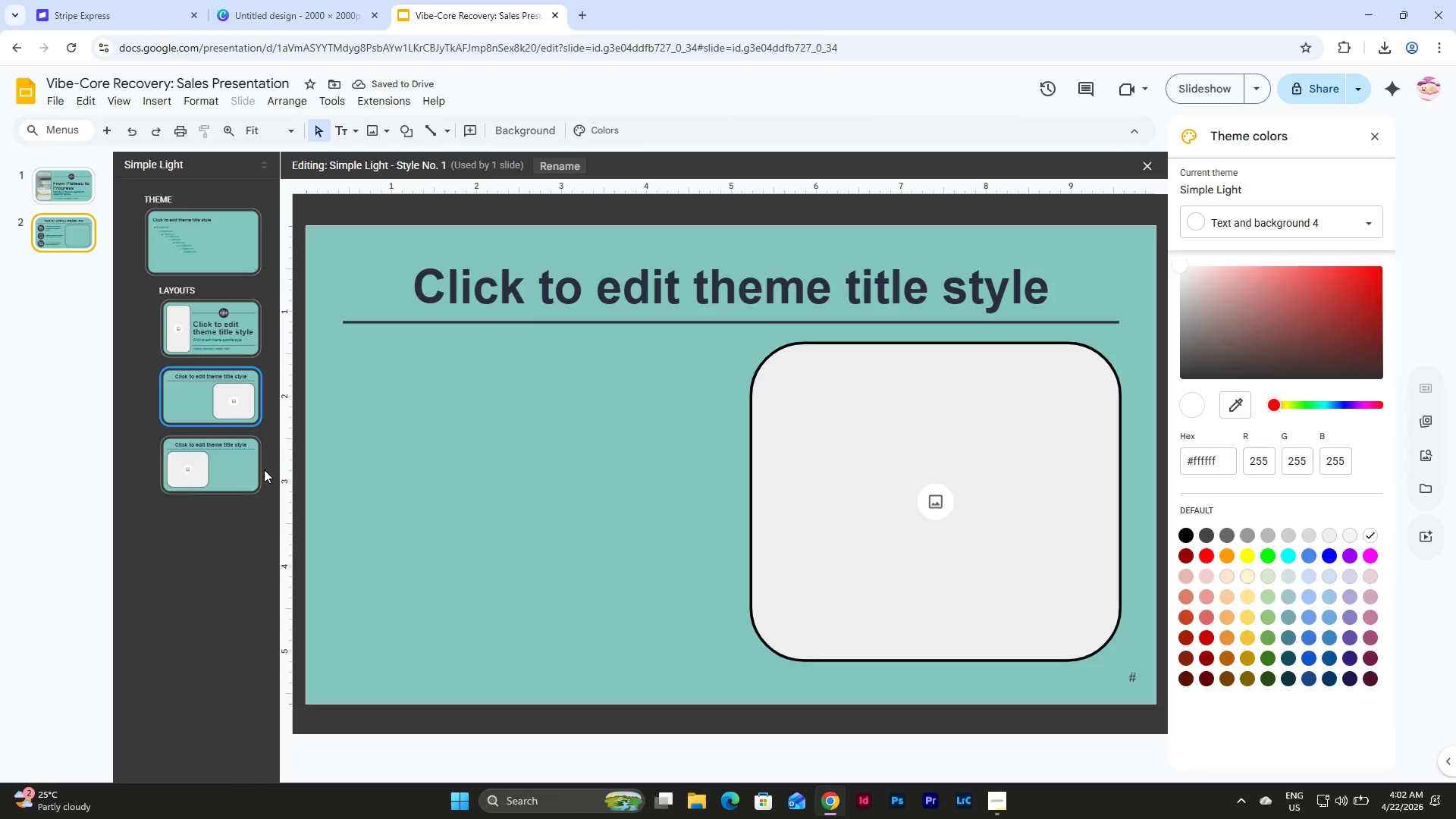 
left_click([249, 464])
 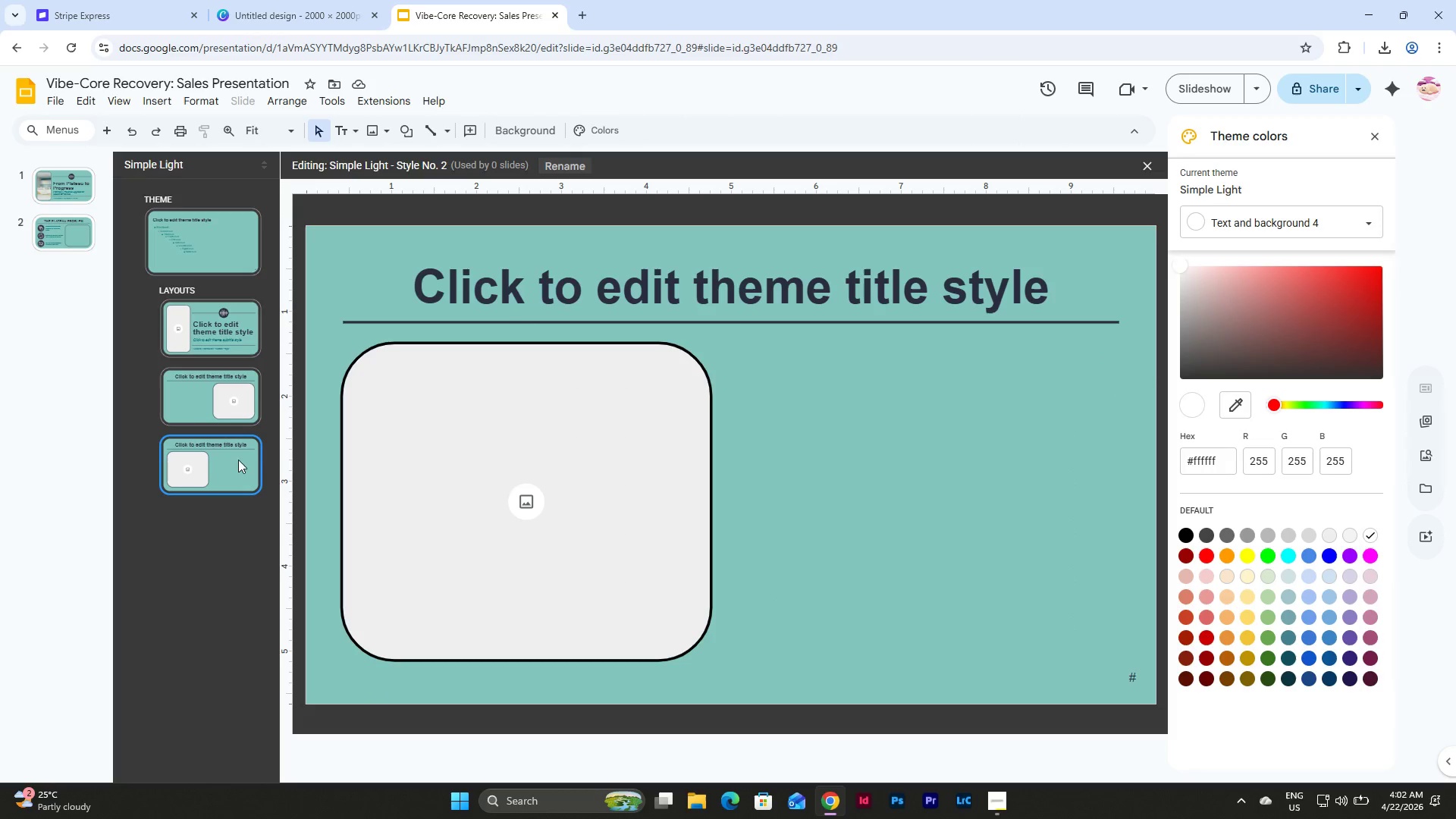 
left_click([74, 229])
 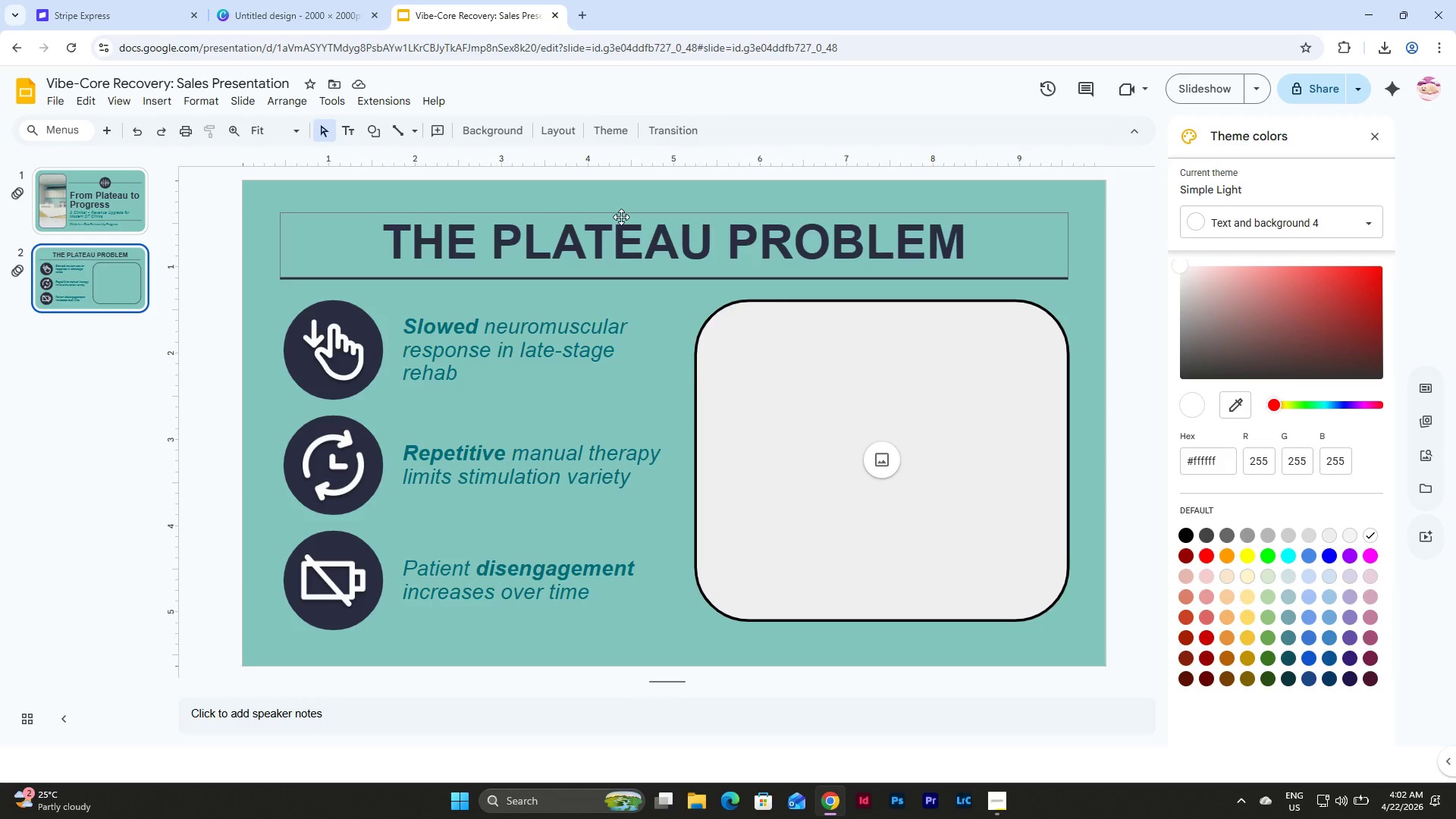 
left_click([631, 300])
 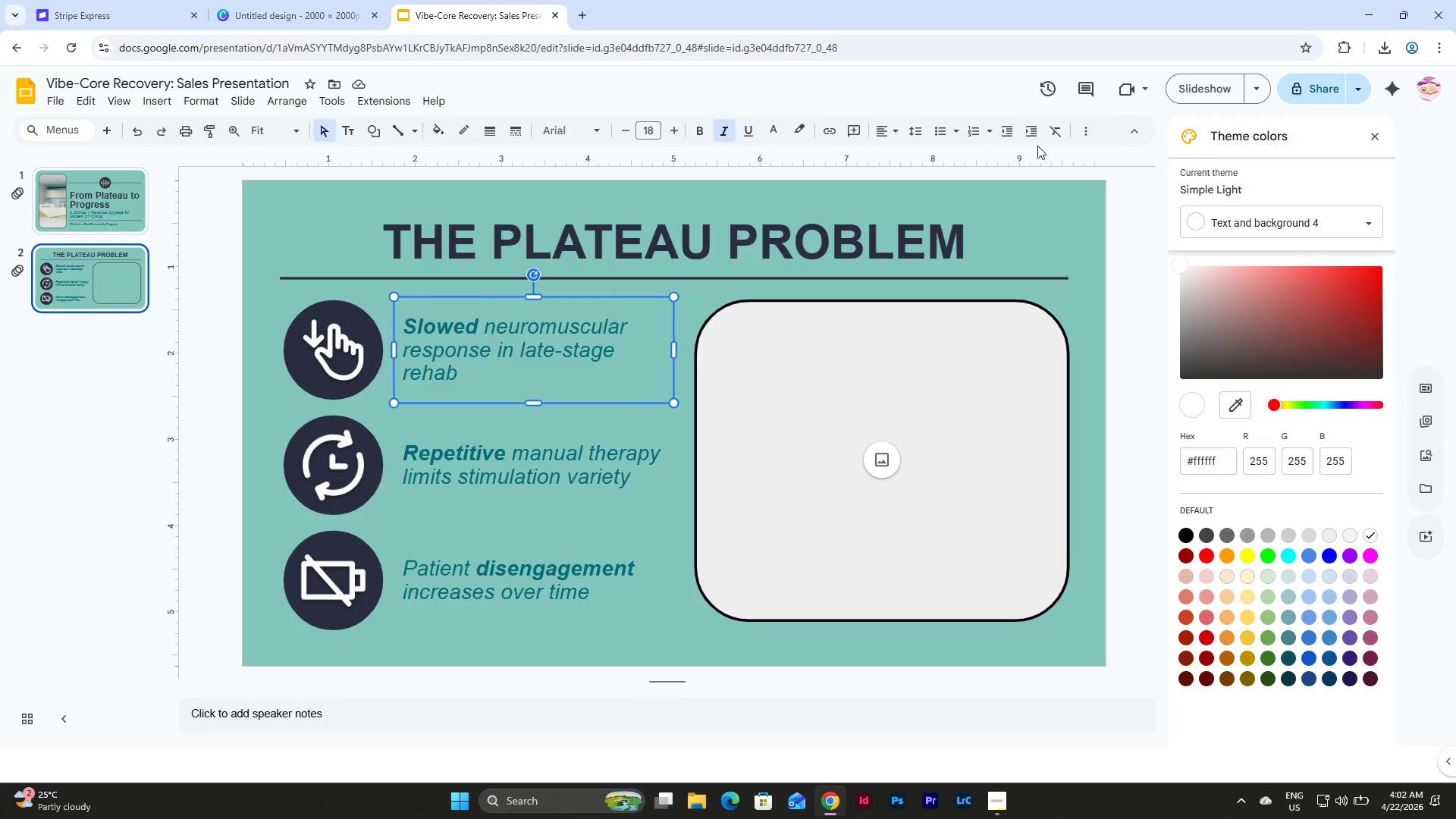 
left_click([1090, 129])
 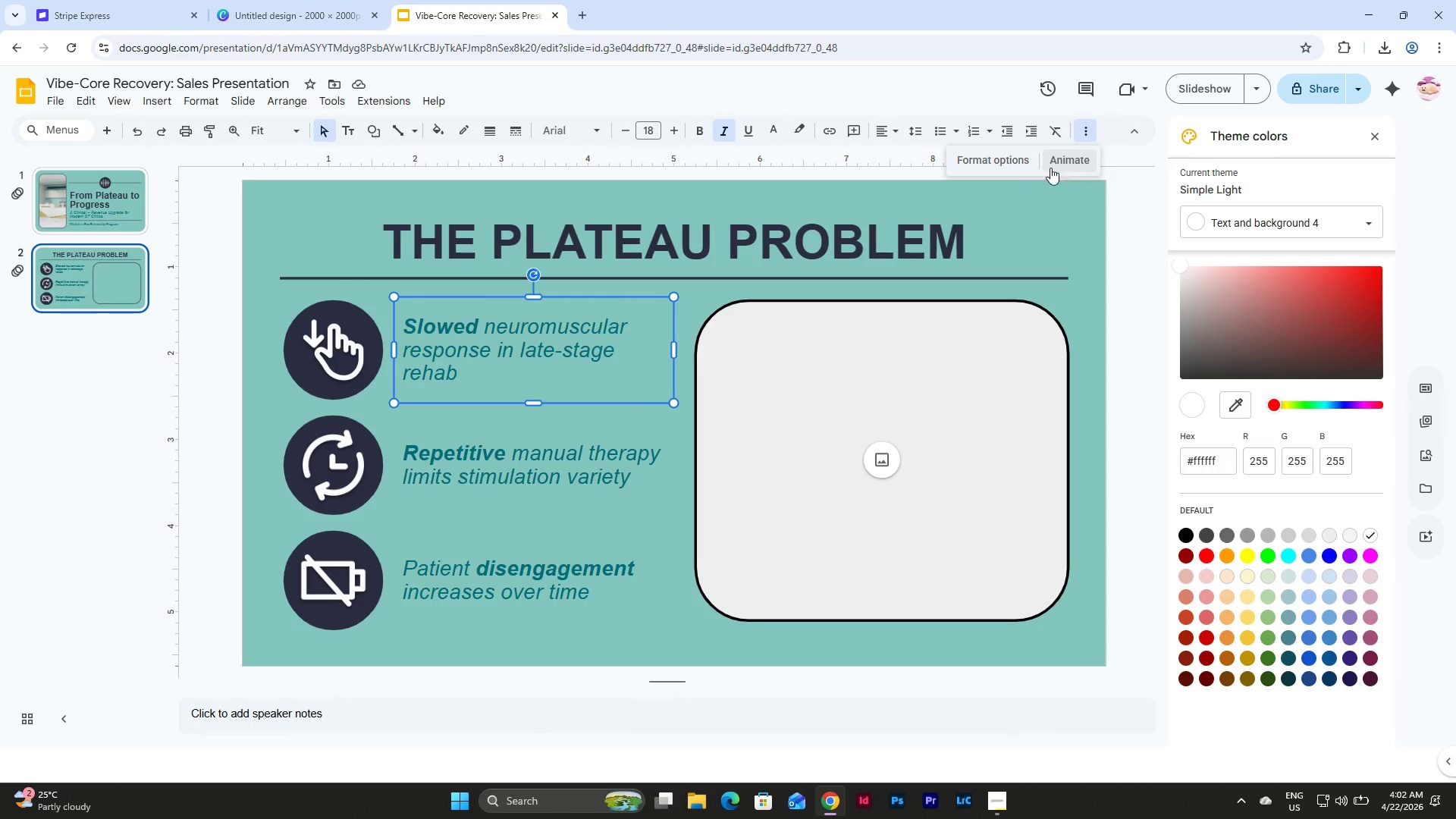 
left_click([999, 162])
 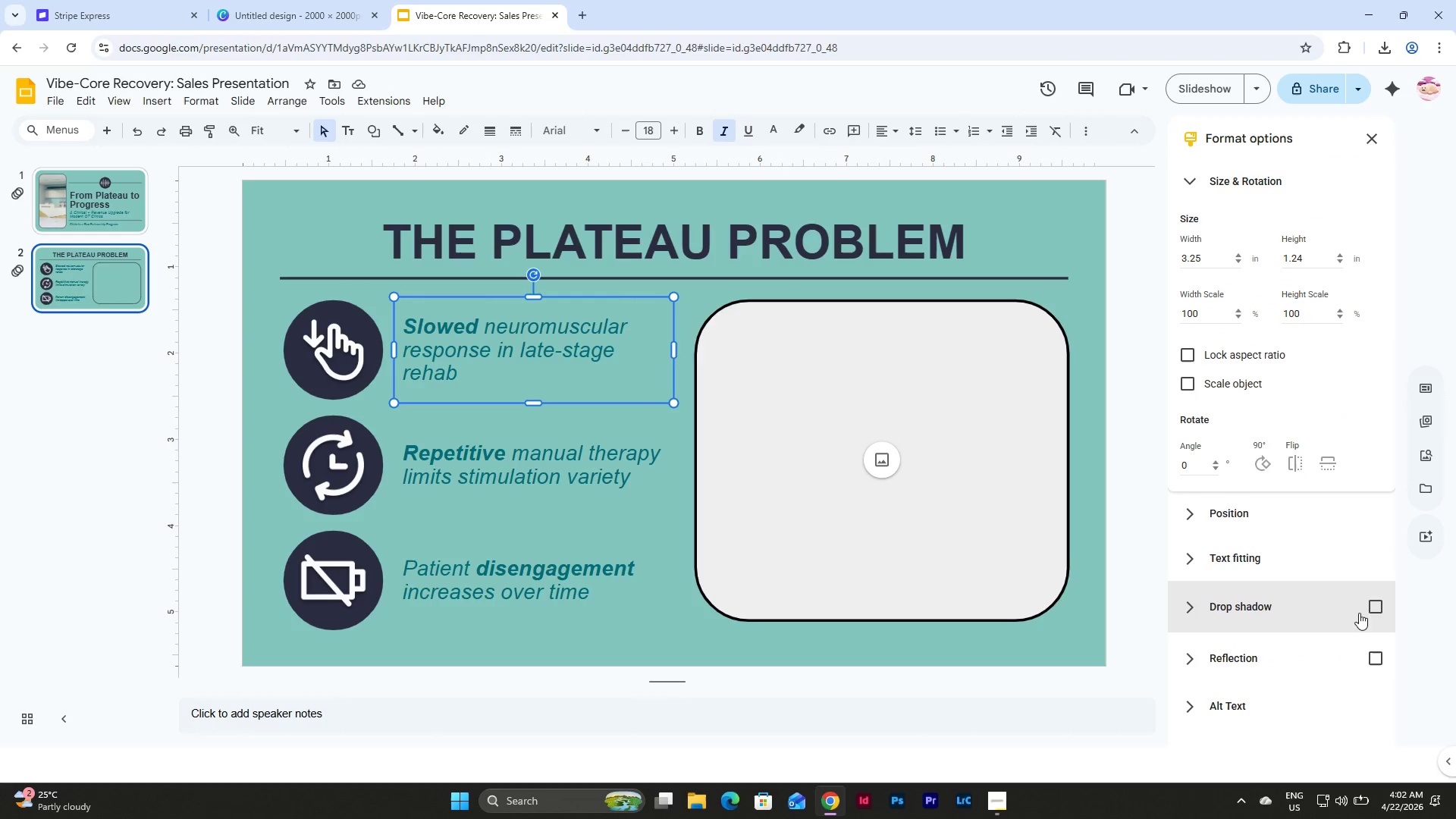 
left_click([1377, 601])
 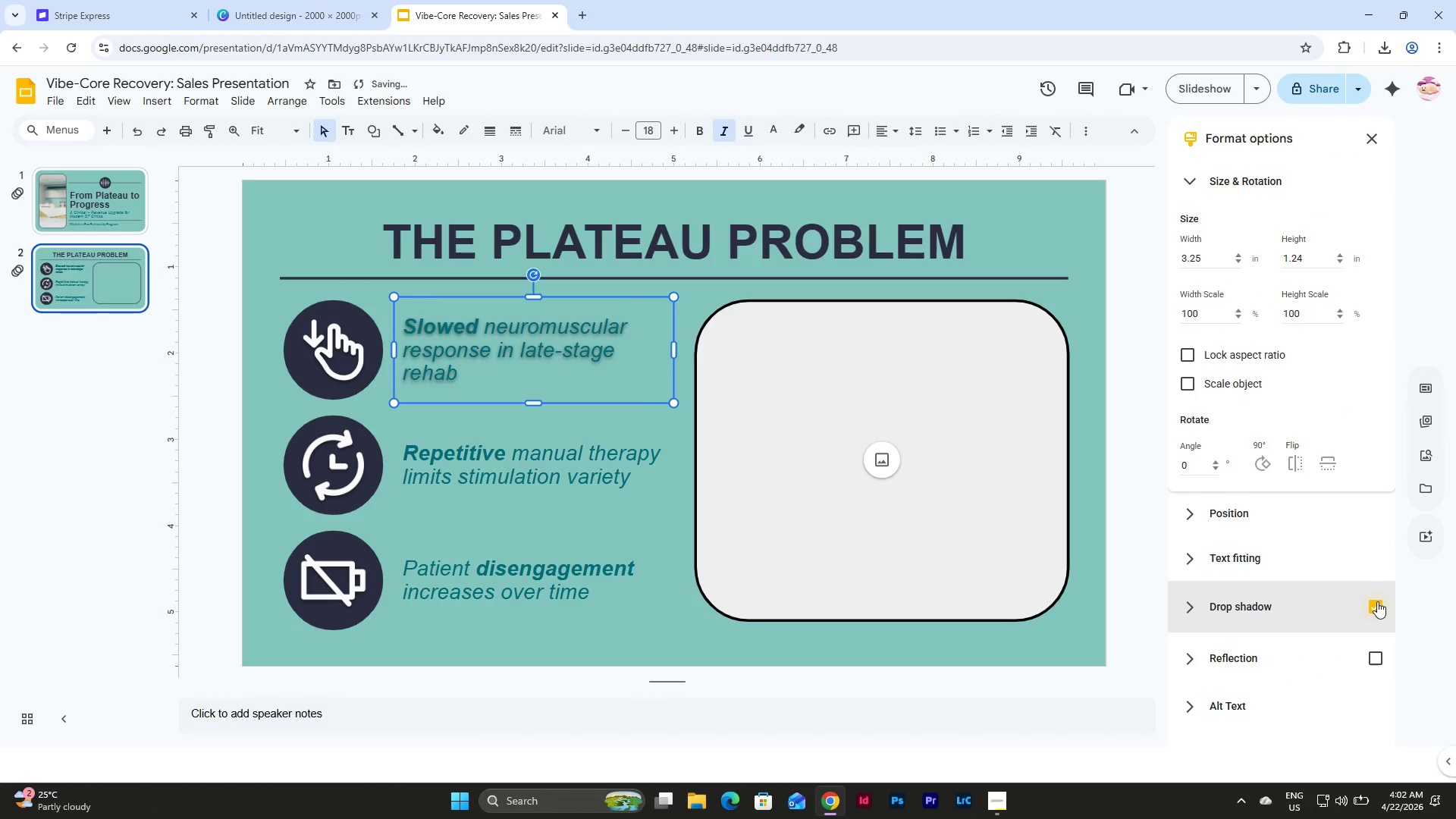 
left_click([1377, 601])
 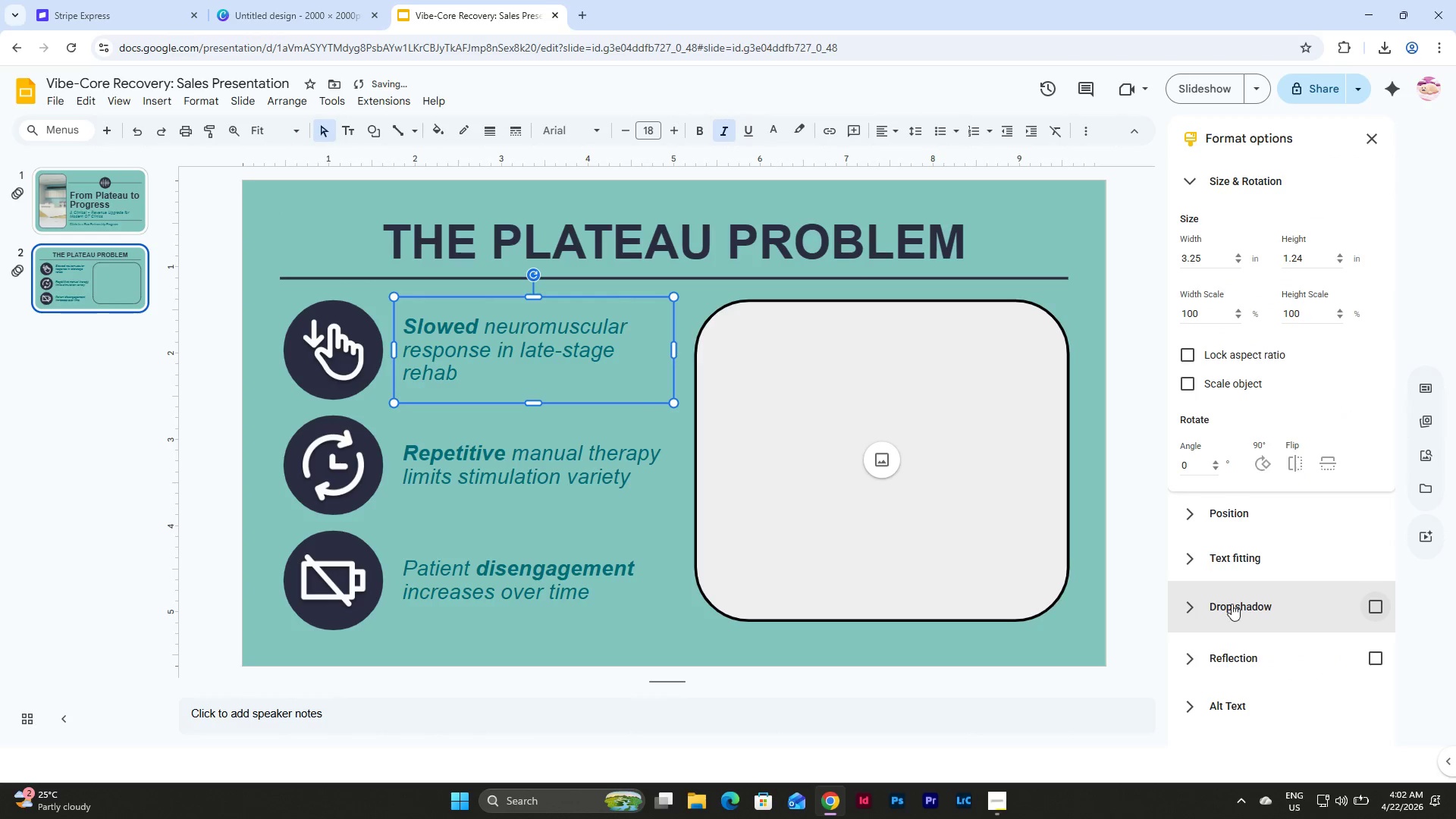 
left_click([1193, 605])
 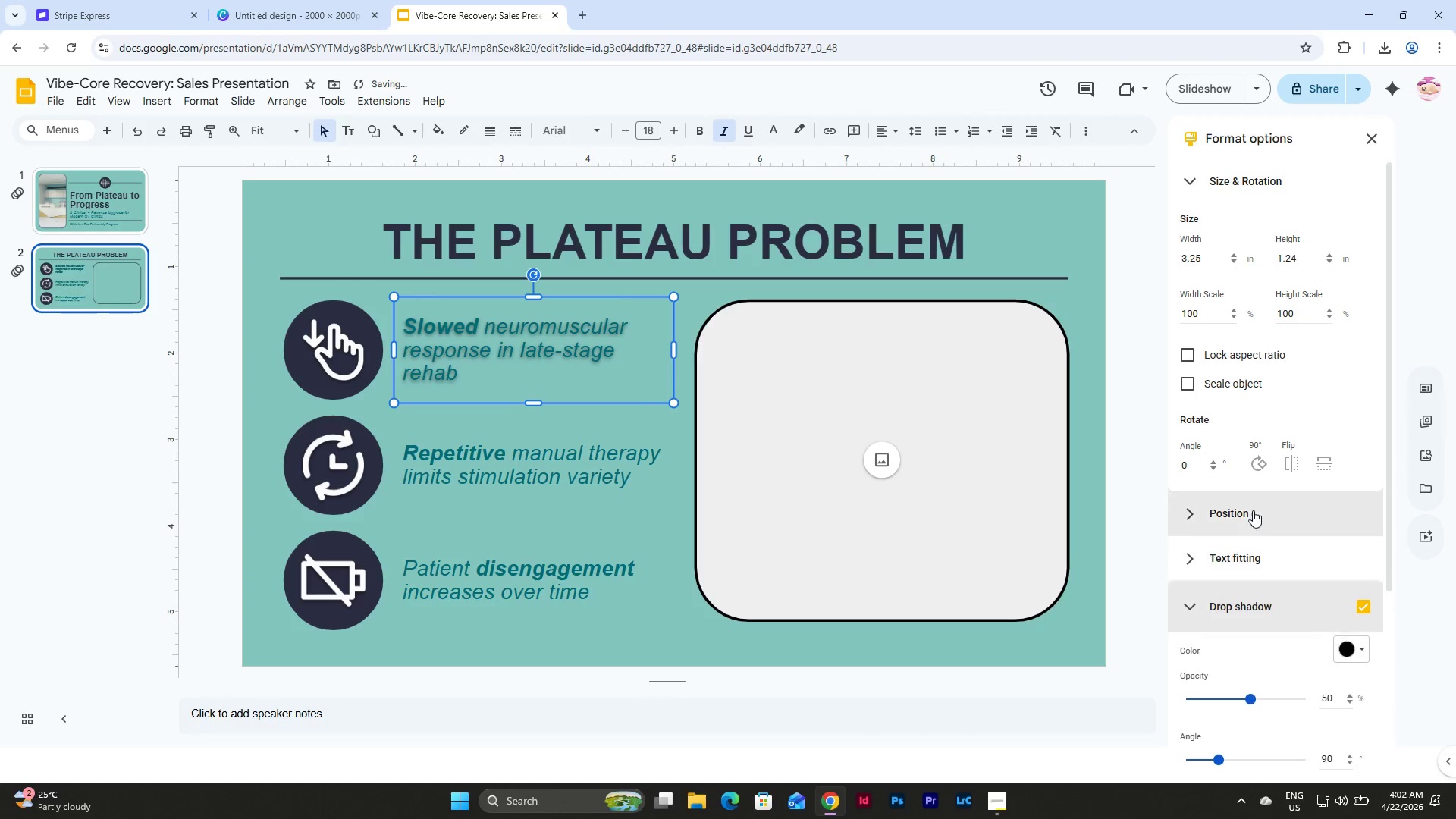 
scroll: coordinate [1254, 510], scroll_direction: down, amount: 3.0
 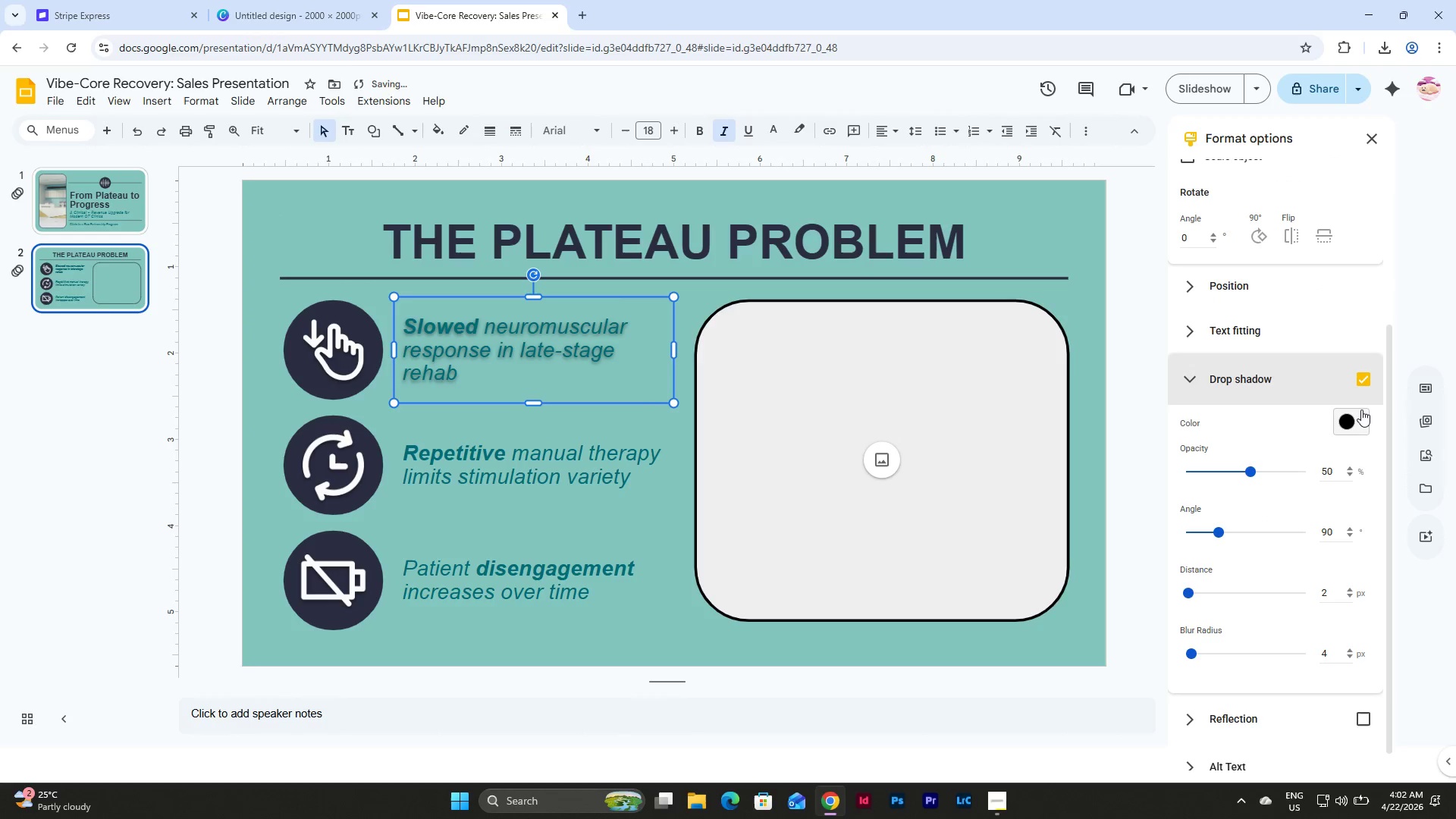 
left_click([1361, 410])
 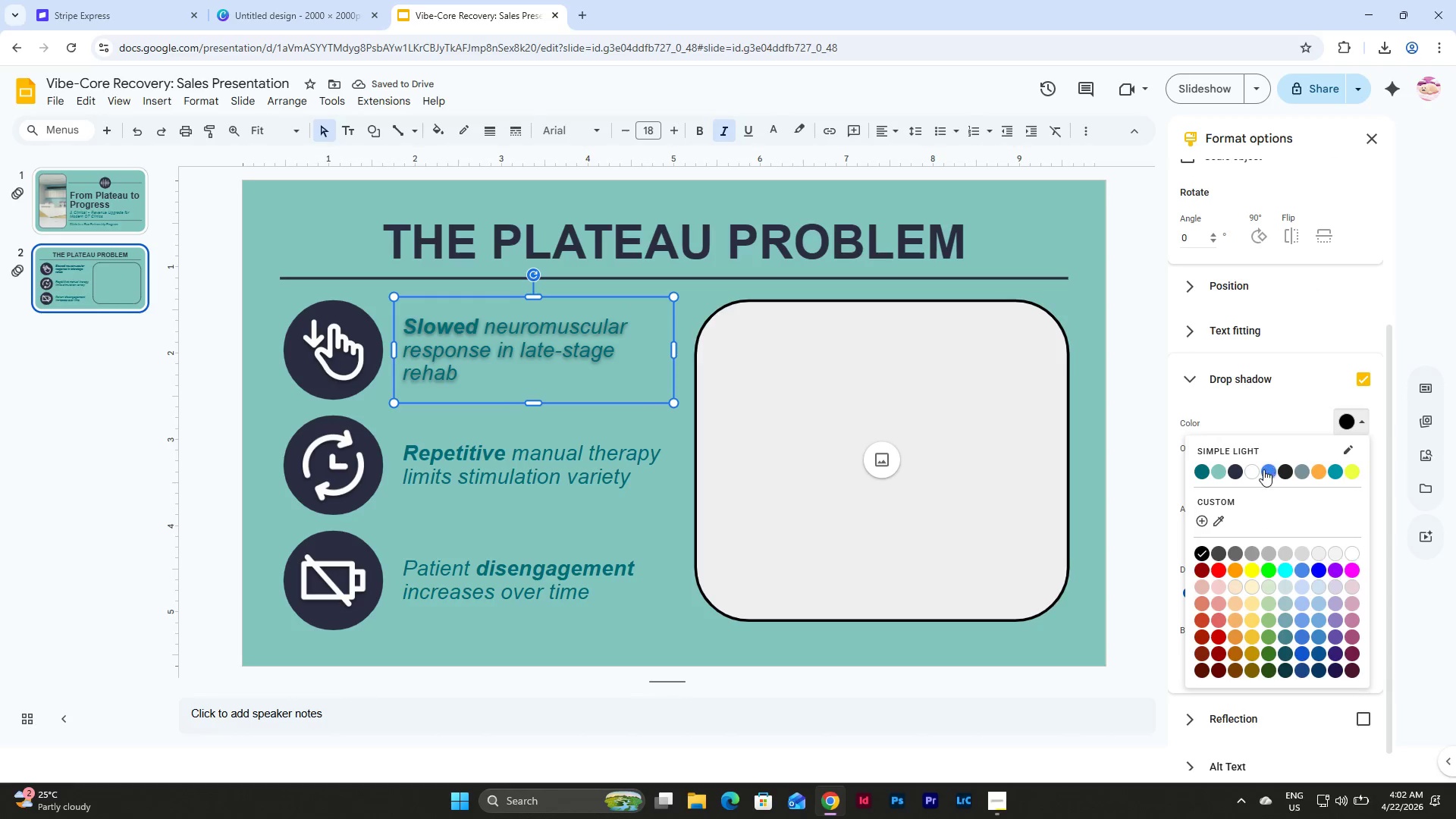 
left_click([1254, 472])
 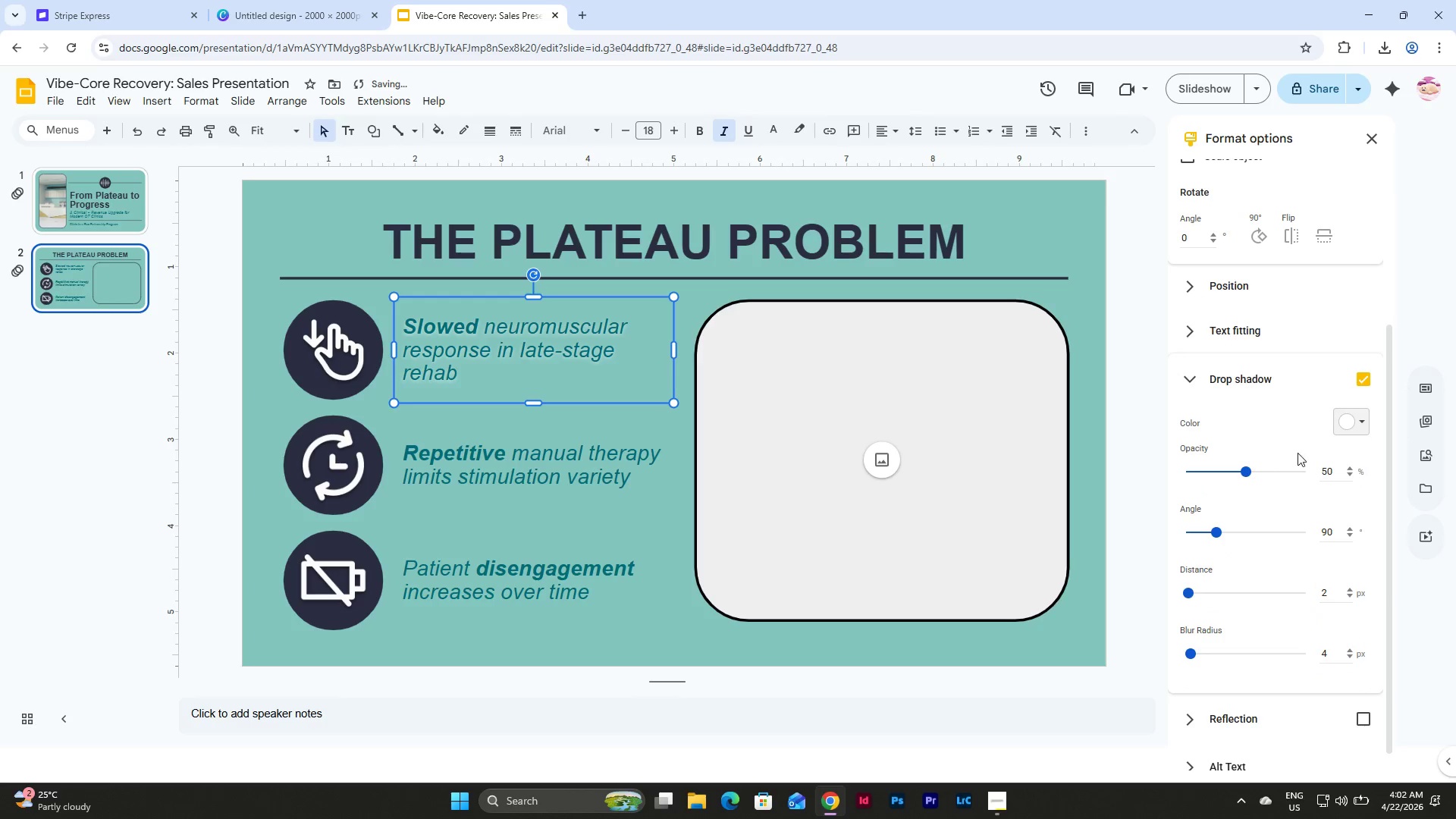 
left_click([1348, 422])
 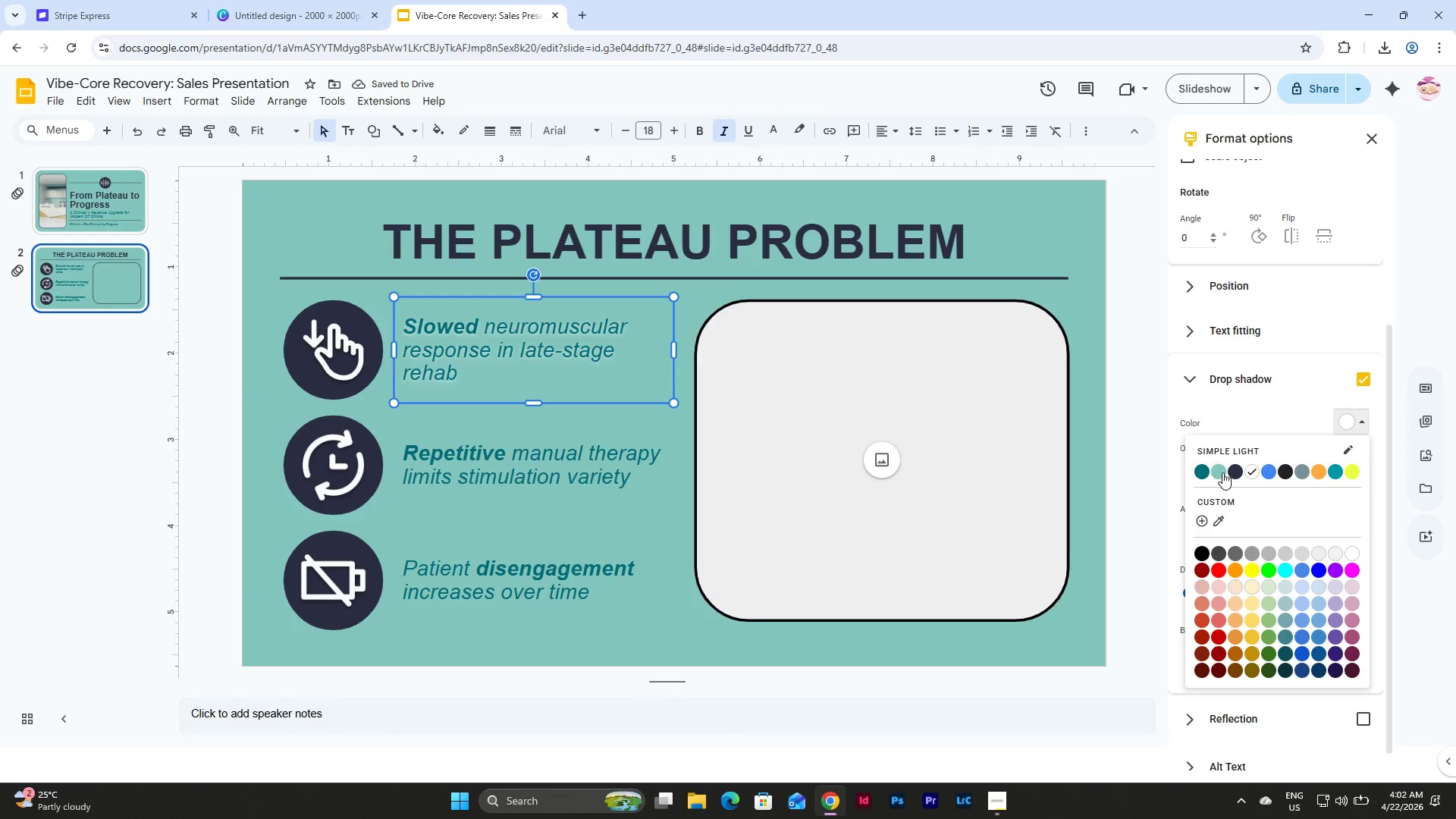 
left_click([1235, 472])
 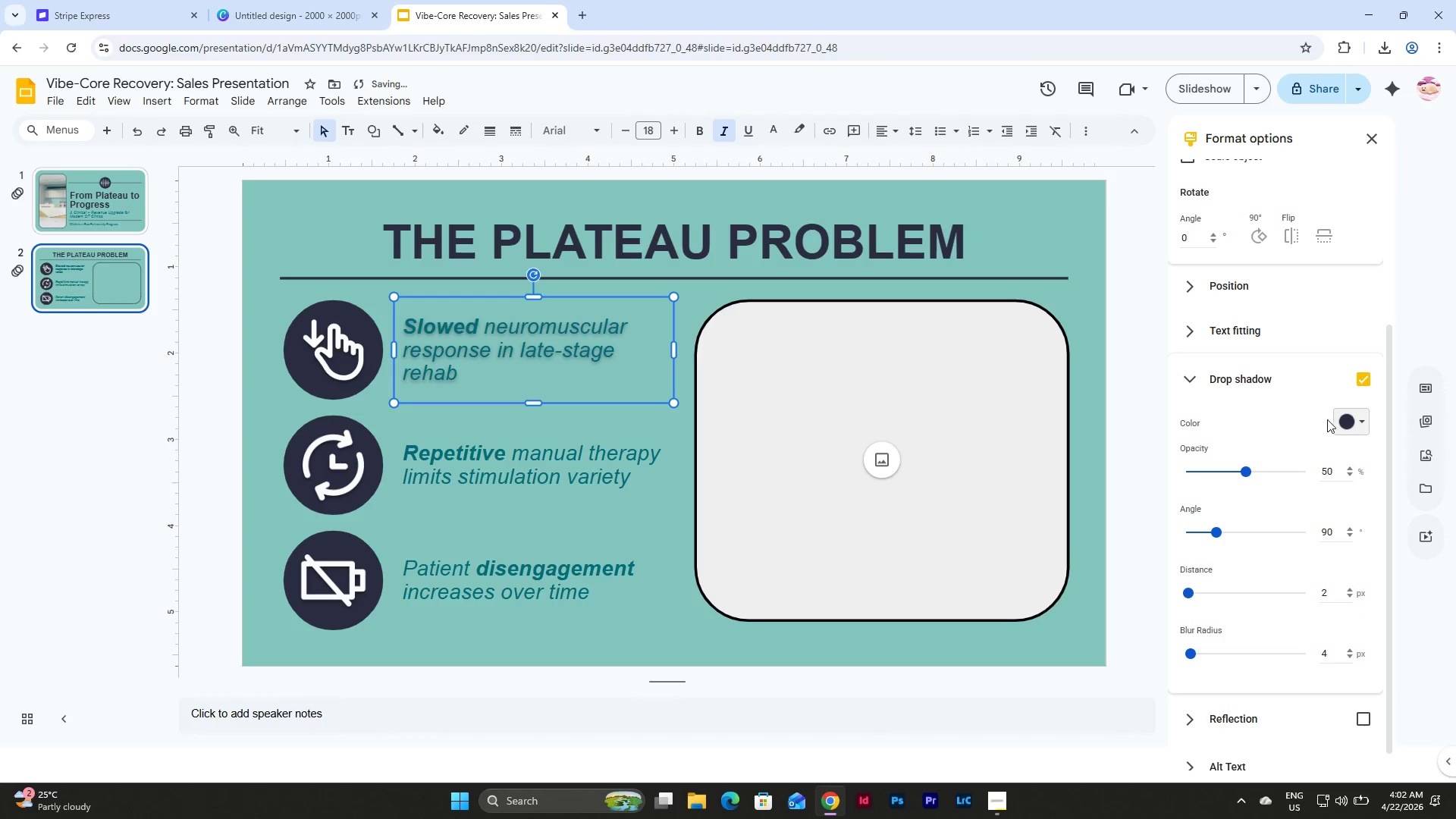 
left_click([1351, 420])
 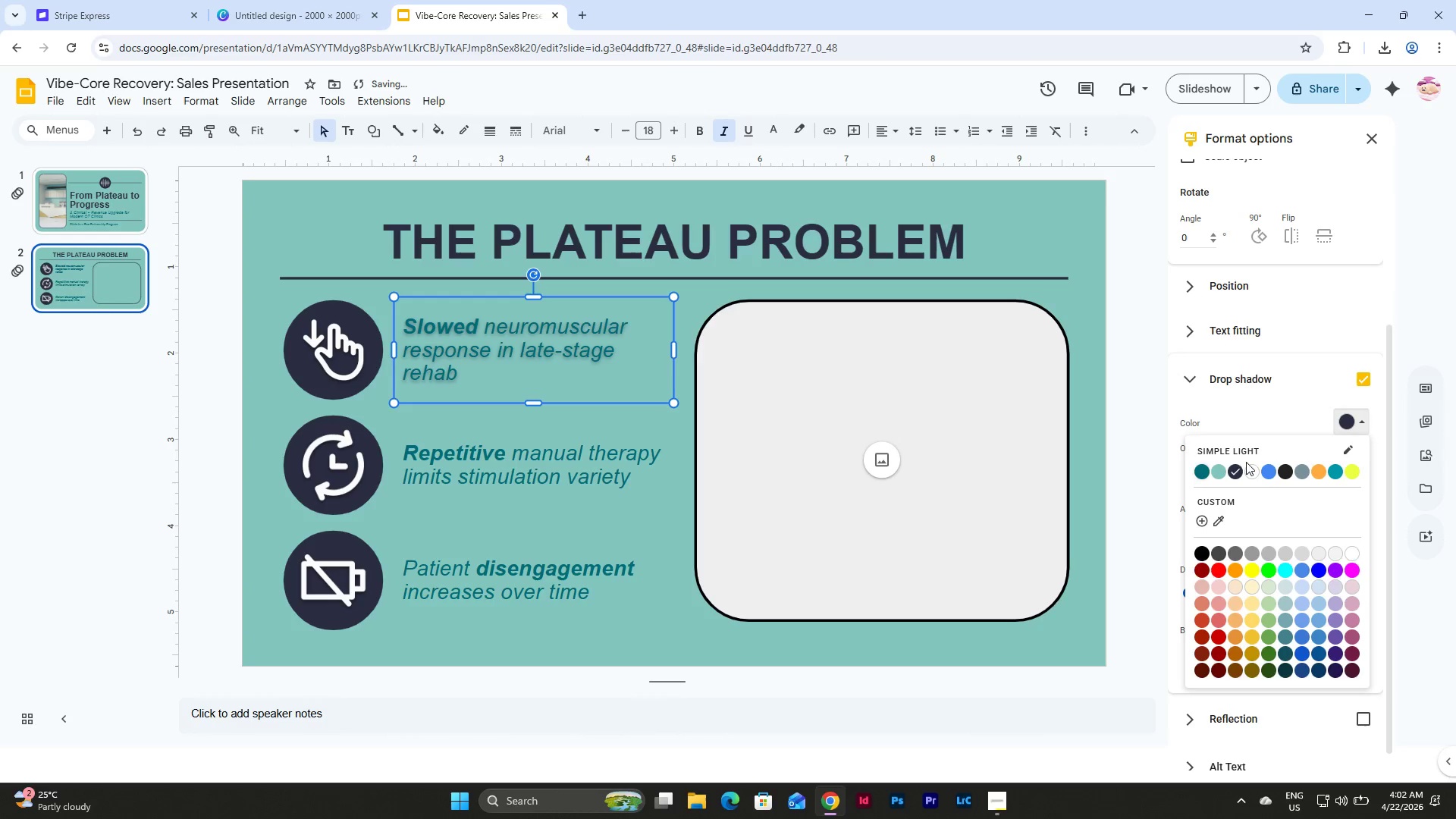 
mouse_move([1216, 460])
 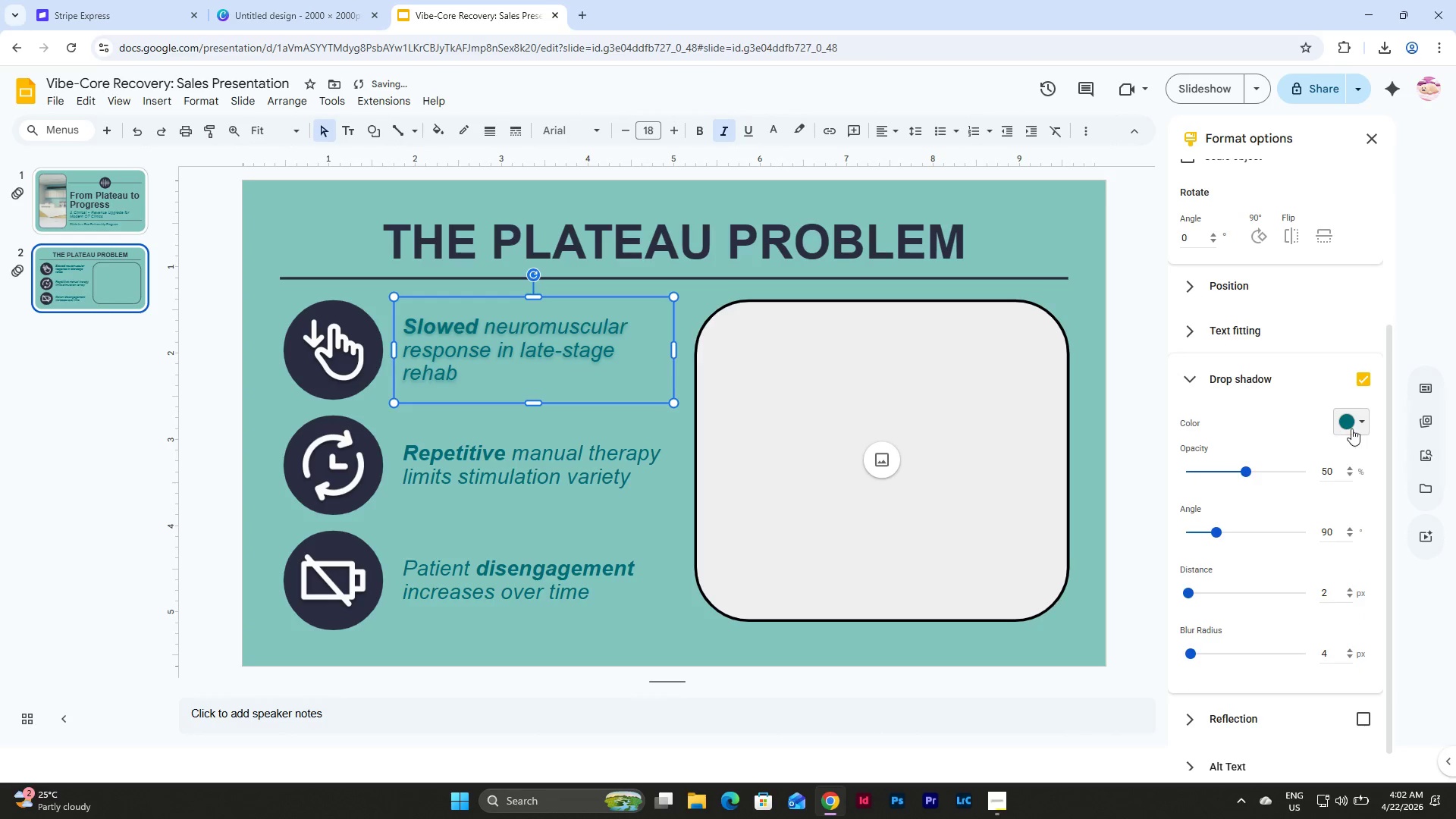 
left_click([1355, 426])
 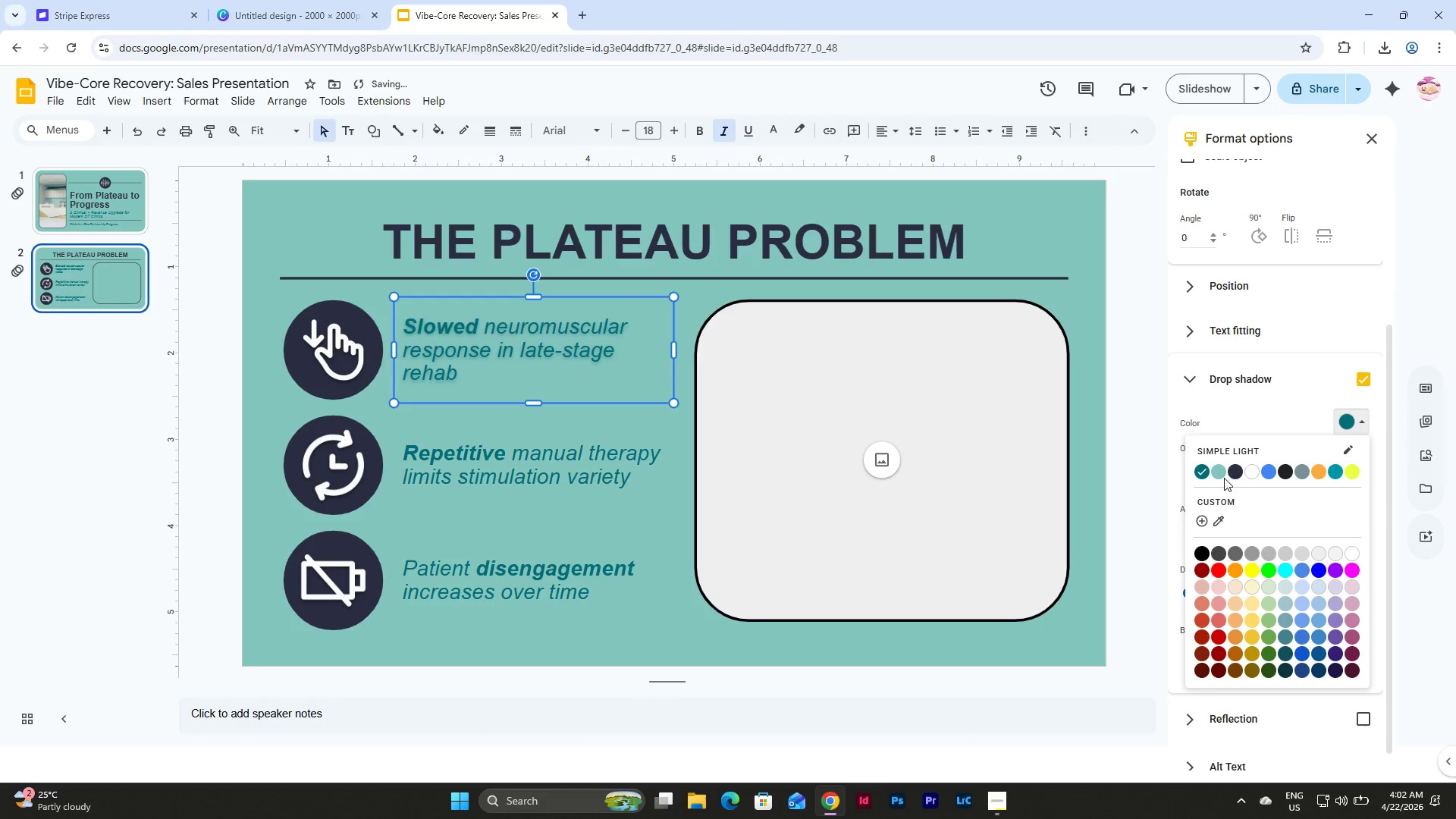 
left_click([1219, 474])
 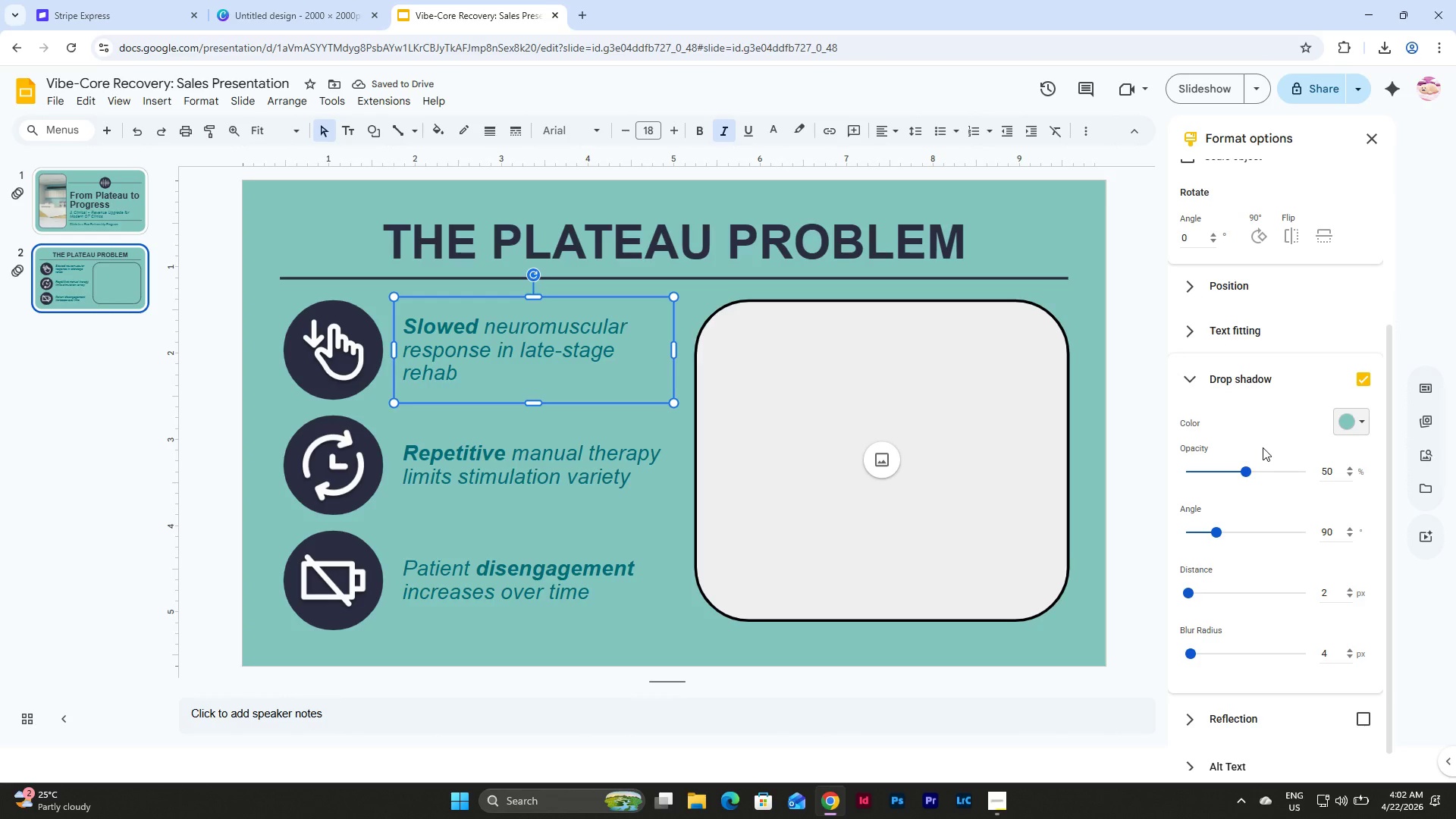 
left_click([1351, 417])
 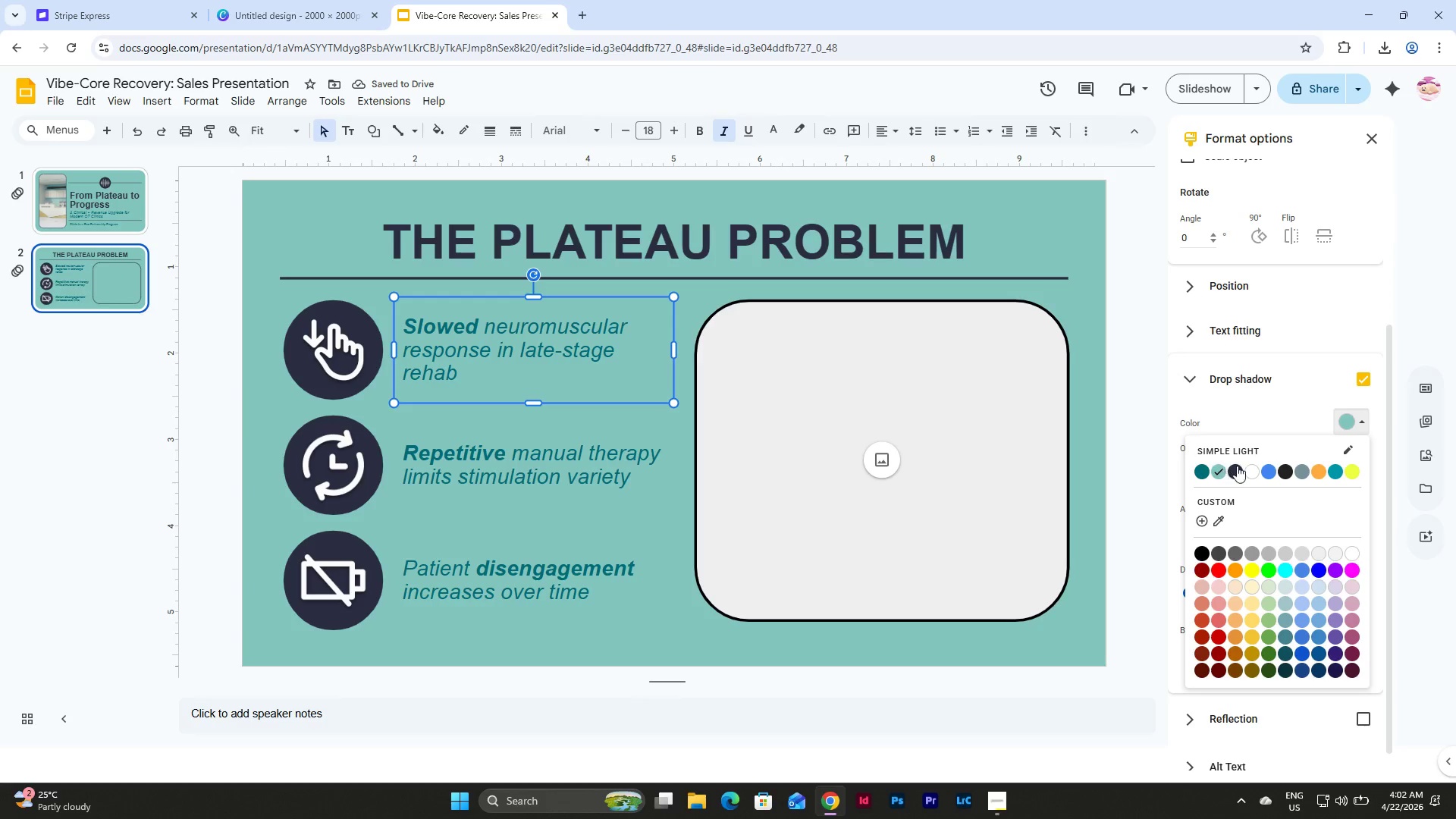 
left_click([1249, 475])
 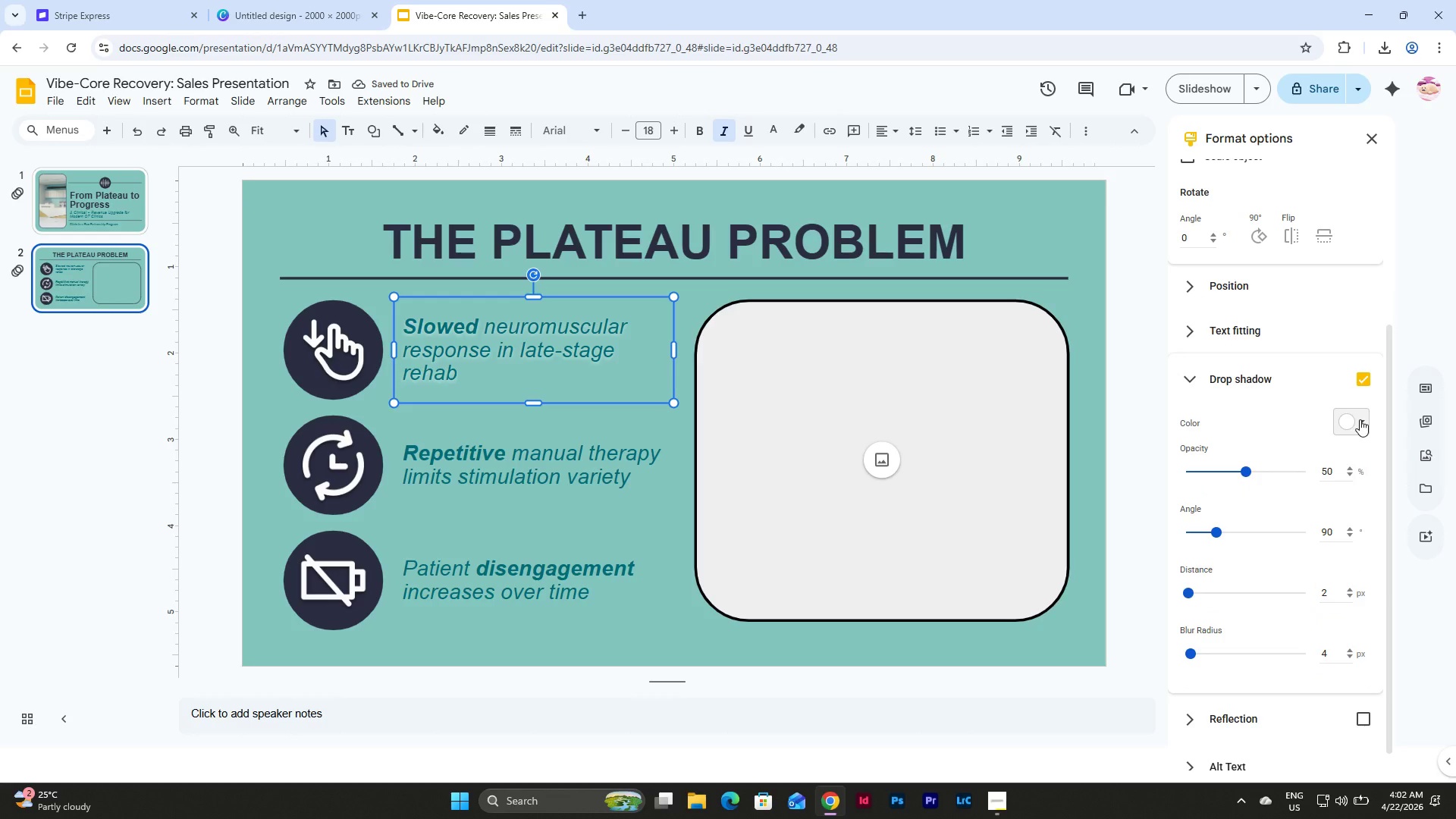 
double_click([1354, 422])
 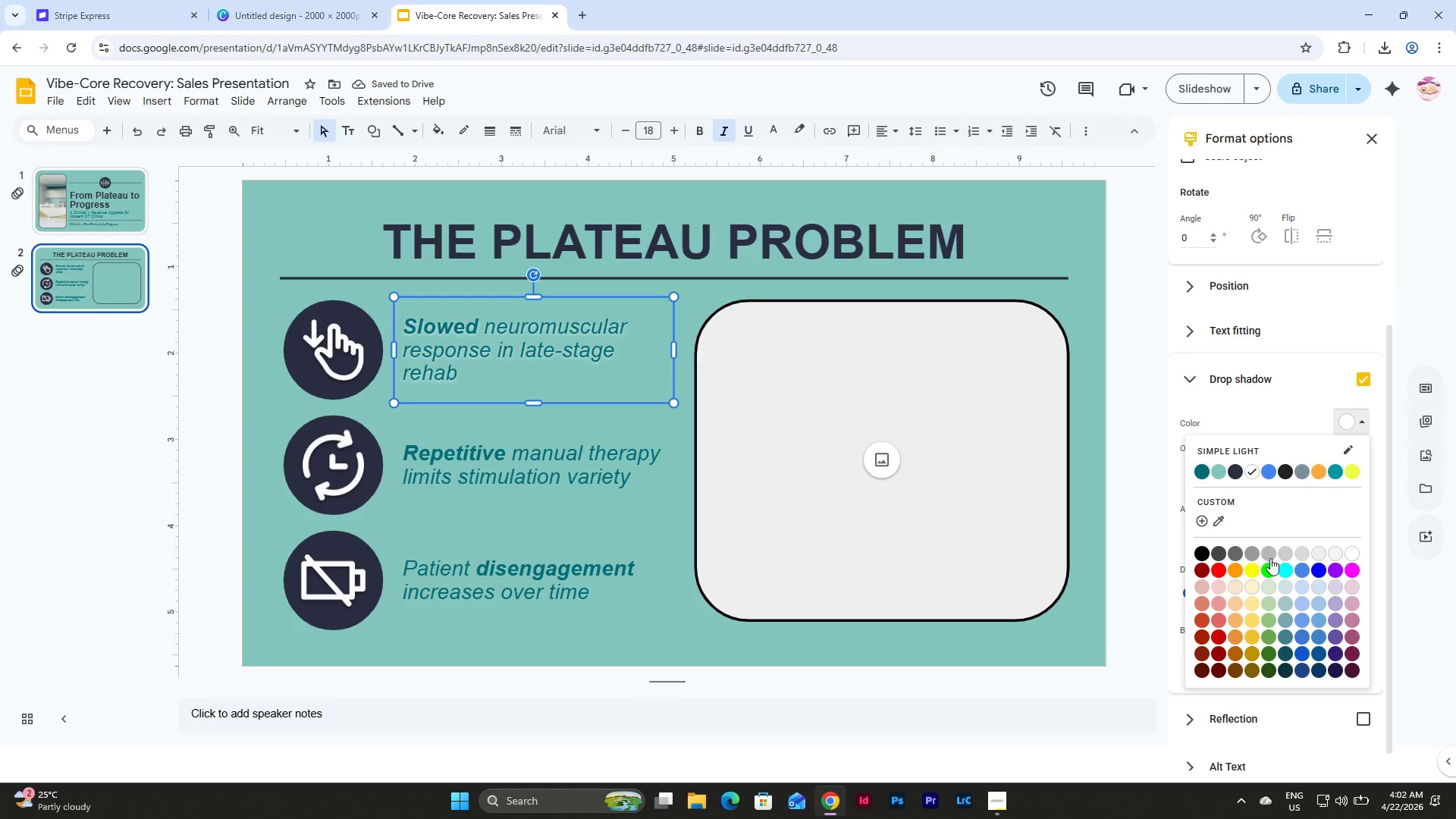 
left_click([1264, 549])
 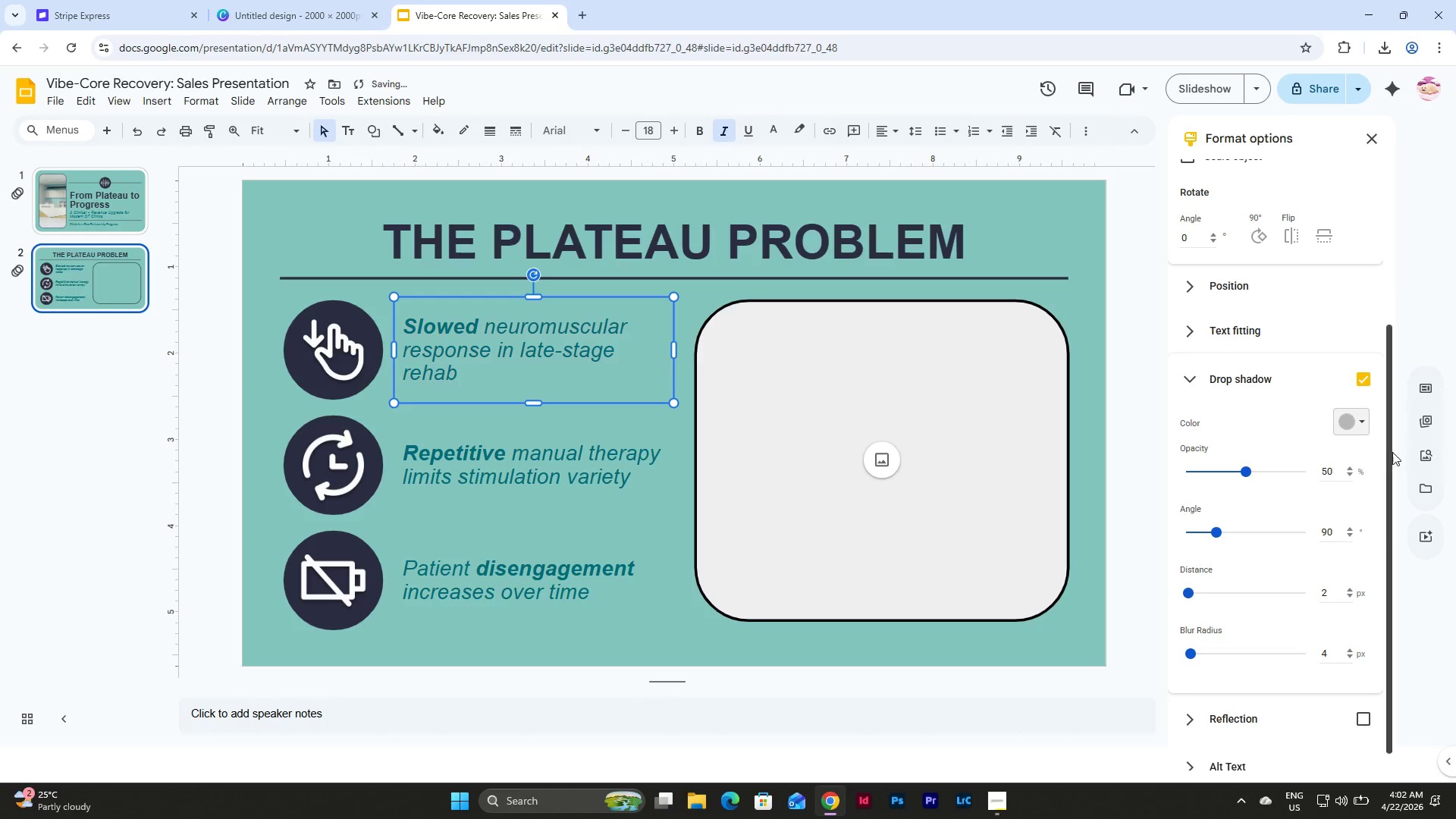 
left_click([1341, 413])
 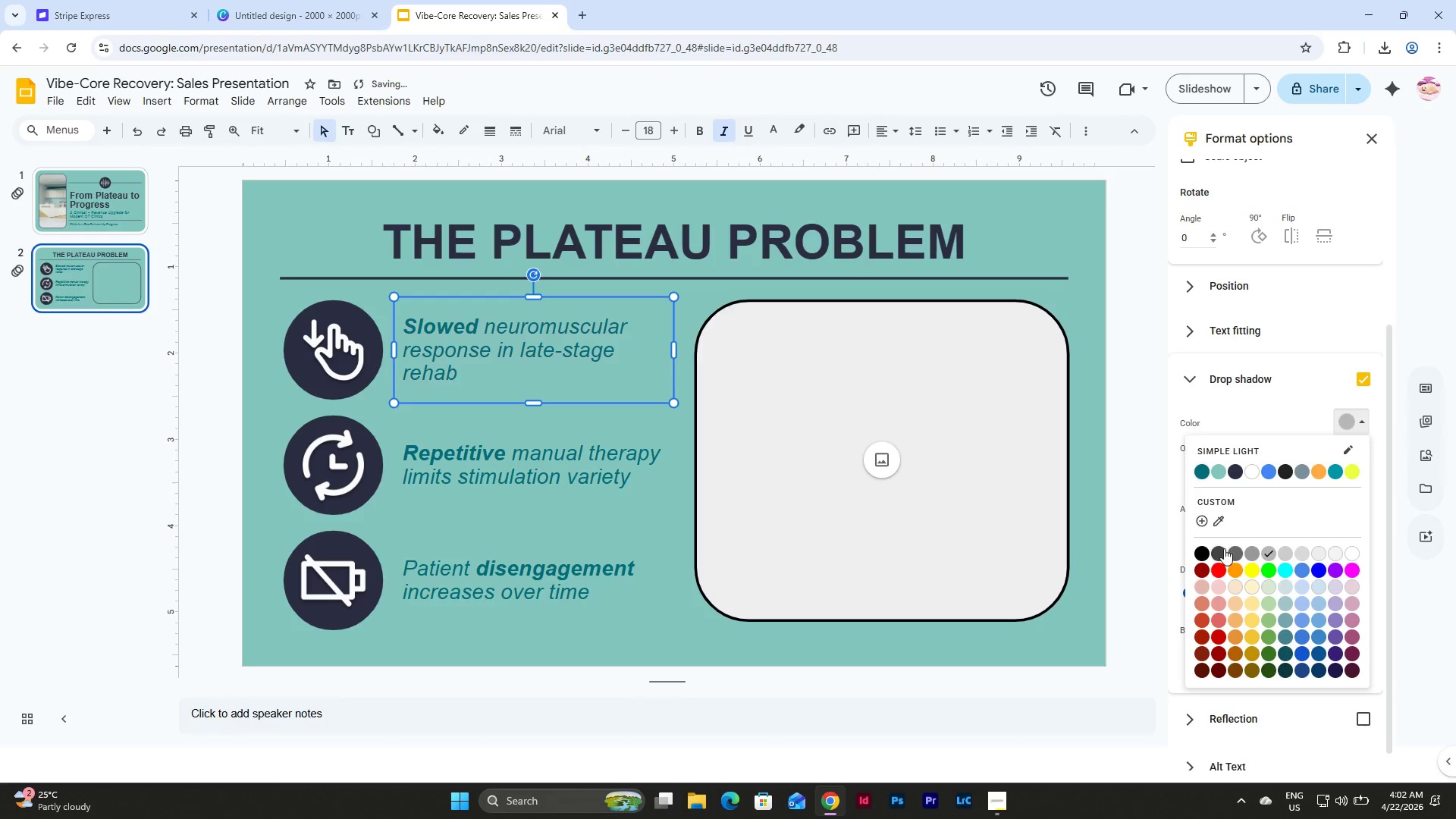 
left_click([1218, 550])
 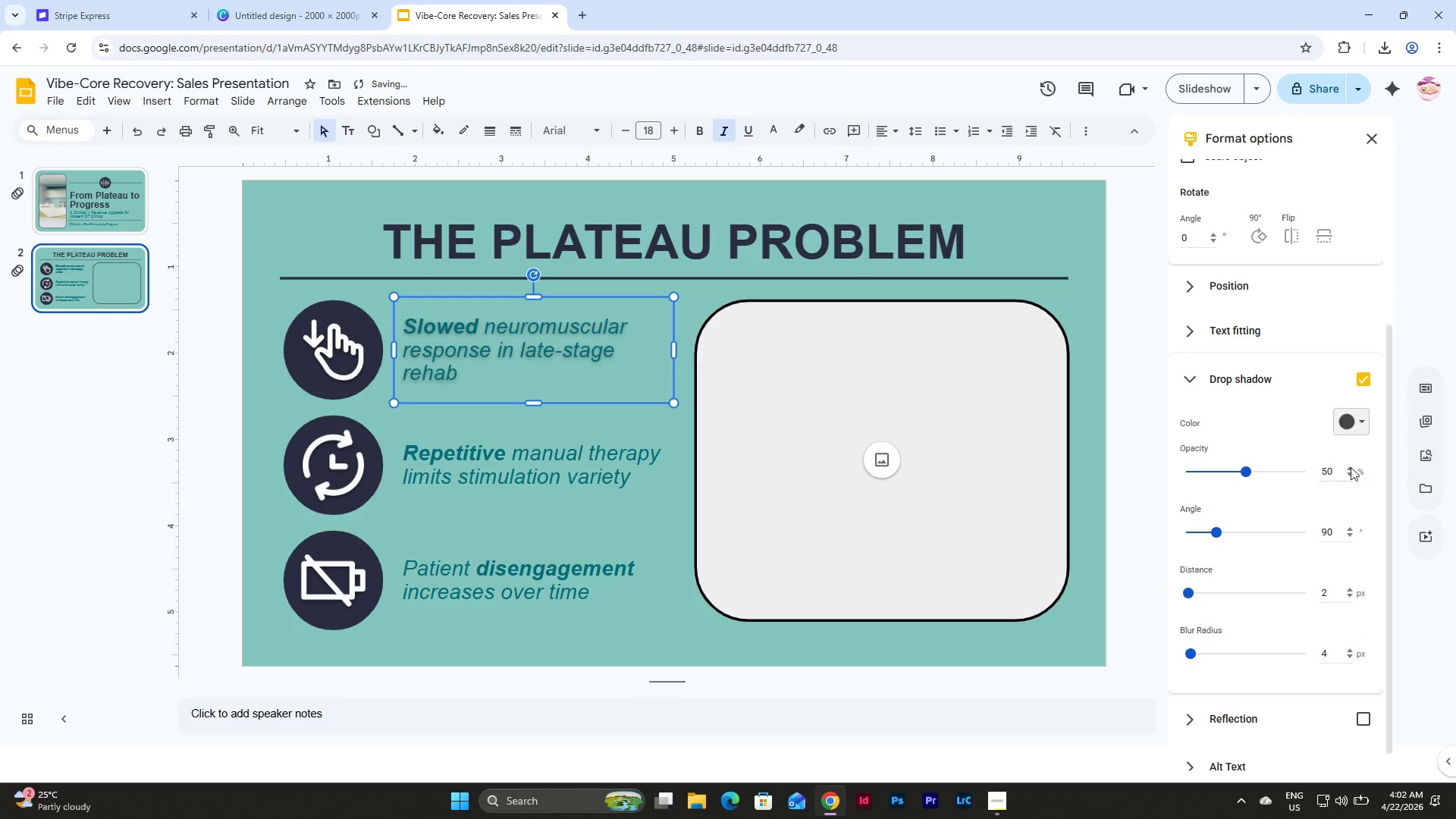 
left_click([1358, 431])
 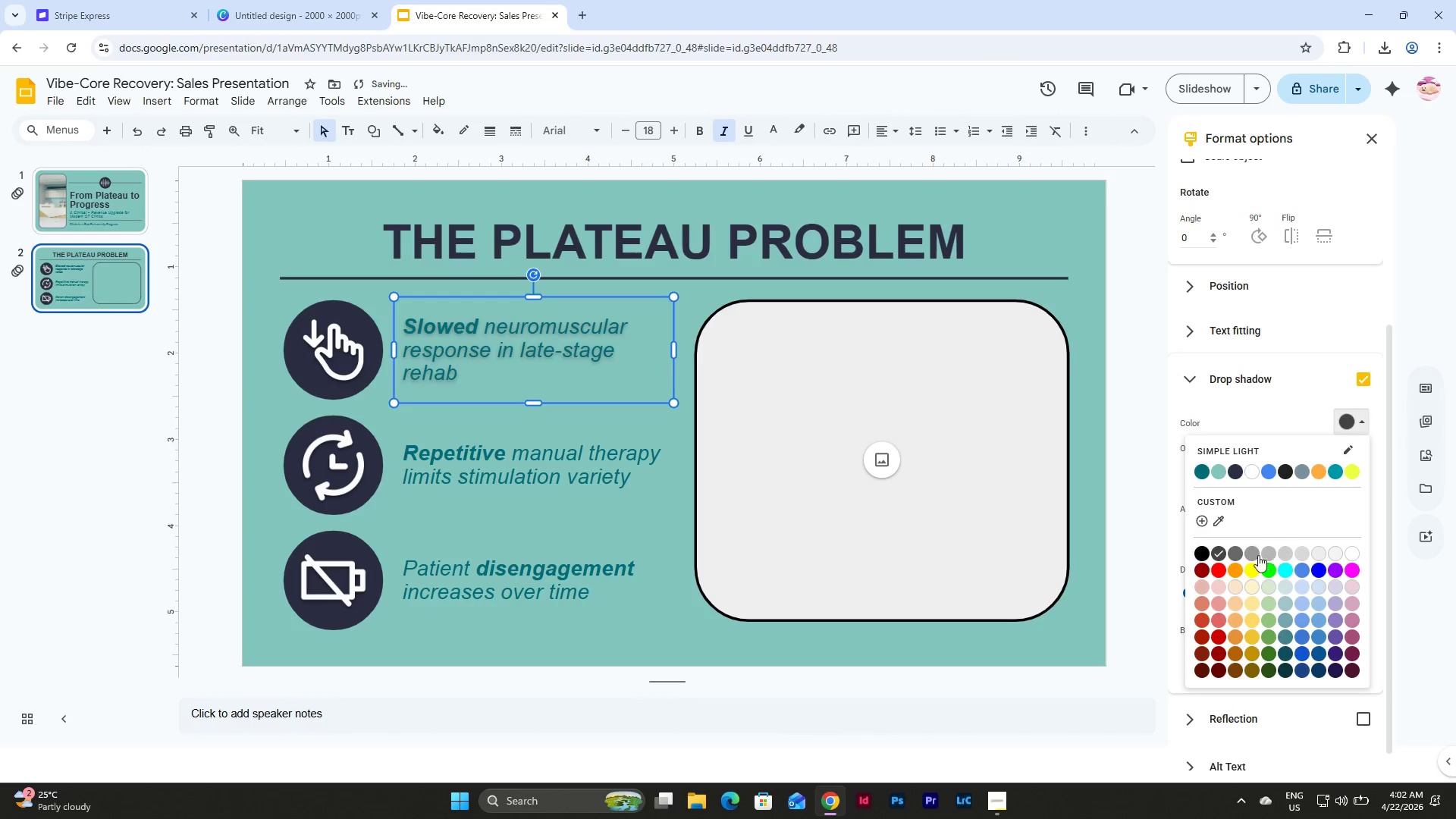 
left_click([1233, 554])
 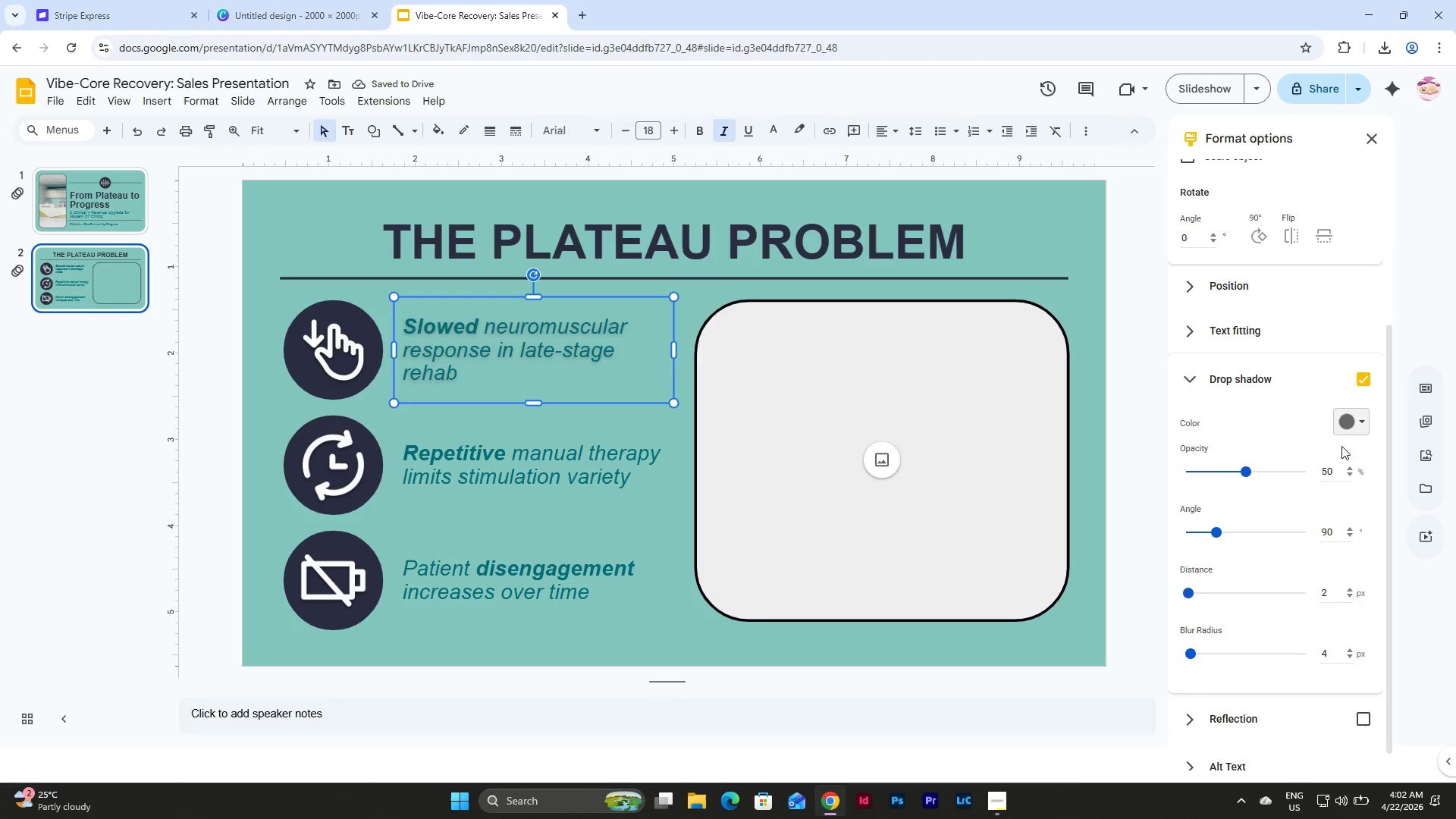 
left_click([1365, 413])
 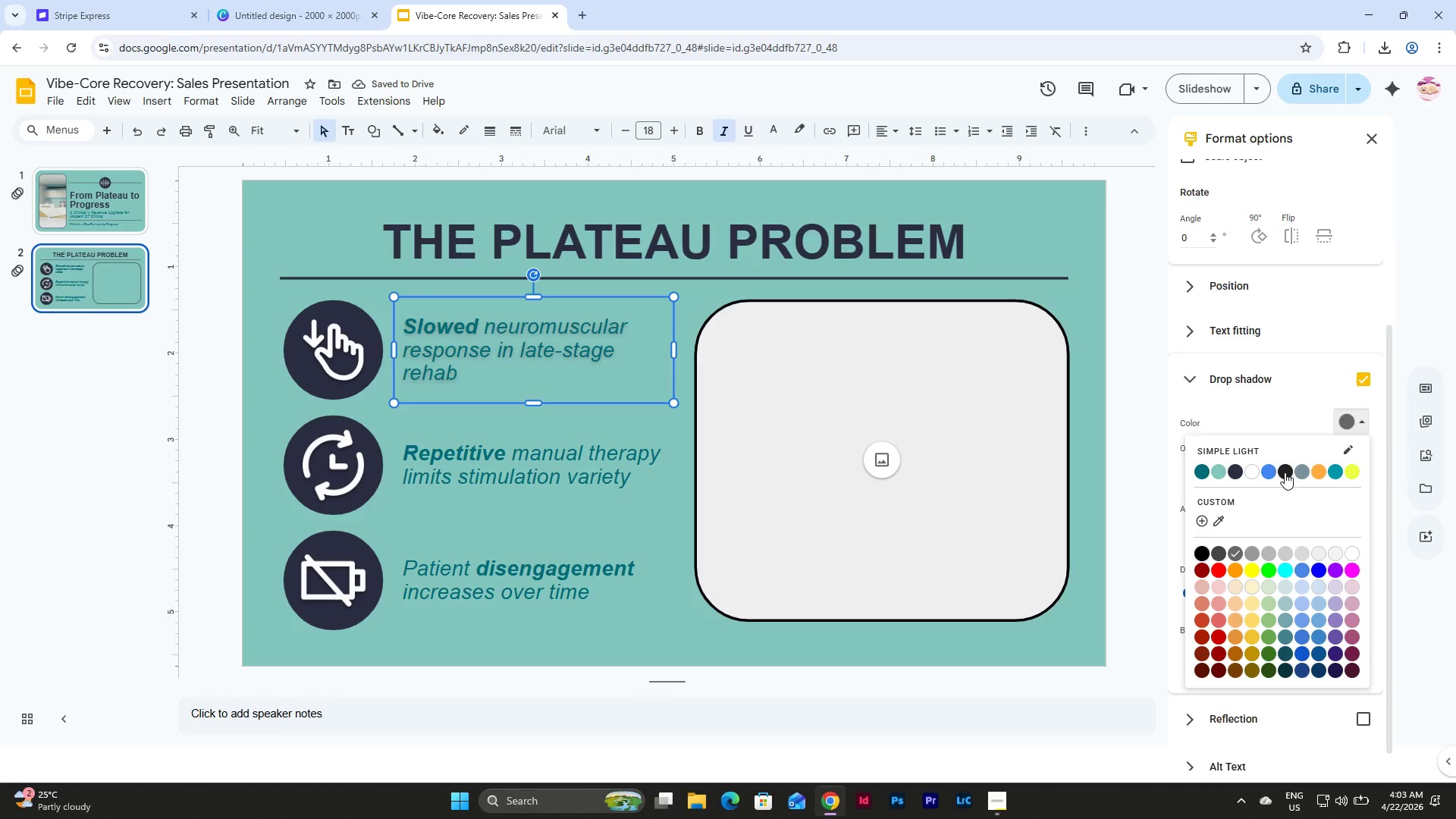 
left_click([1282, 470])
 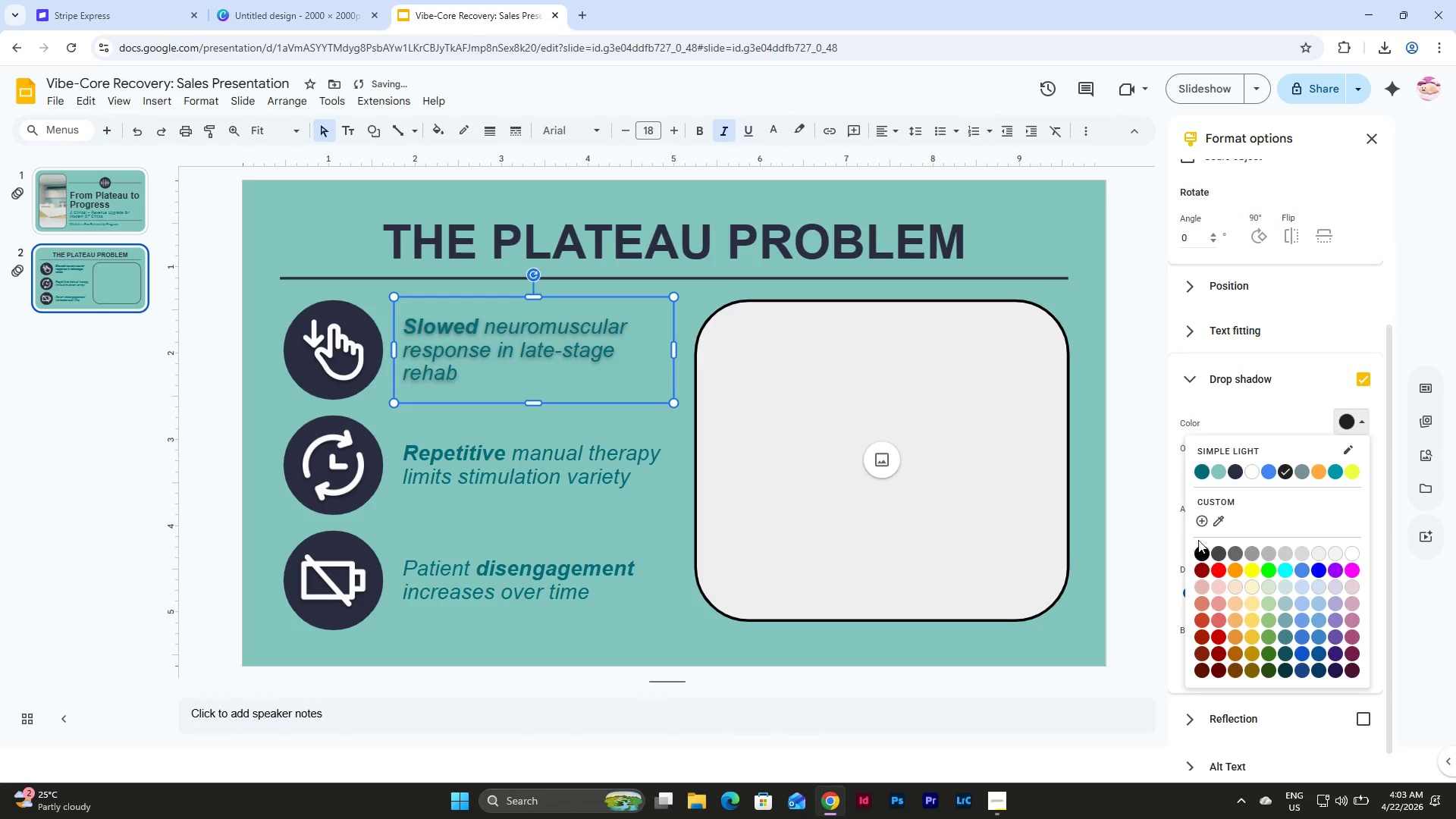 
left_click([1198, 551])
 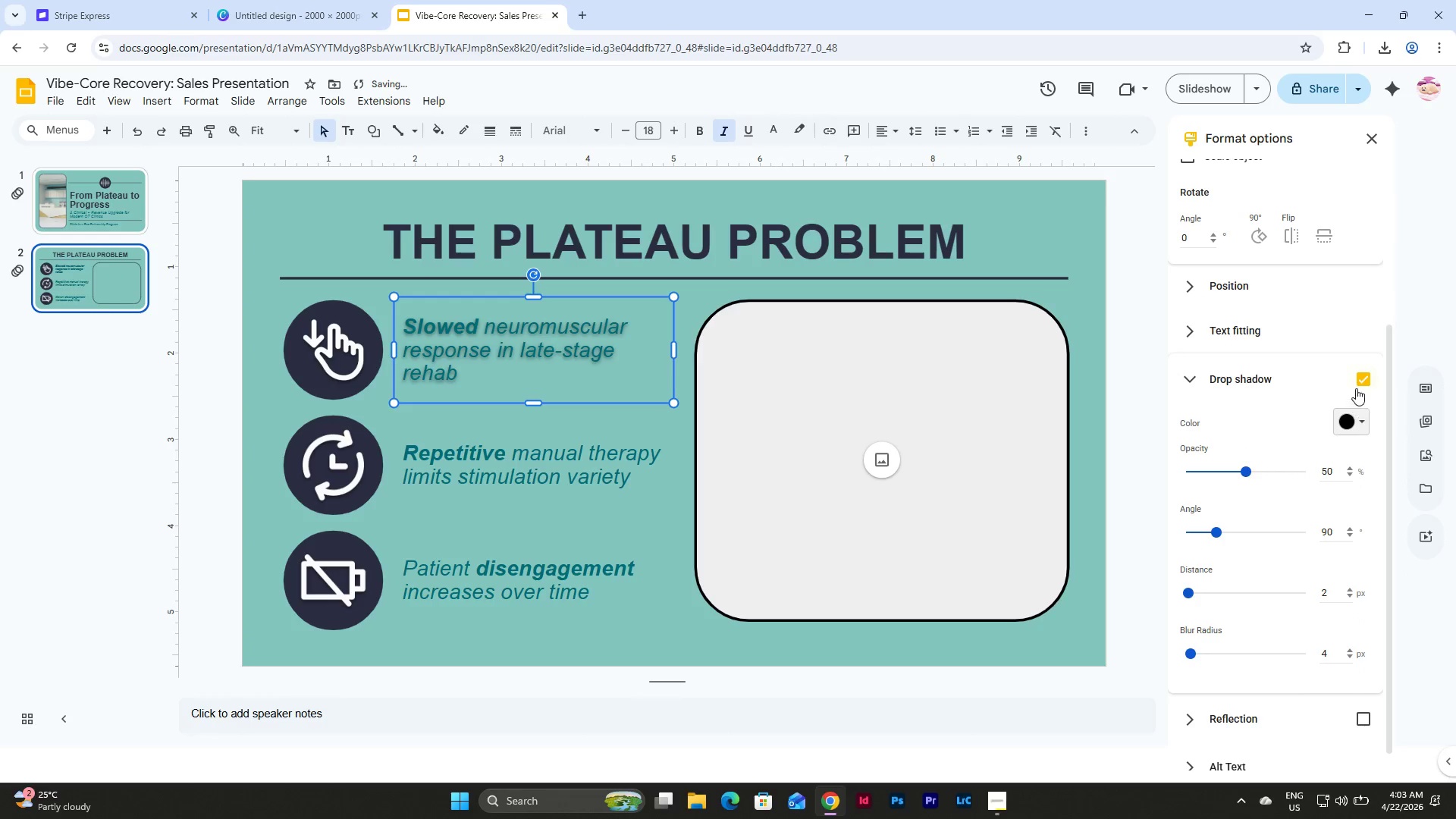 
left_click([1360, 379])
 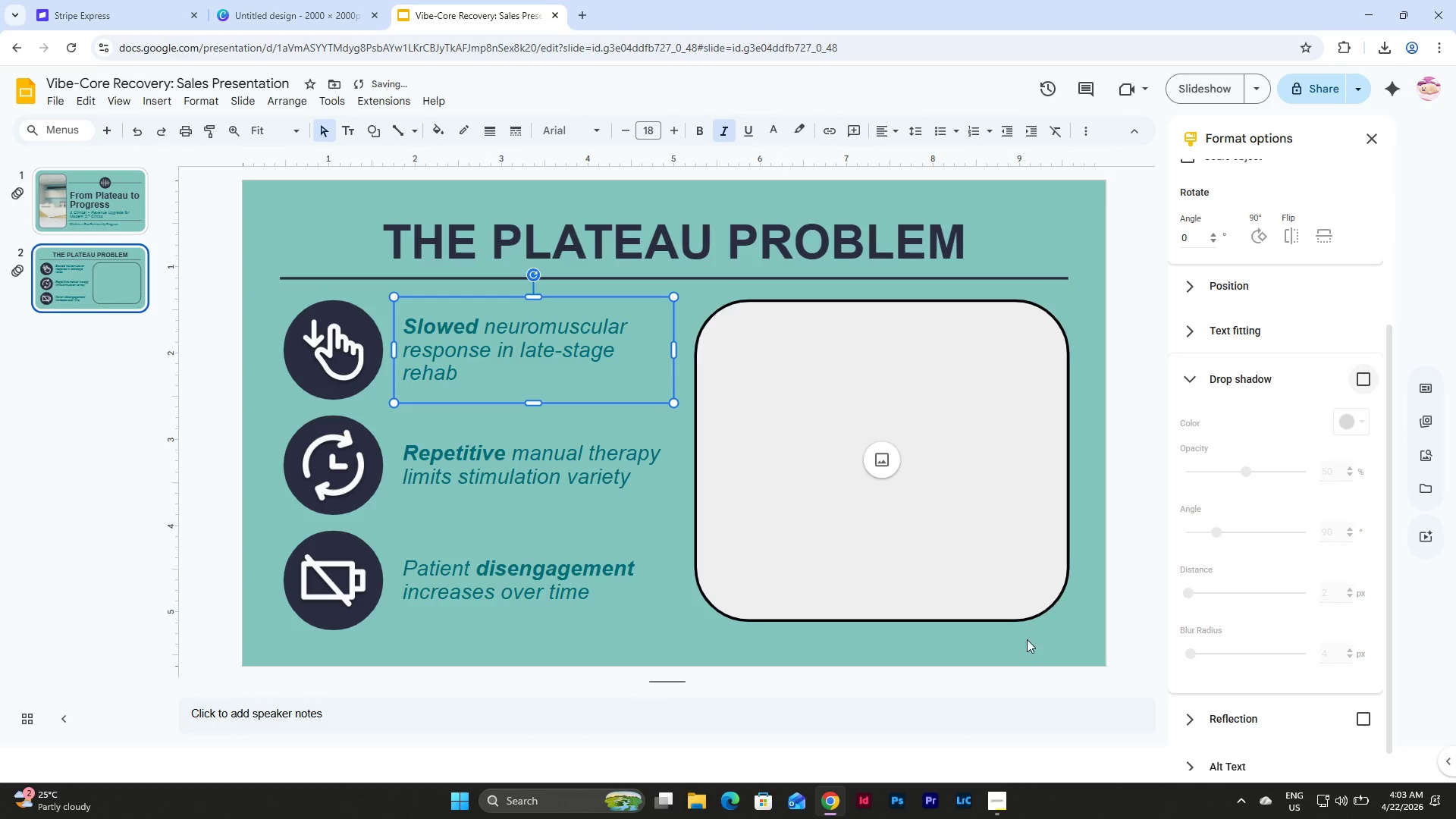 
left_click([1029, 628])
 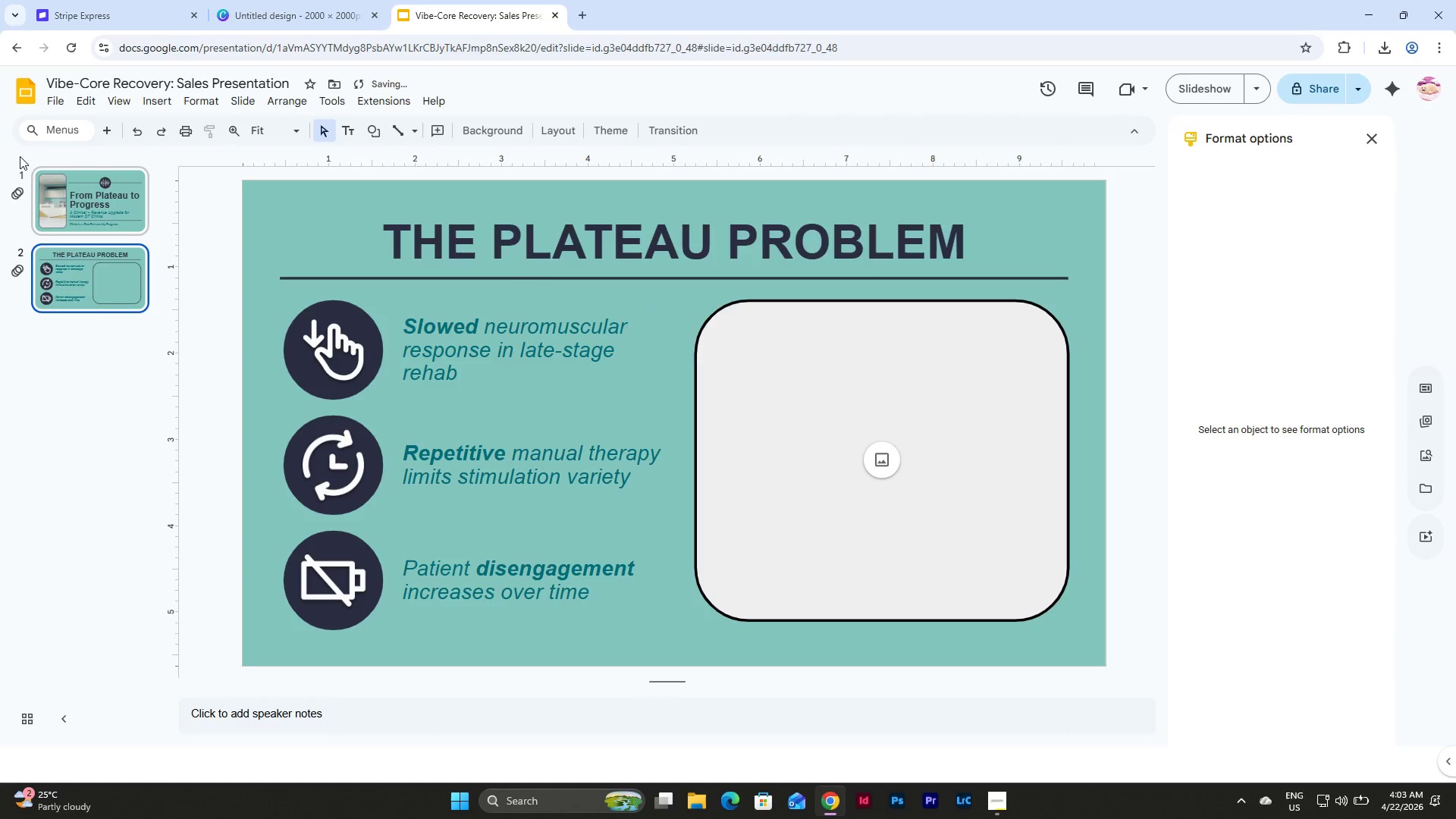 
left_click([63, 190])
 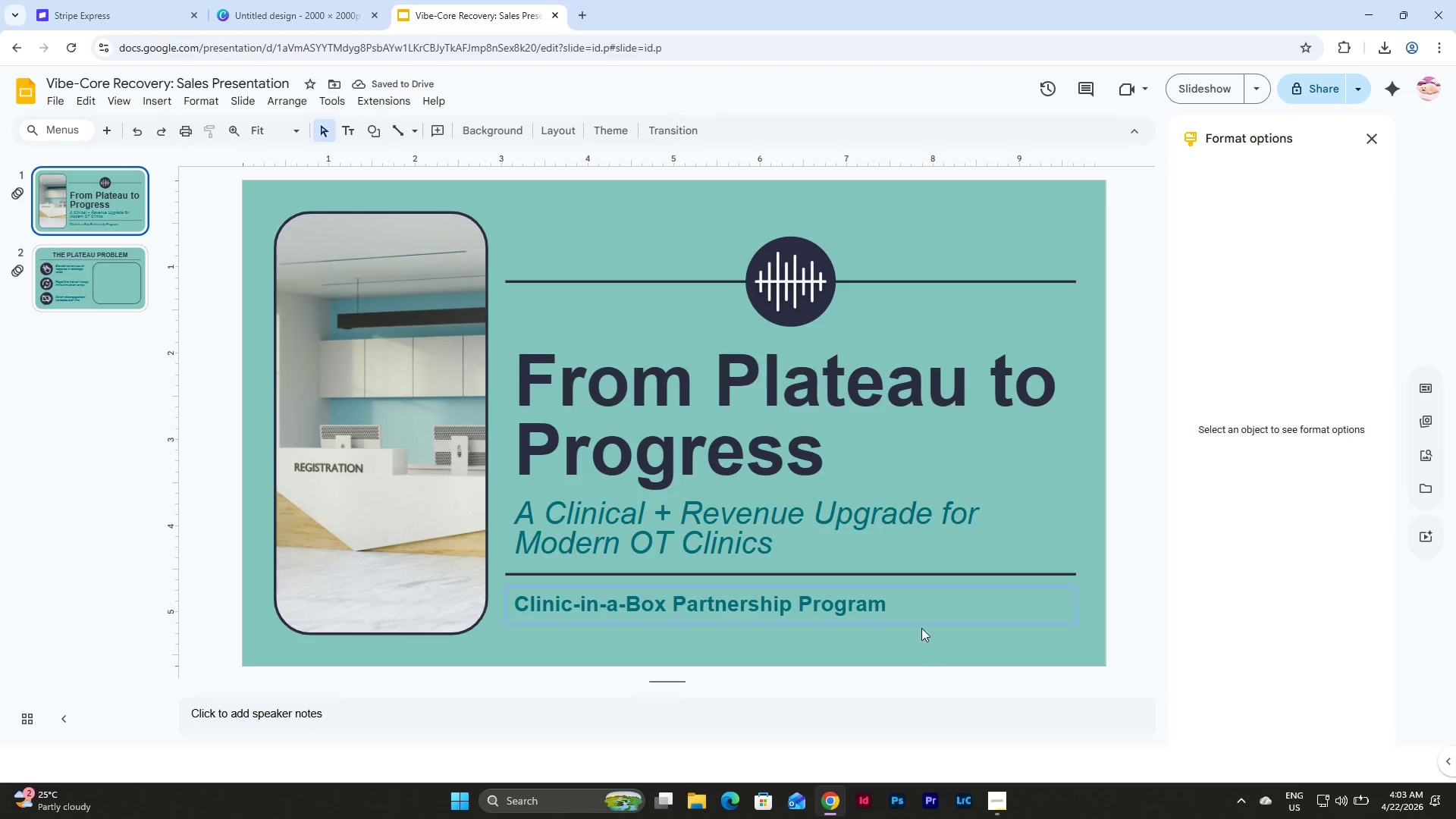 
left_click([934, 586])
 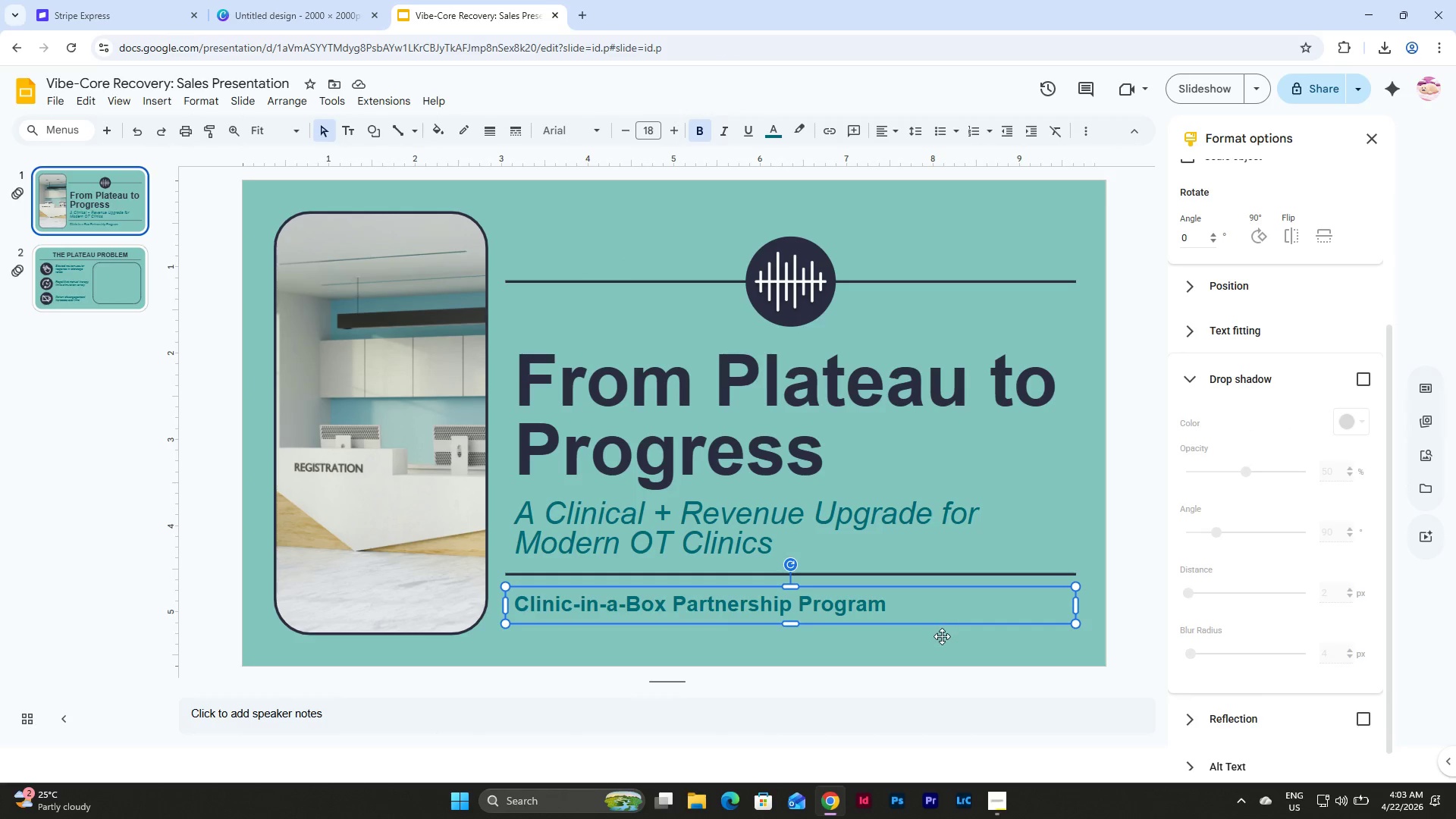 
left_click([942, 639])
 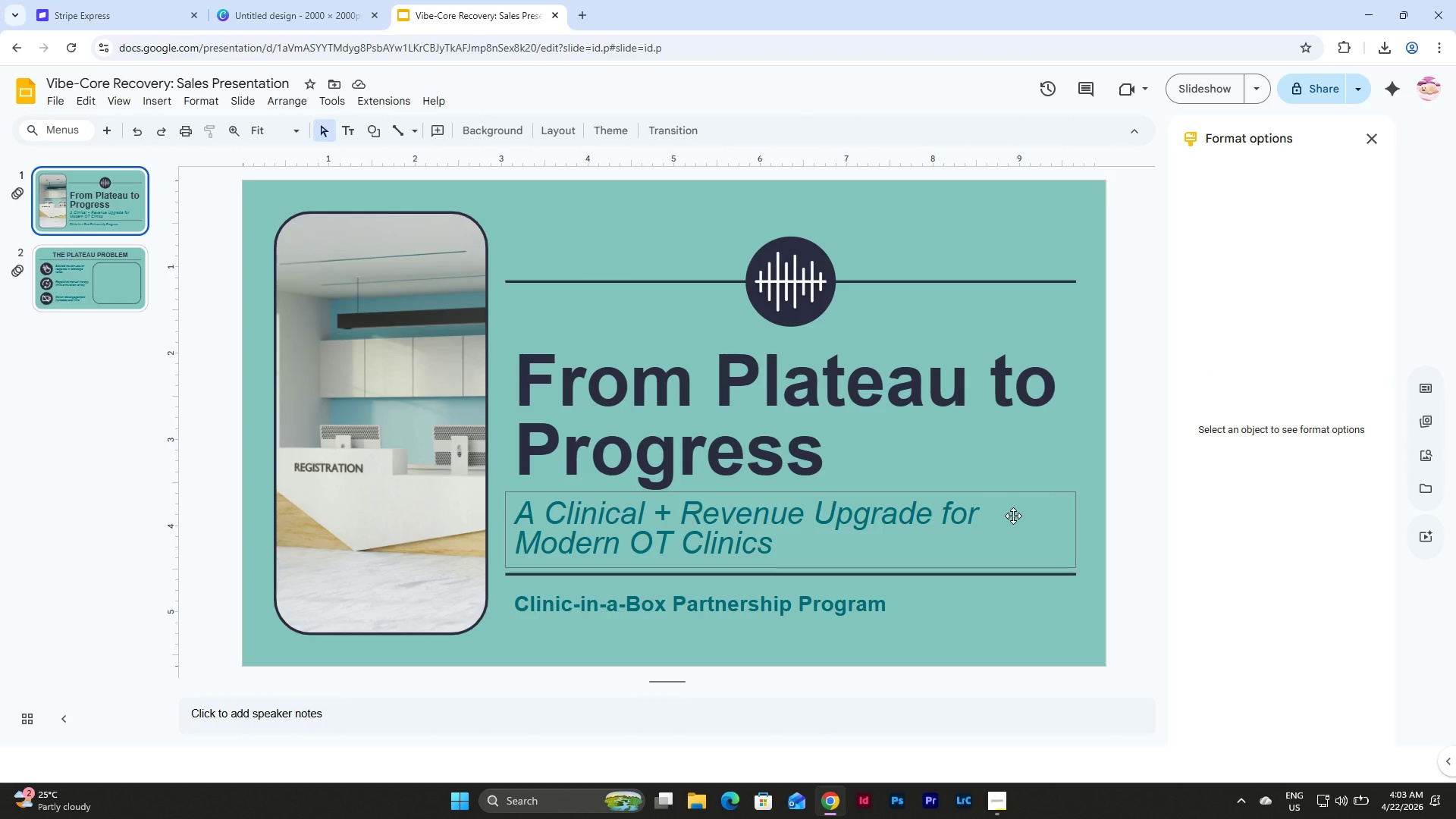 
left_click([1013, 516])
 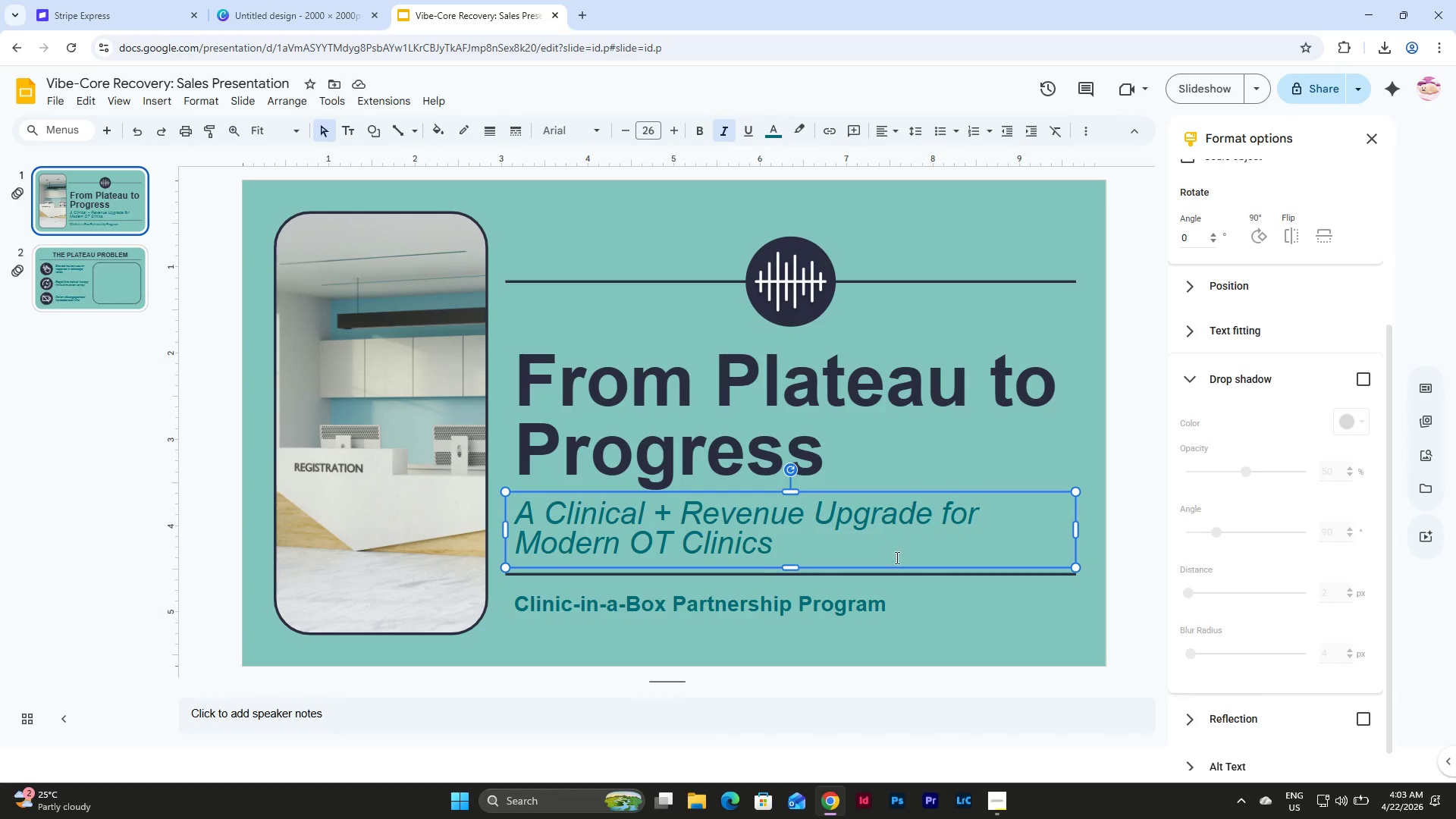 
left_click([781, 602])
 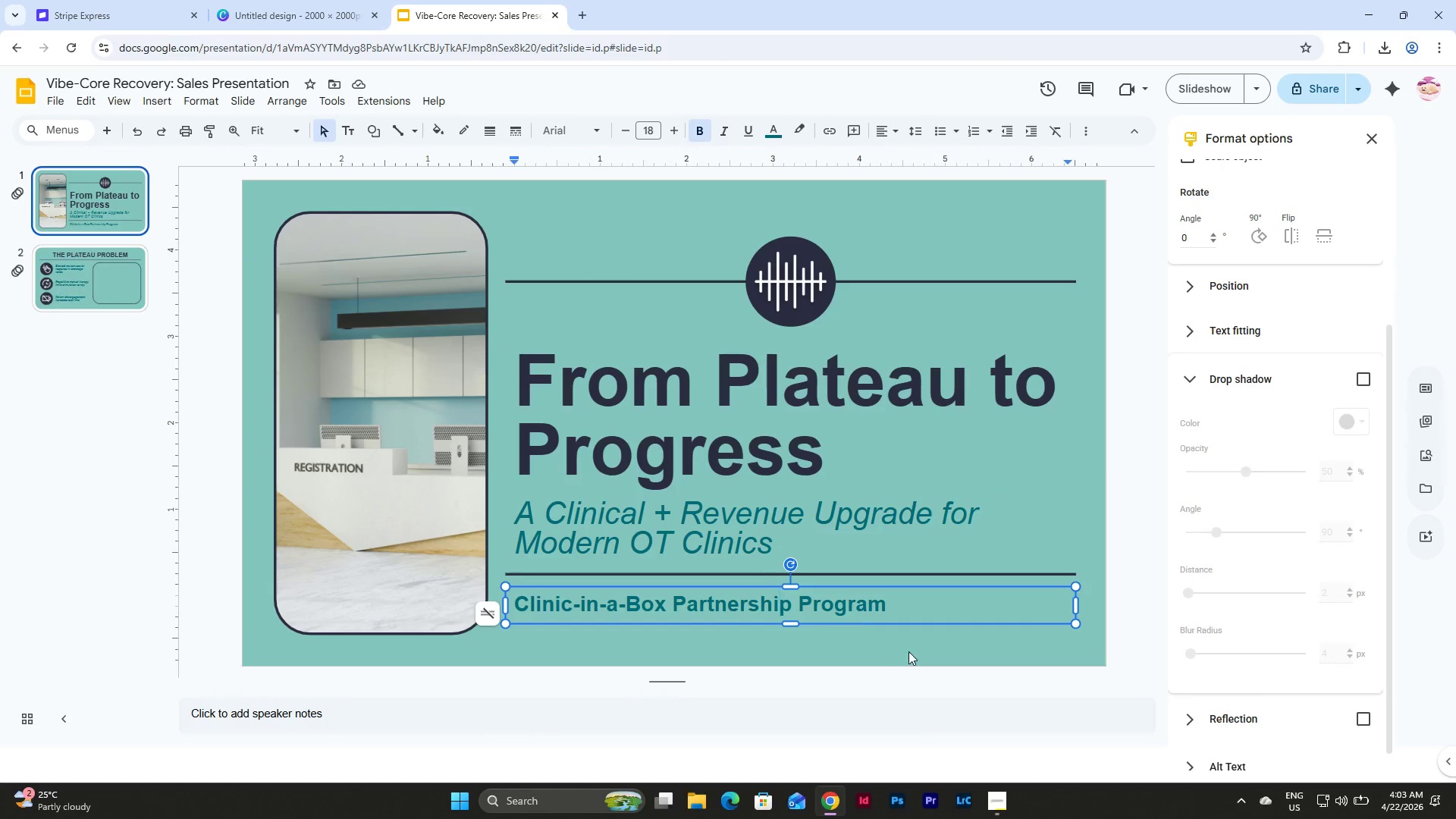 
left_click([915, 653])
 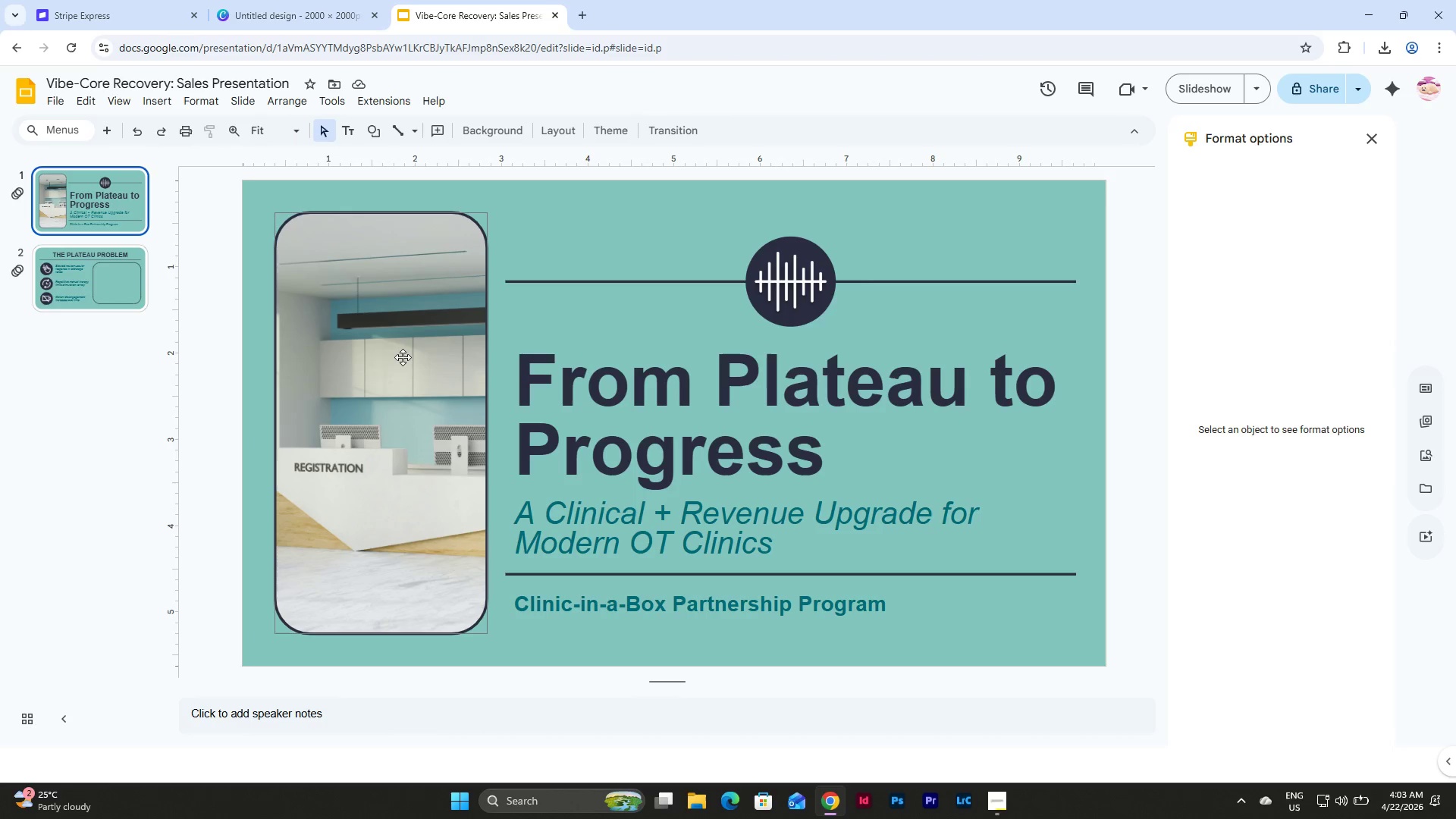 
left_click([124, 290])
 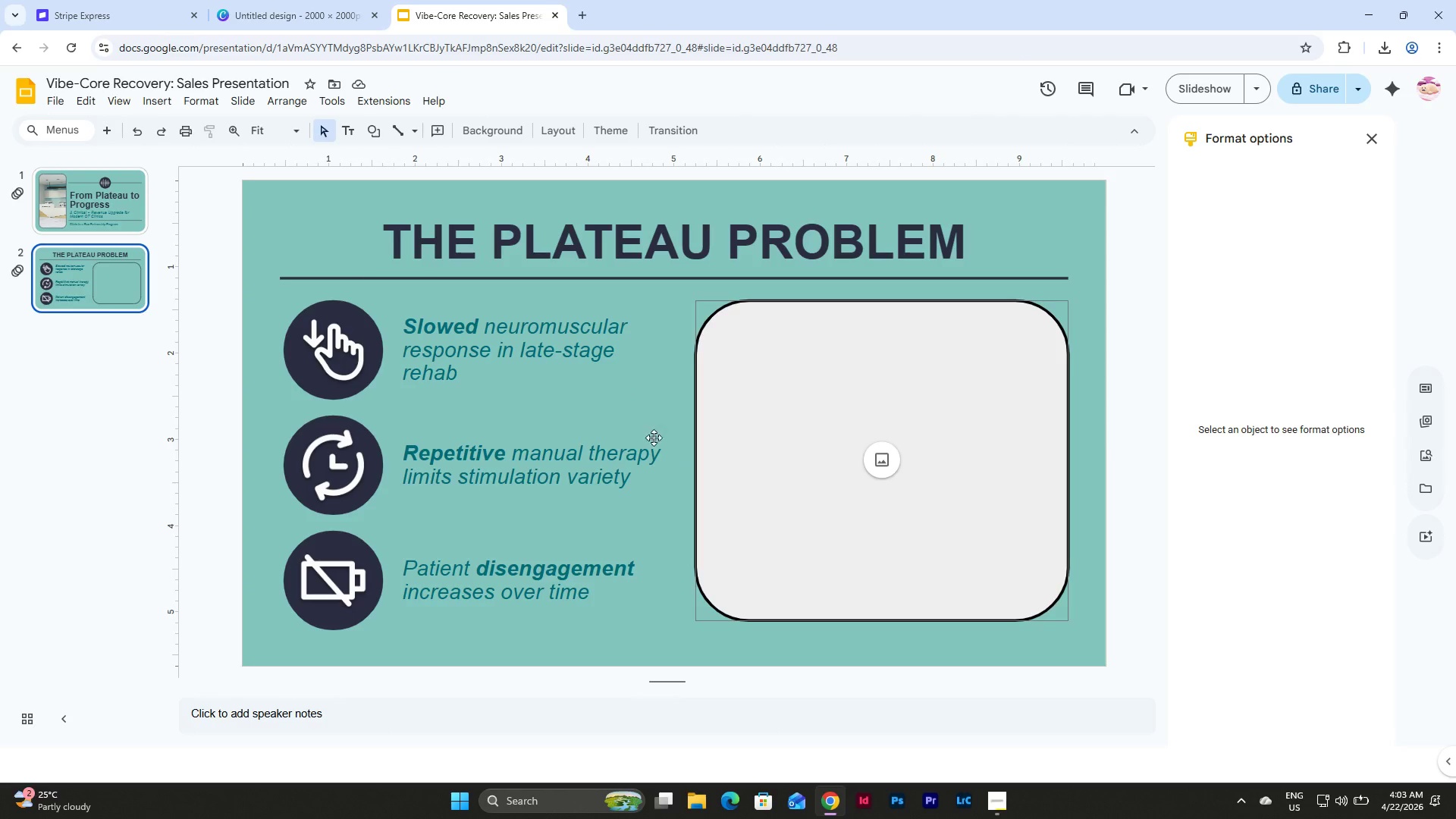 
left_click([550, 334])
 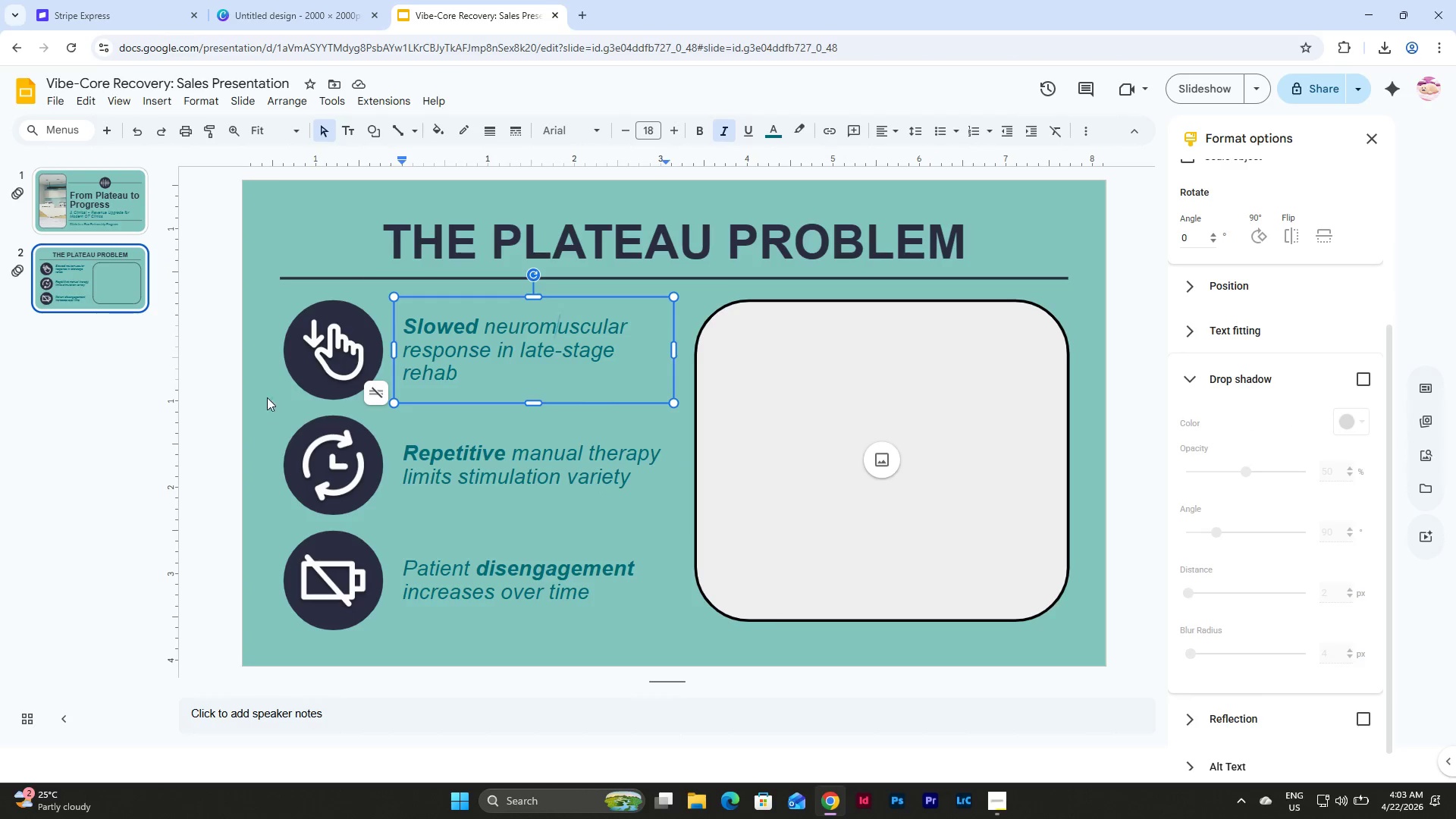 
left_click([254, 366])
 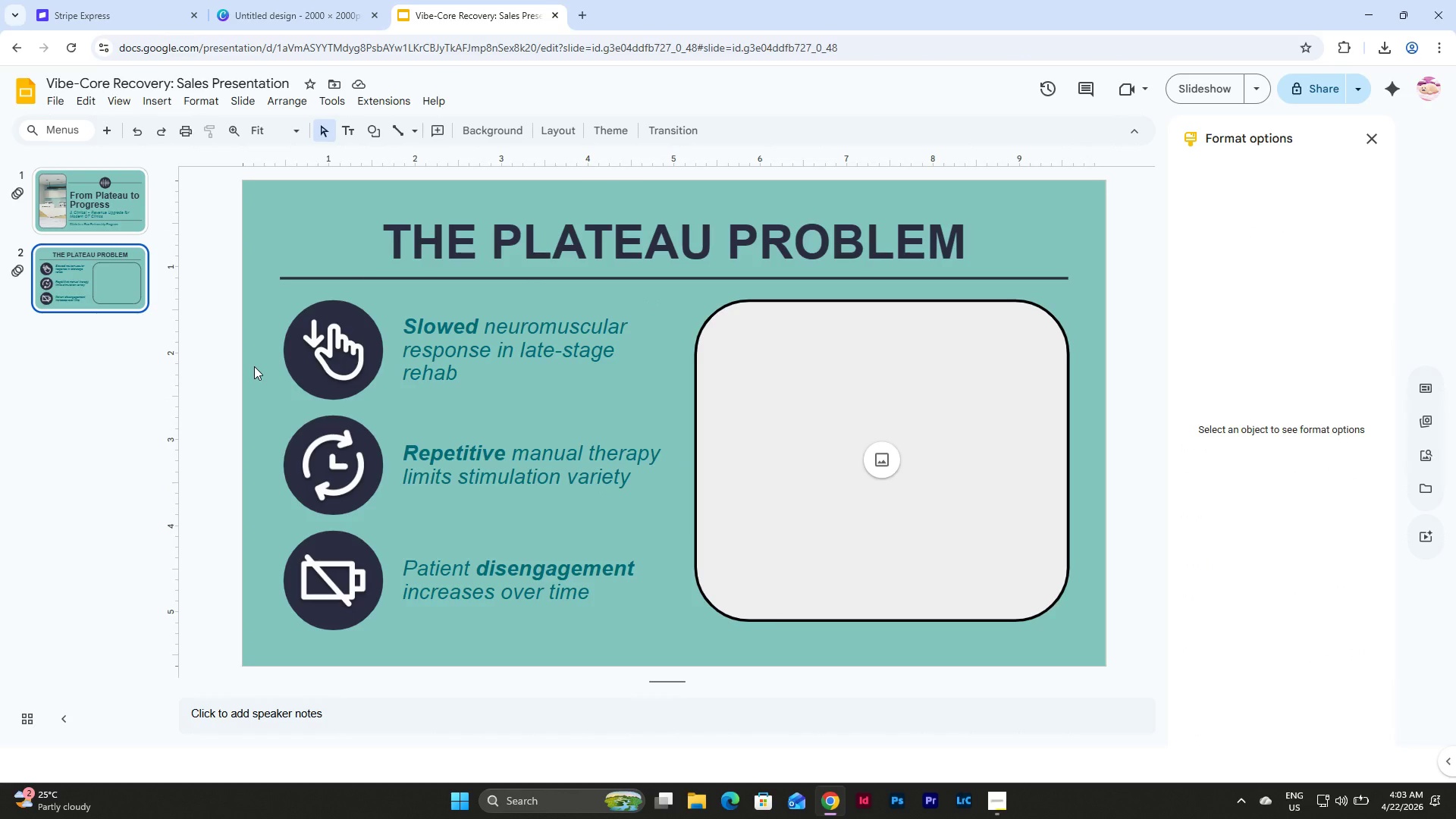 
wait(10.94)
 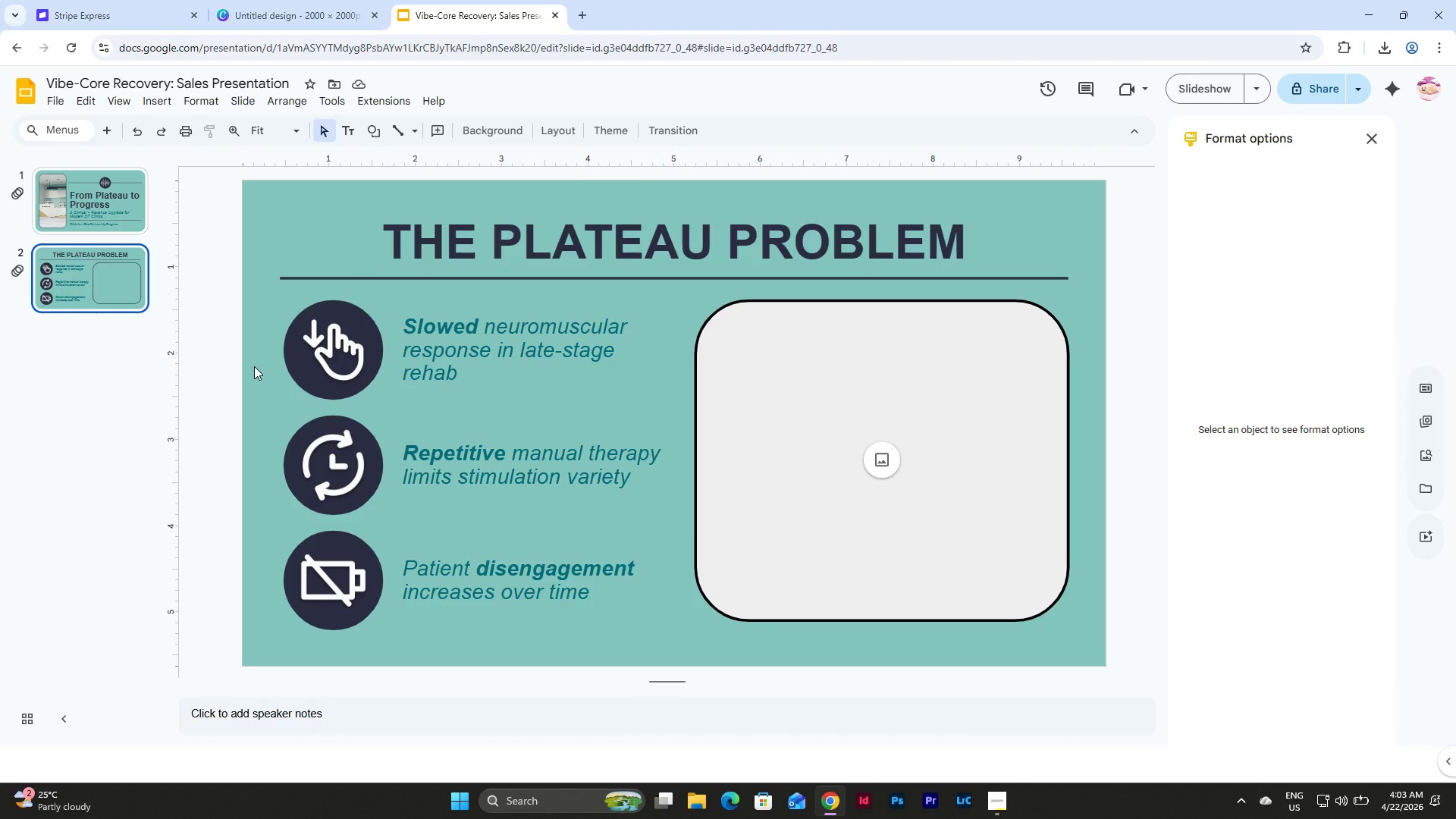 
left_click([1423, 449])
 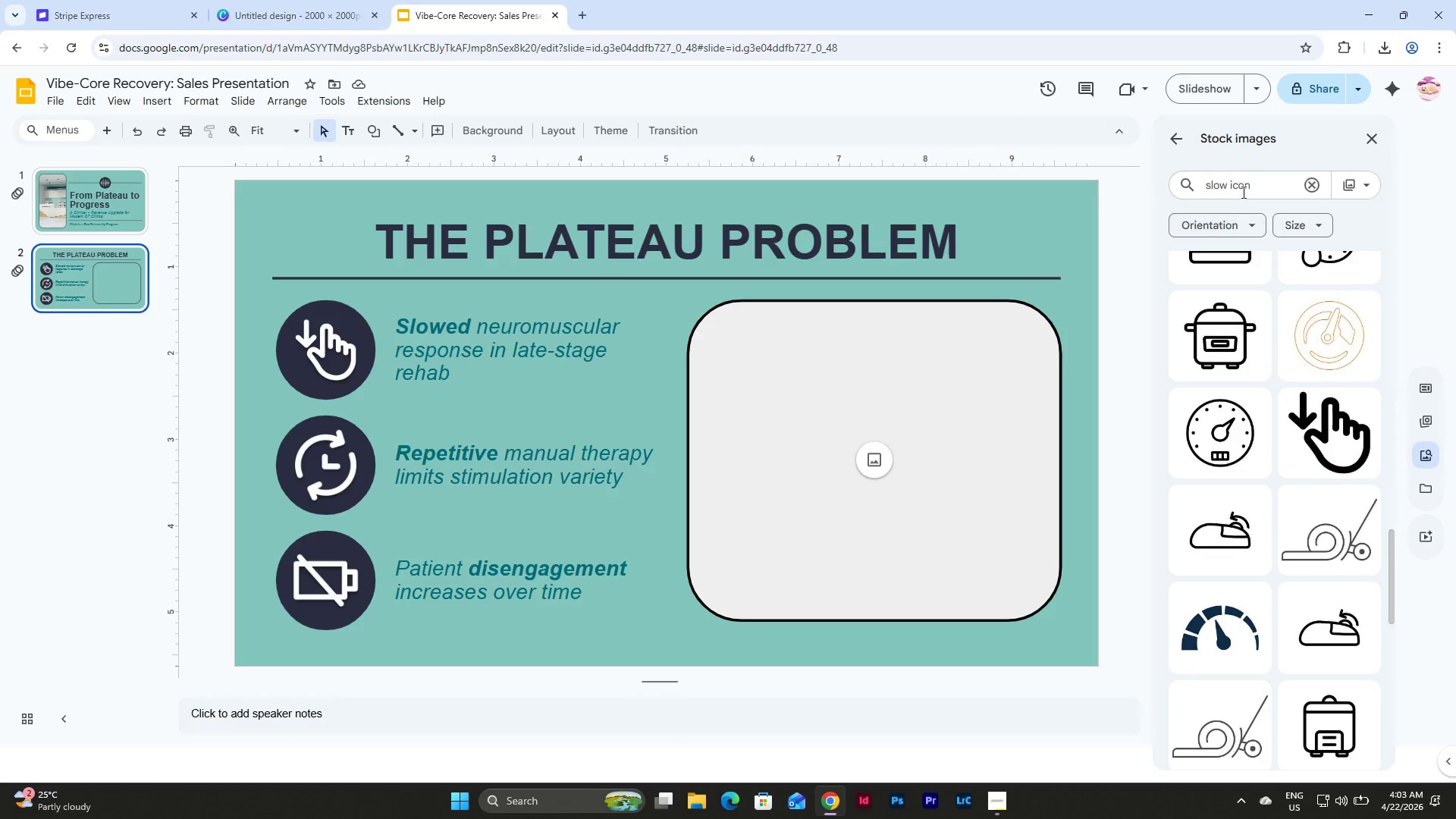 
left_click_drag(start_coordinate=[1257, 181], to_coordinate=[1192, 177])
 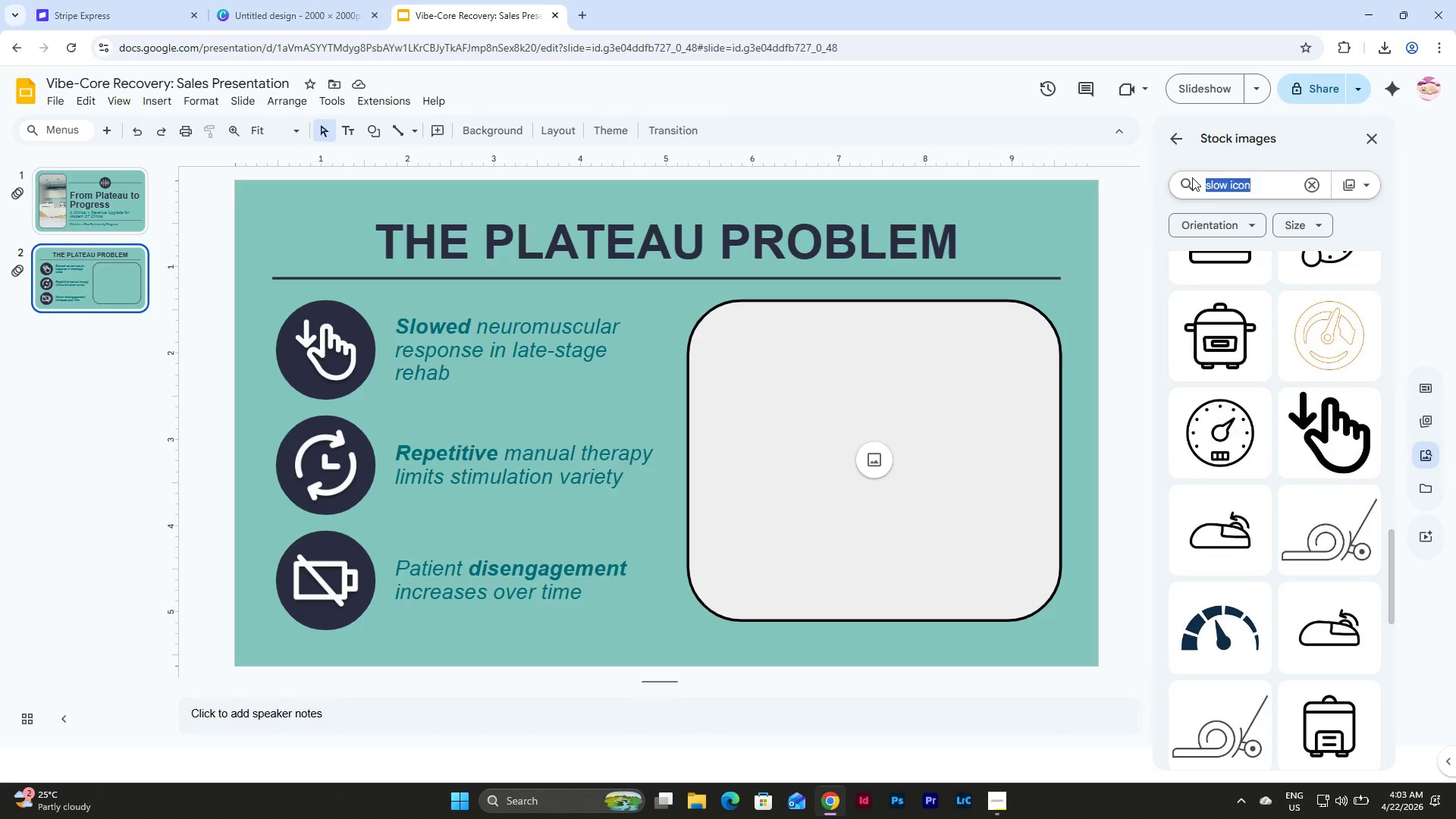 
type(progress graph flattening)
 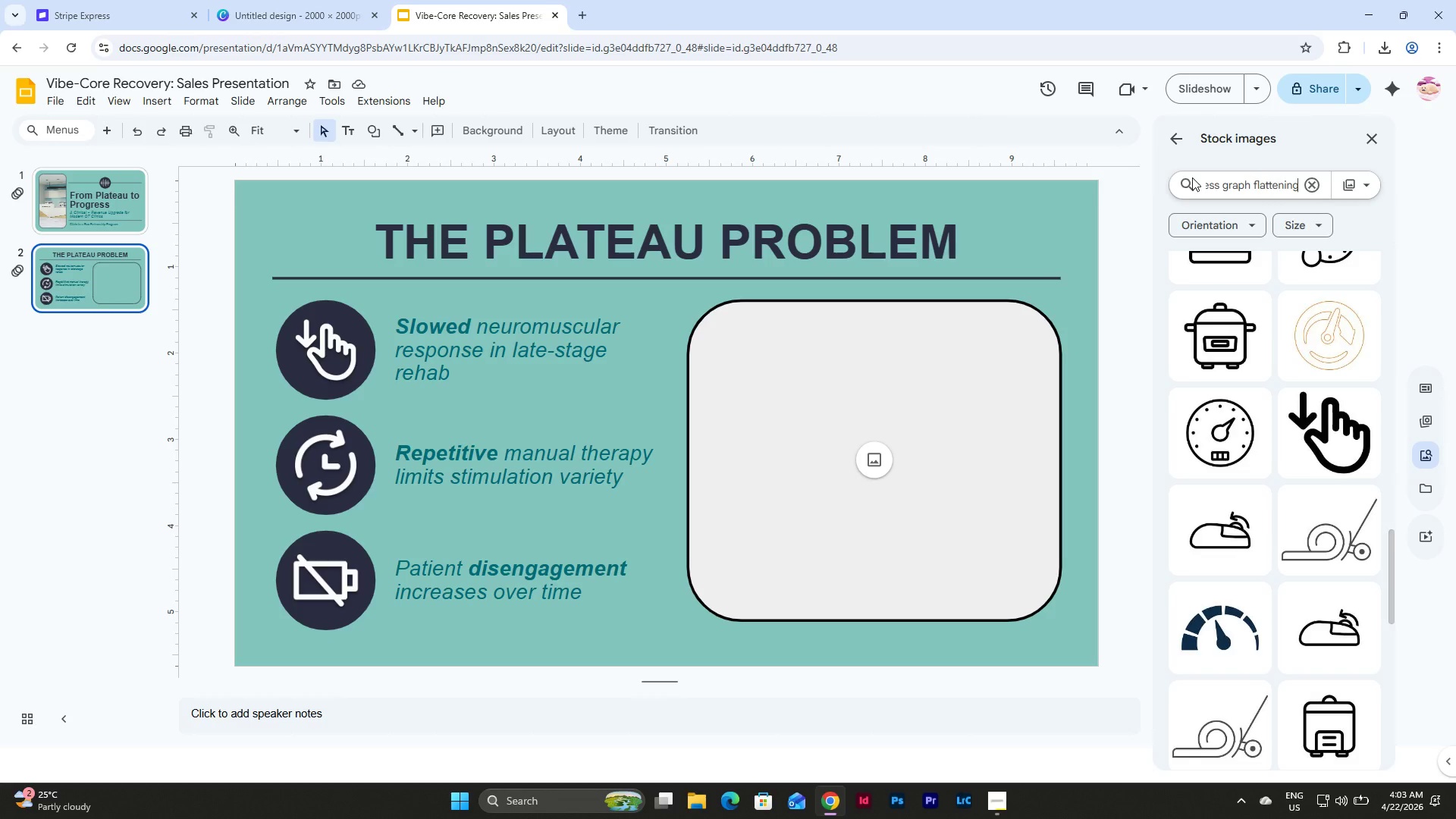 
key(Enter)
 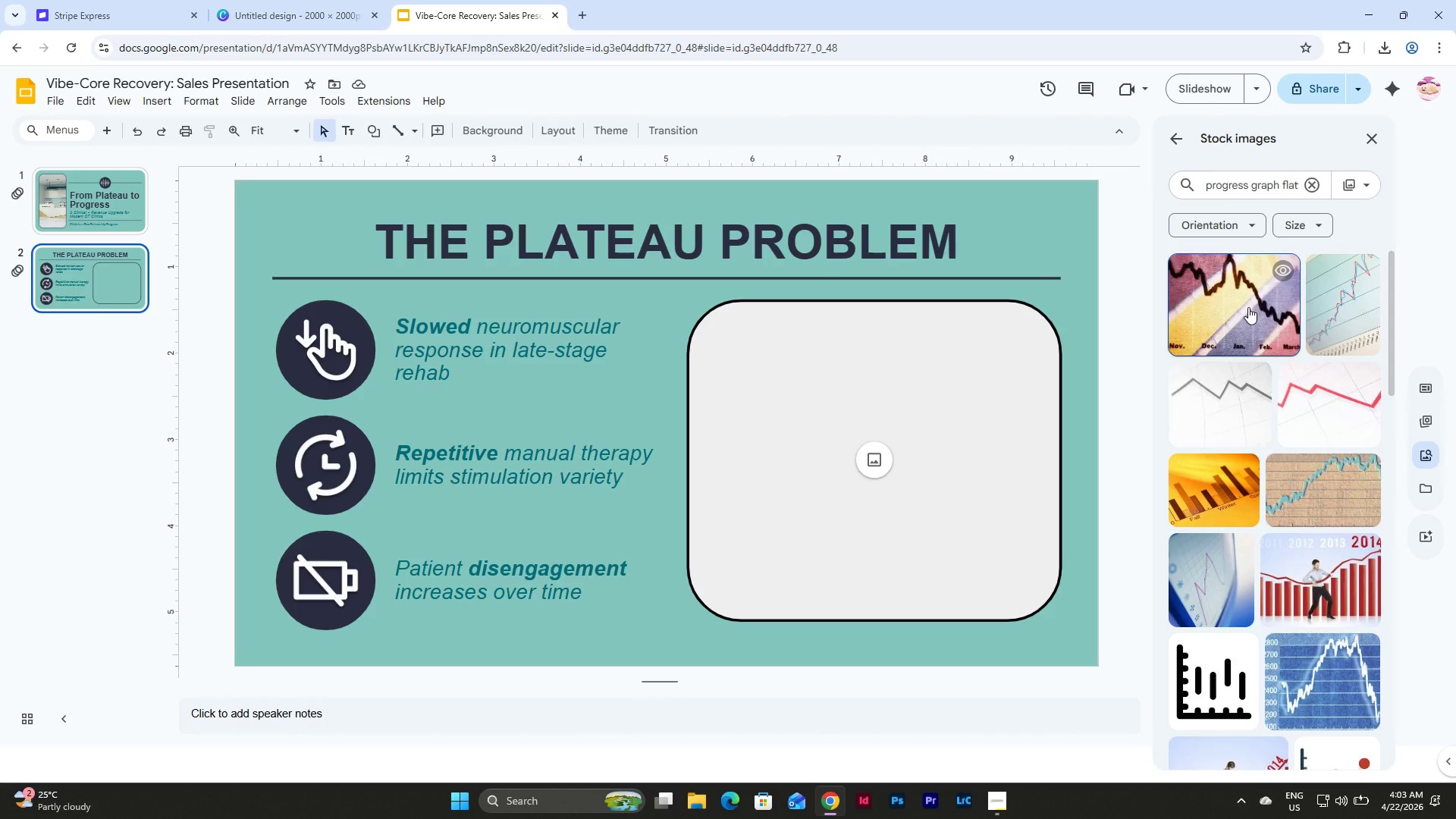 
wait(5.44)
 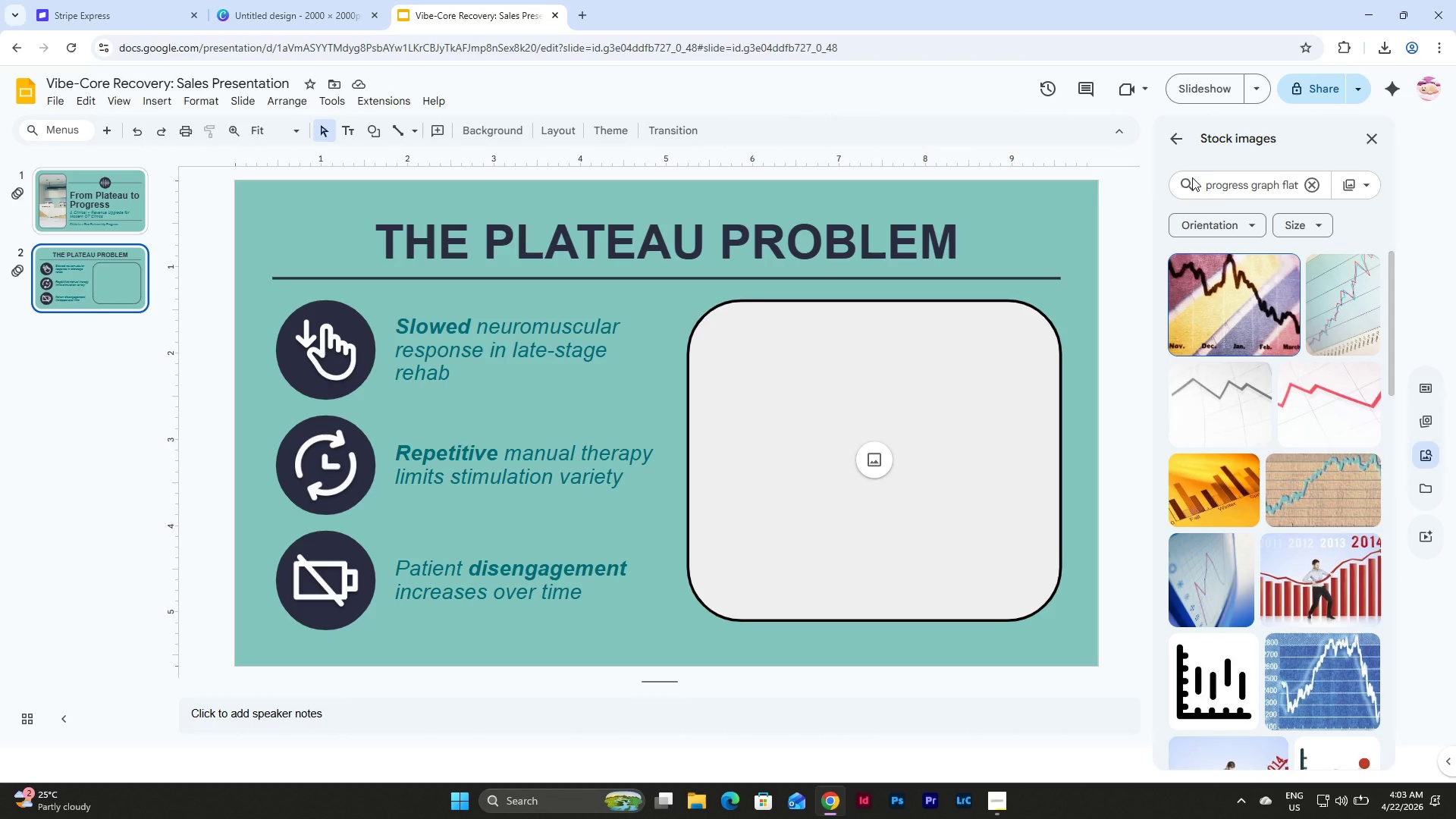 
left_click([874, 461])
 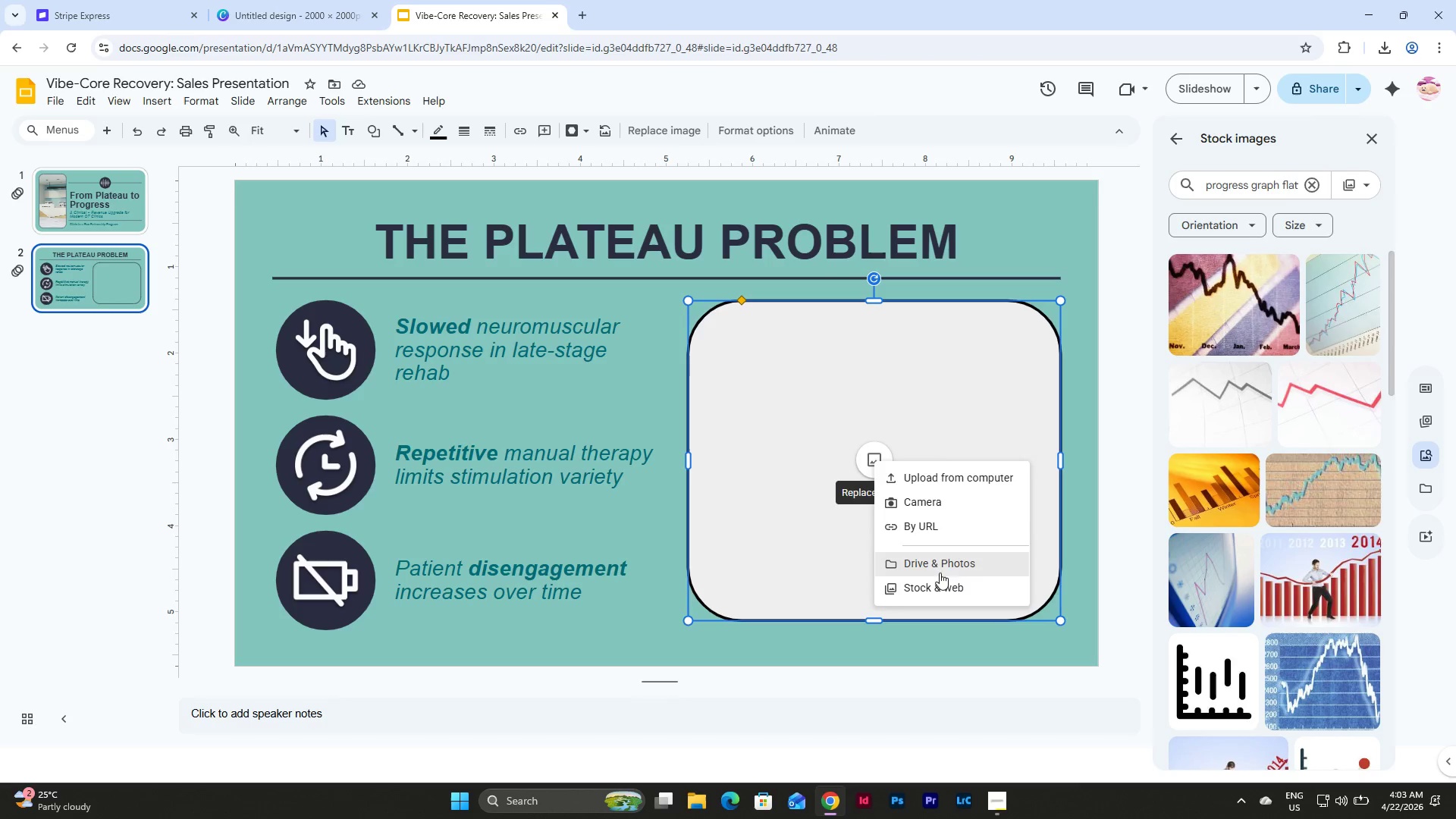 
left_click([943, 588])
 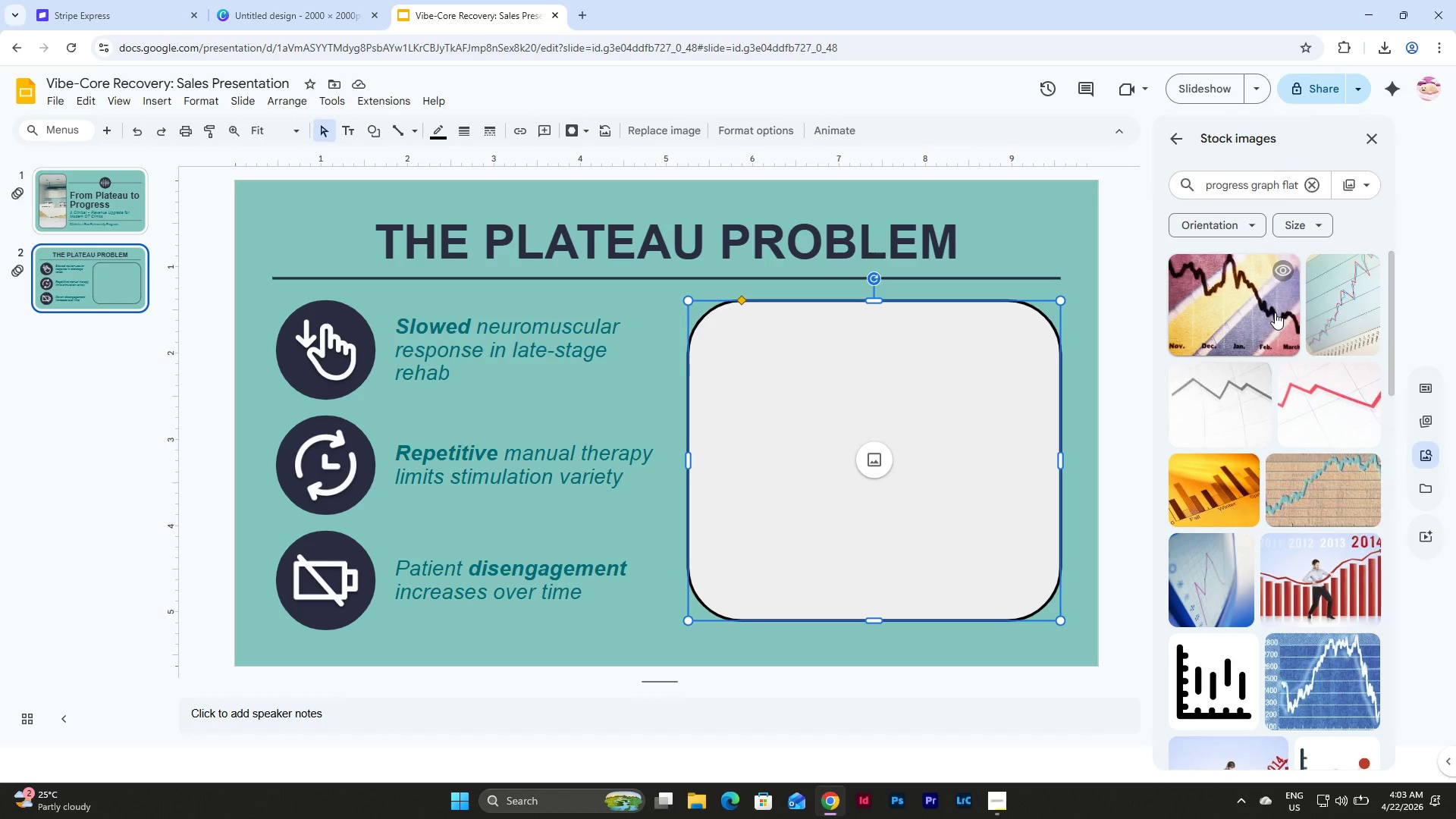 
left_click([1349, 319])
 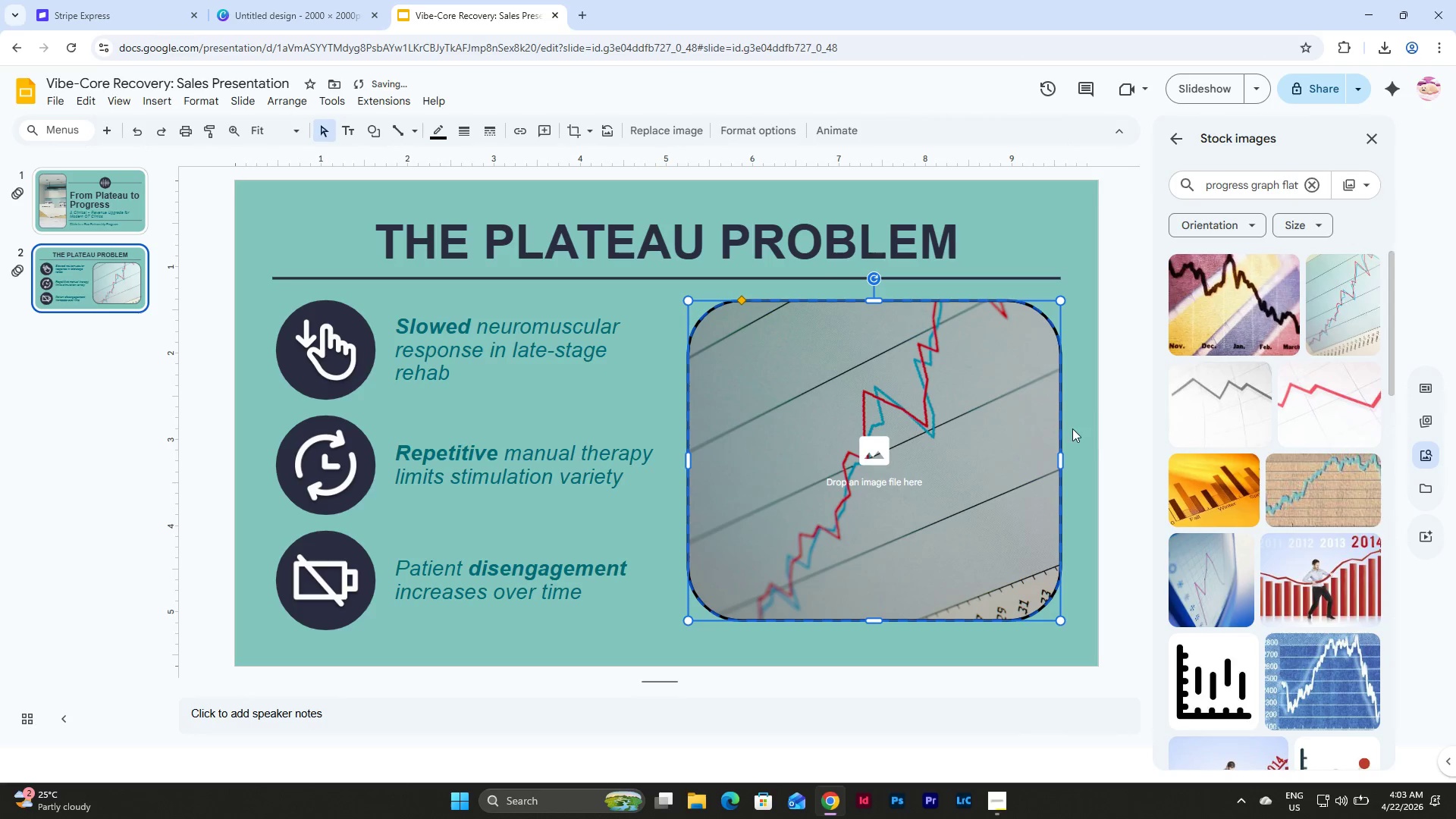 
left_click([1097, 394])
 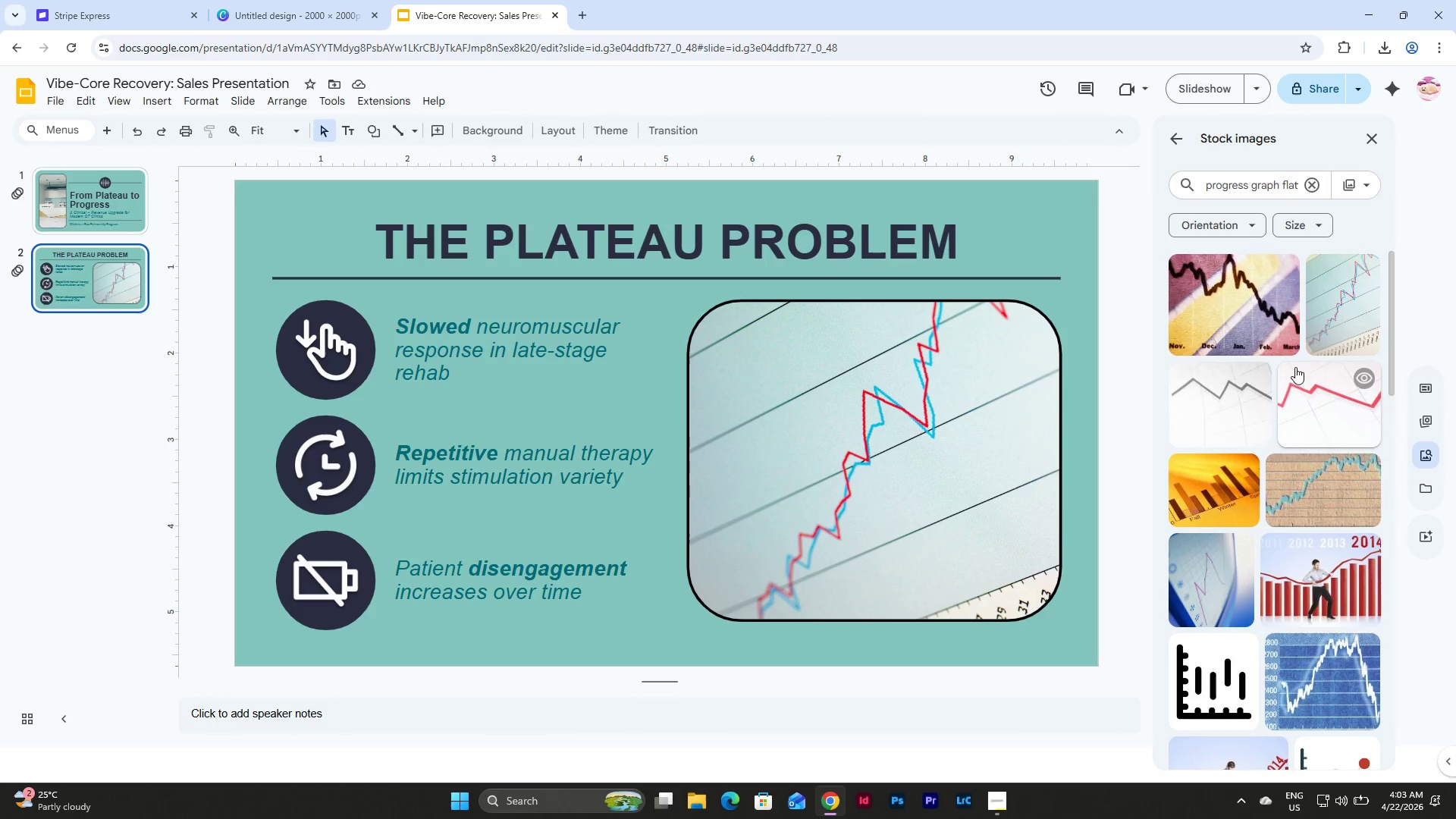 
wait(5.95)
 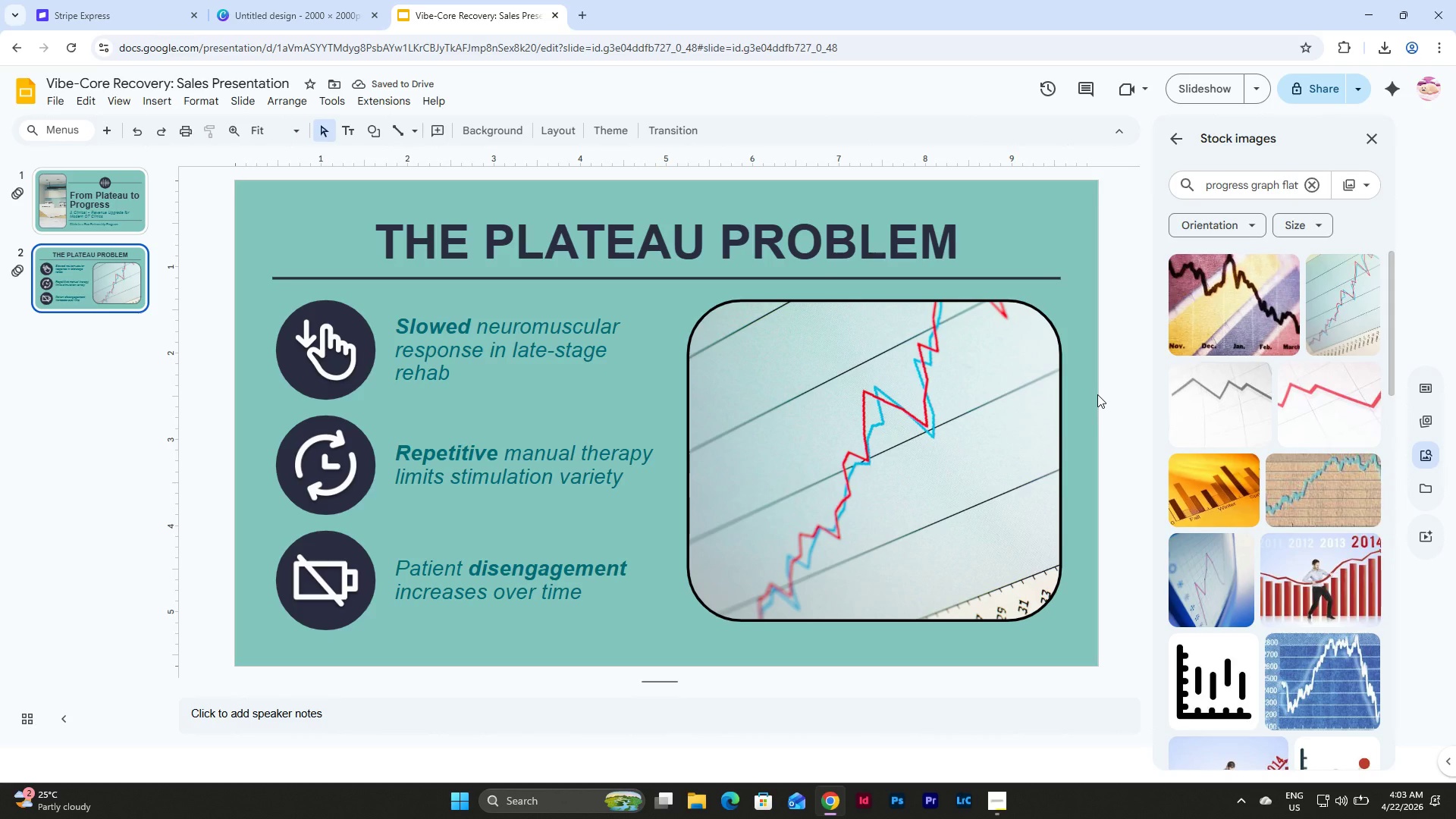 
left_click([849, 458])
 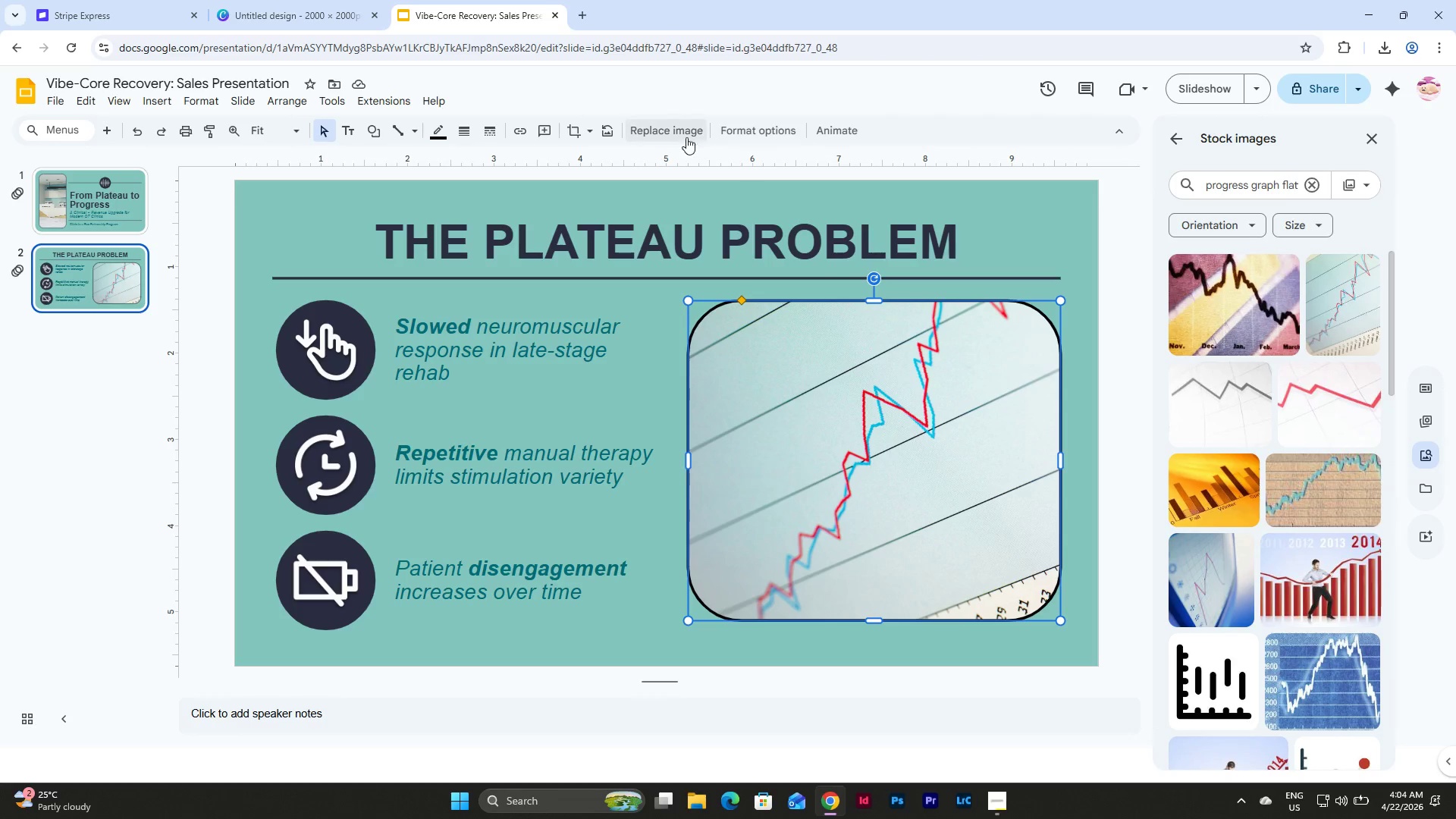 
left_click([683, 135])
 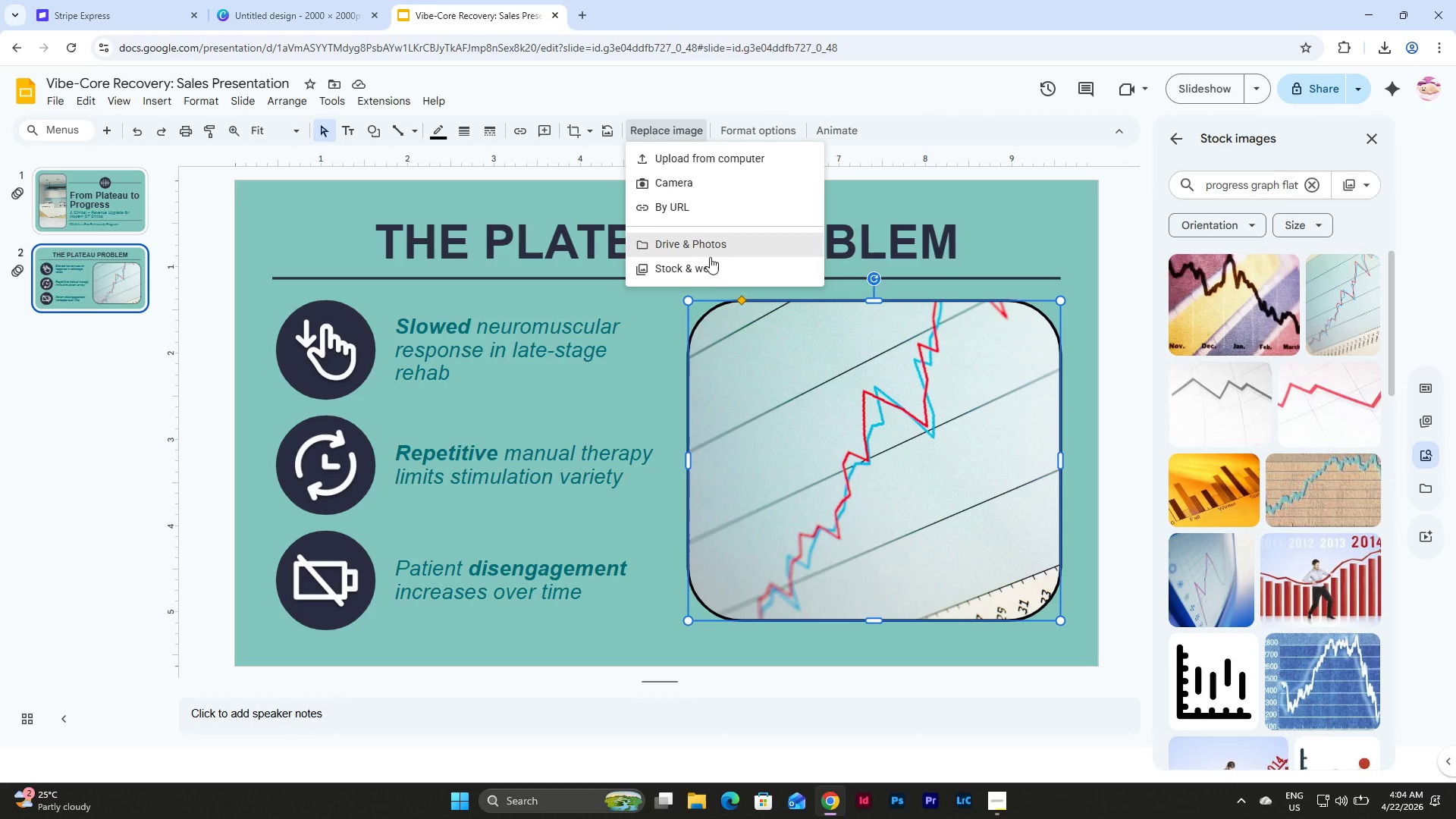 
left_click([710, 264])
 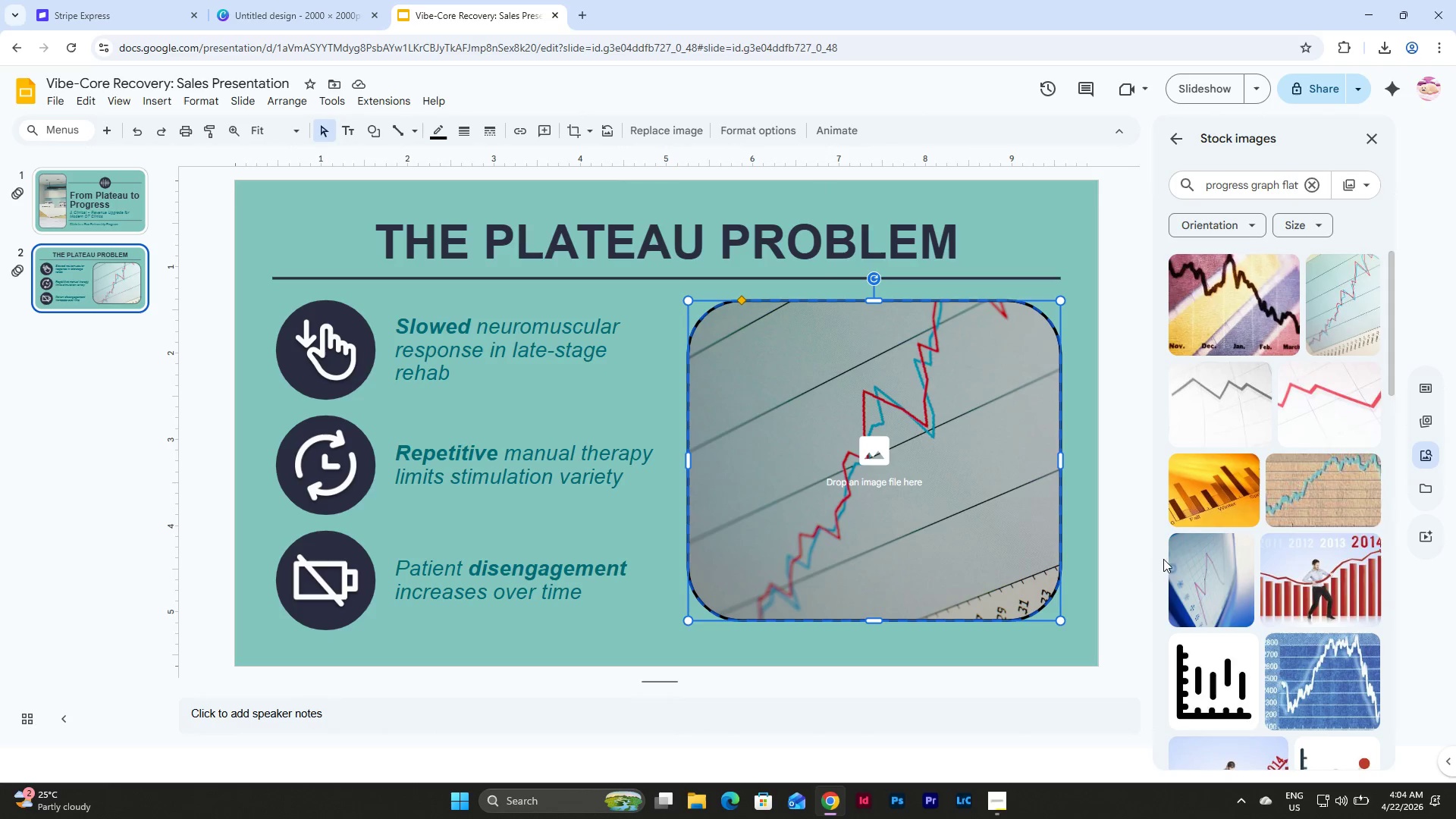 
left_click([1211, 580])
 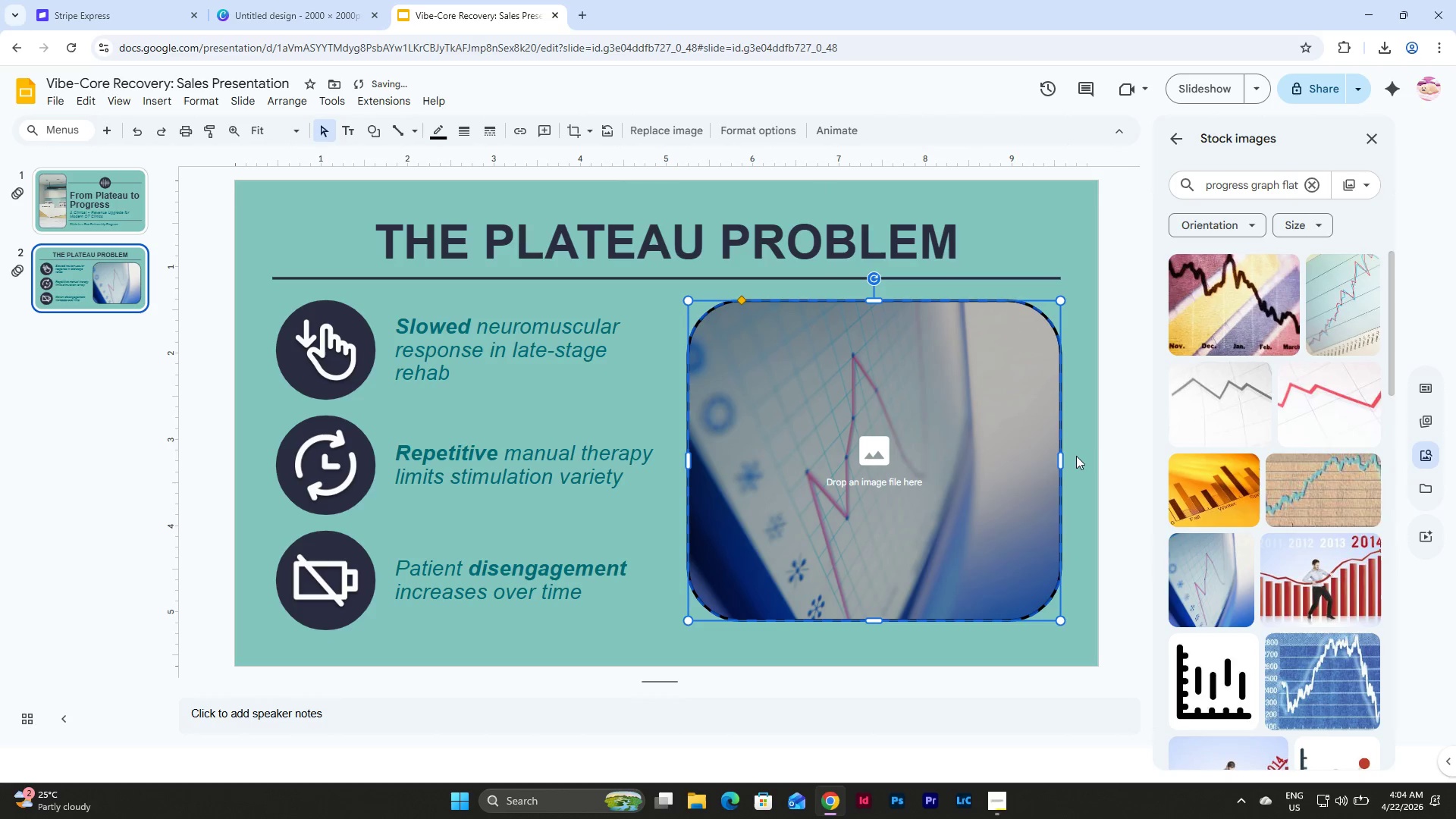 
left_click([1076, 438])
 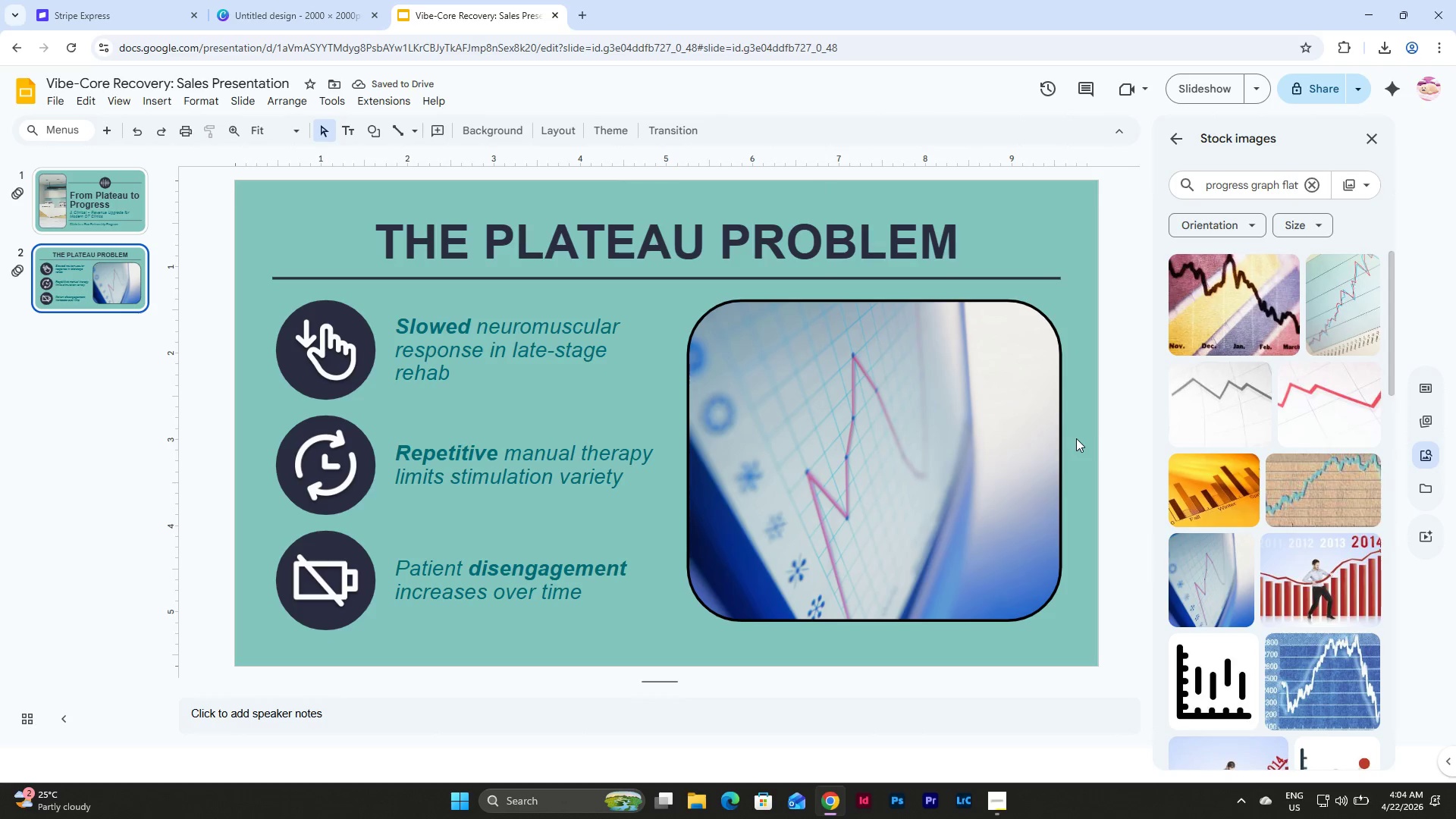 
key(Control+Z)
 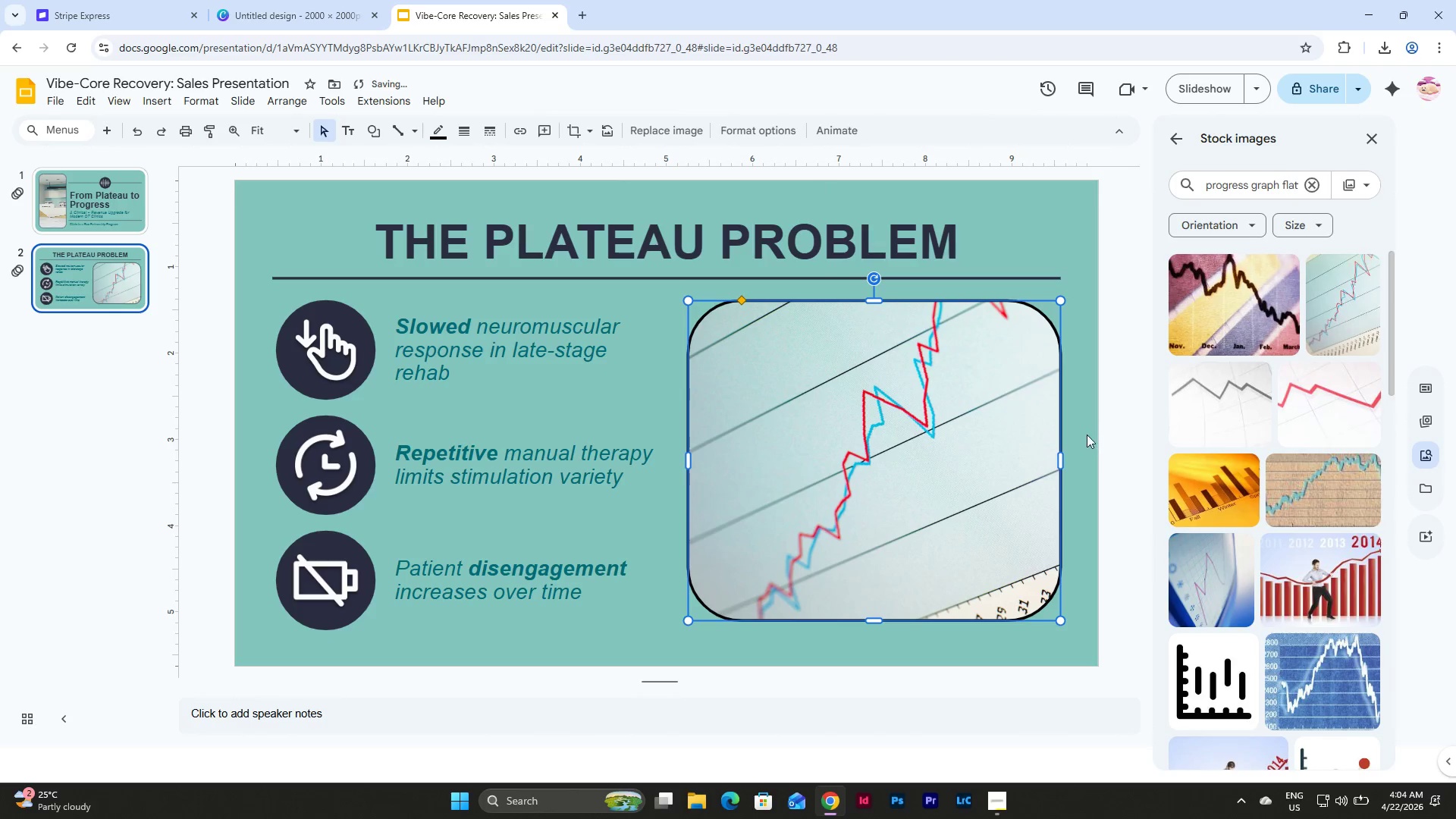 
left_click([1084, 434])
 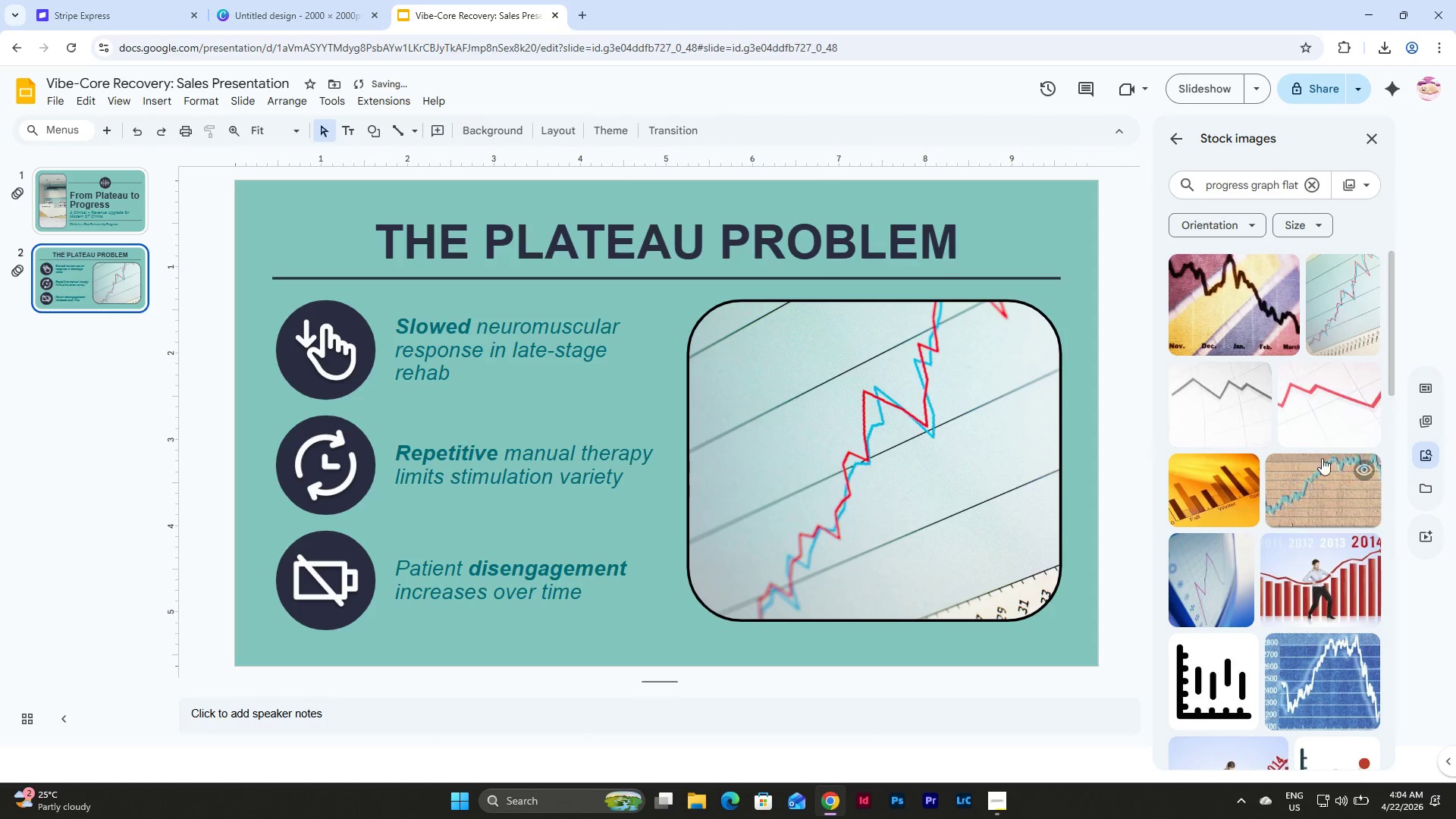 
scroll: coordinate [1322, 458], scroll_direction: down, amount: 13.0
 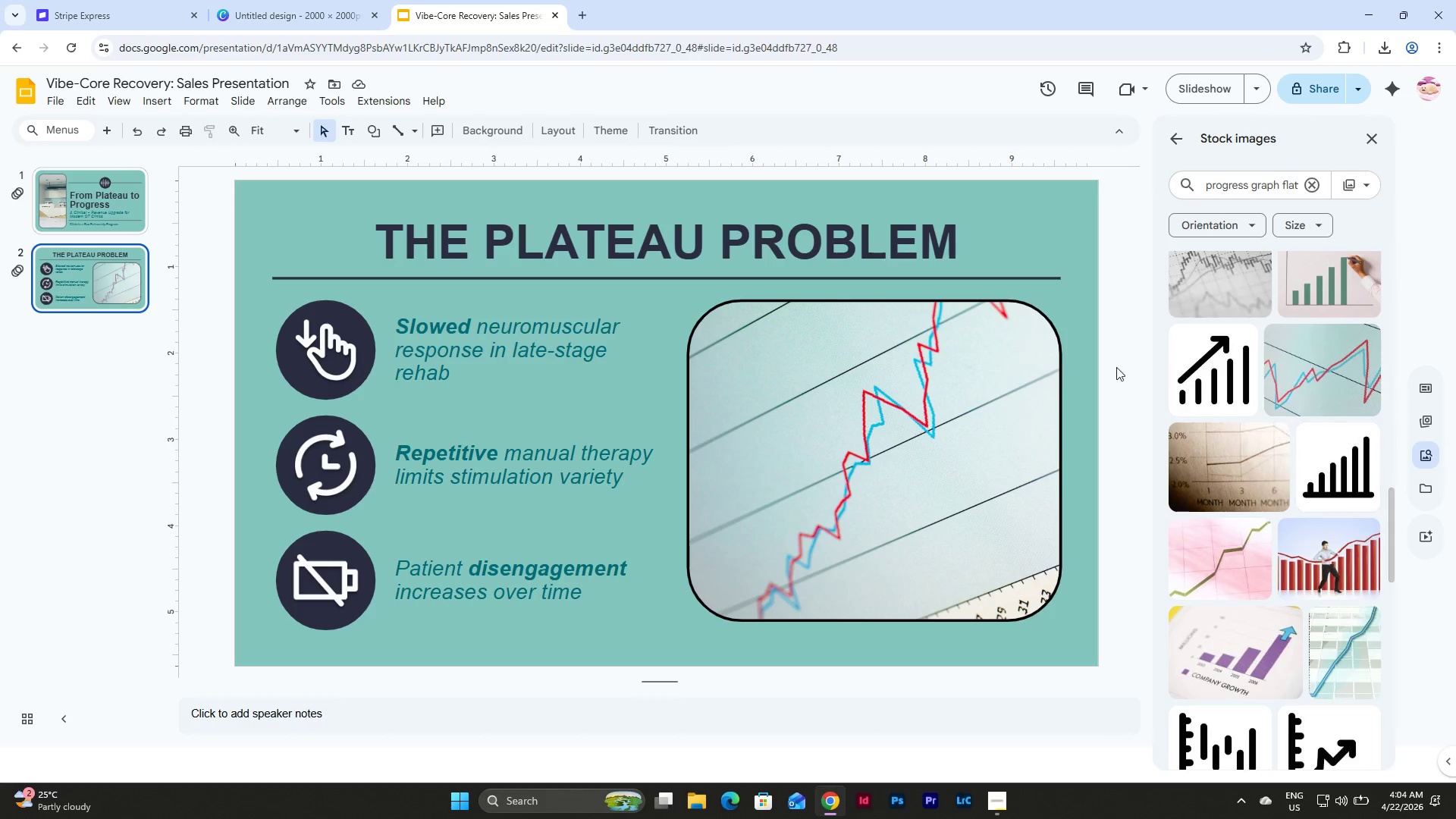 
left_click([1075, 367])
 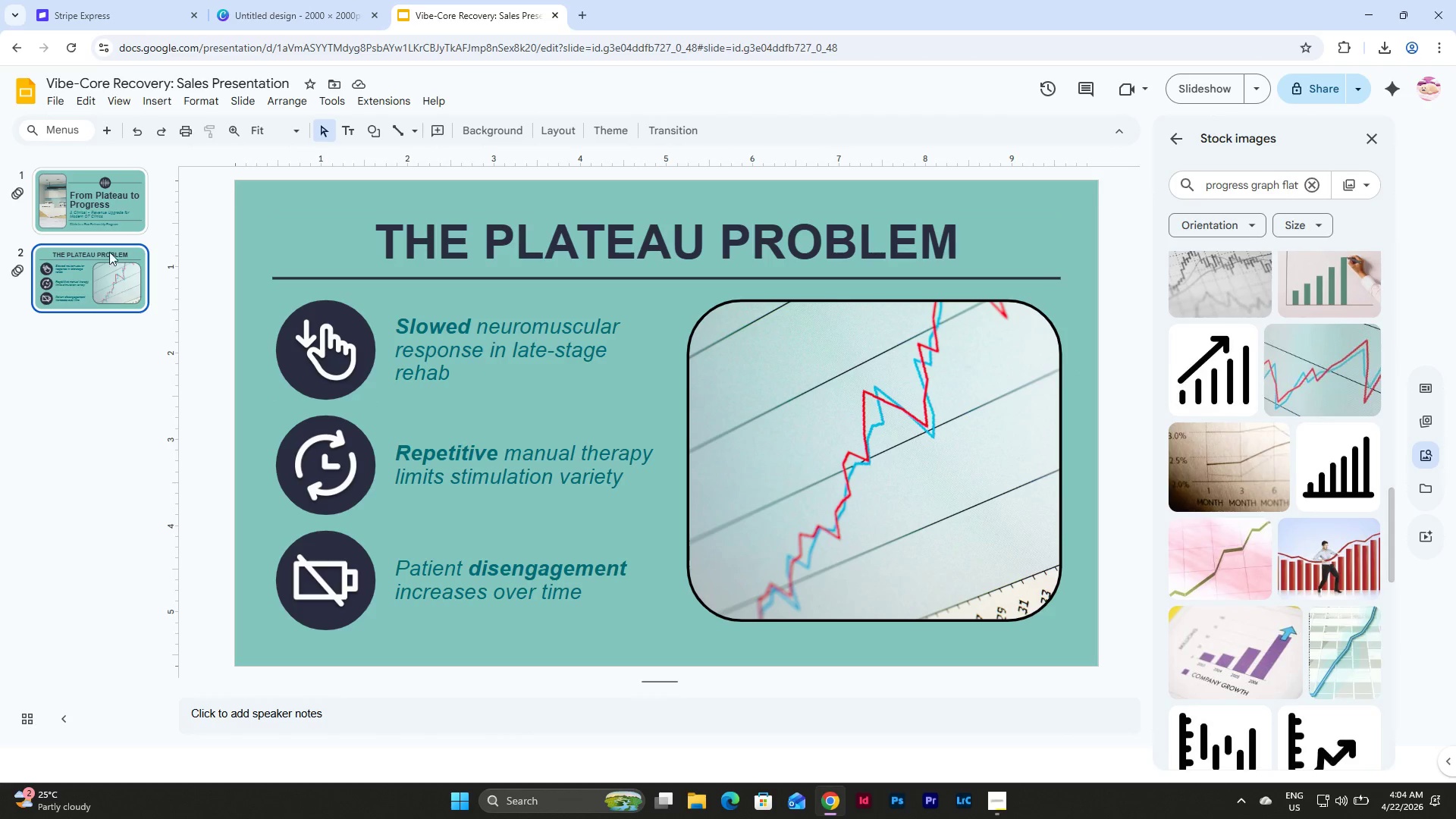 
double_click([113, 293])
 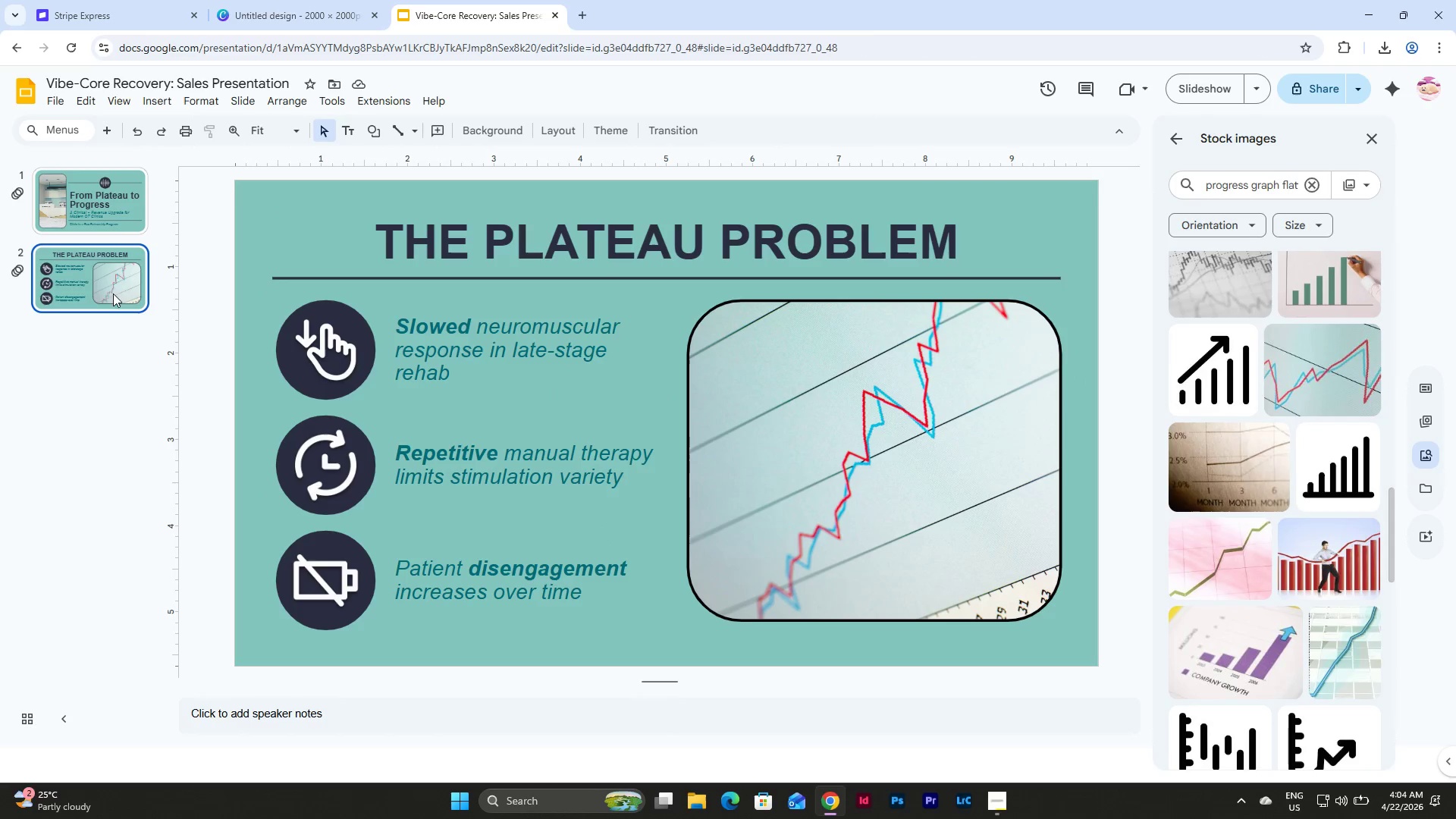 
left_click([114, 202])
 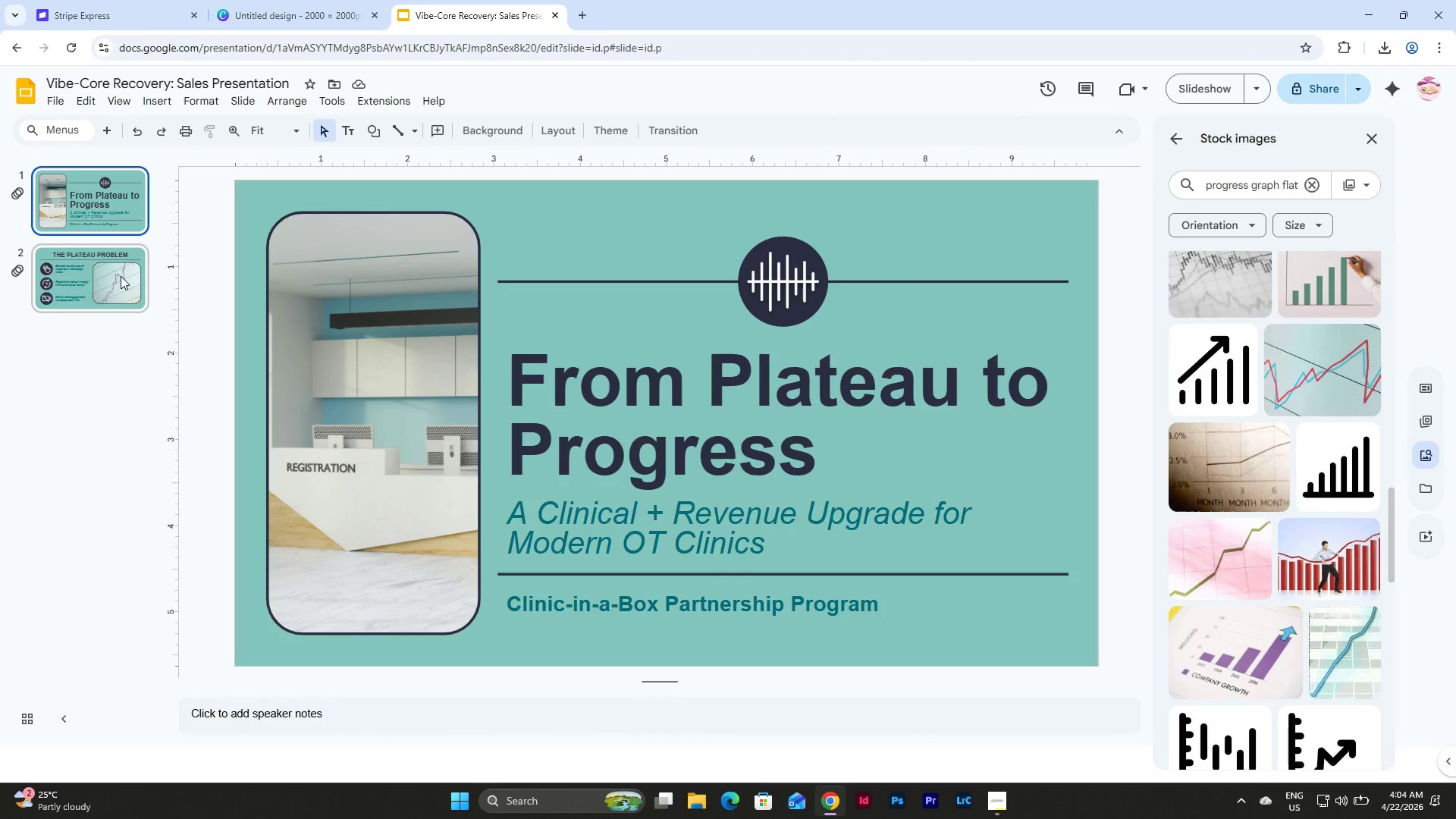 
left_click([121, 287])
 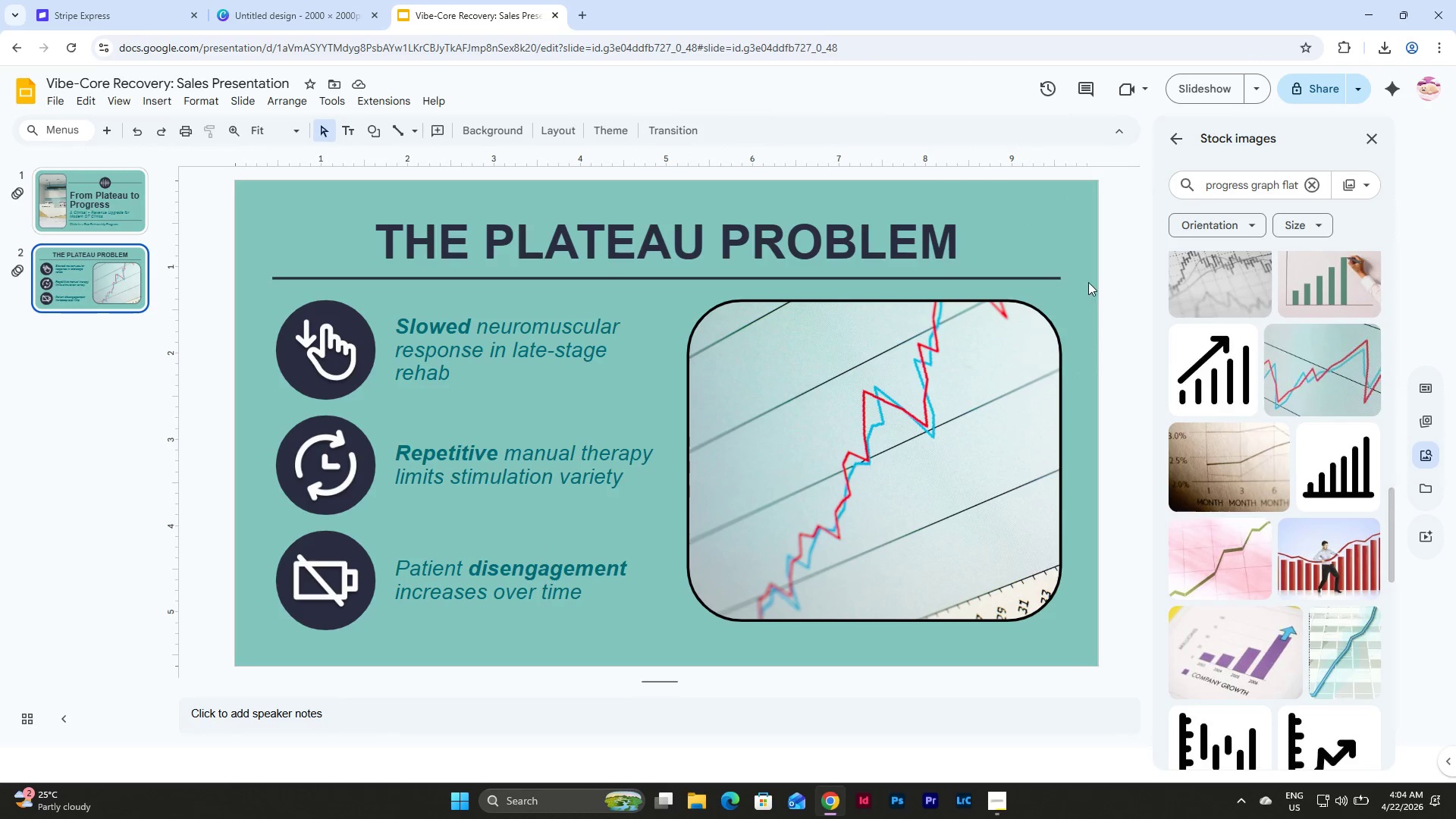 
left_click([1089, 277])
 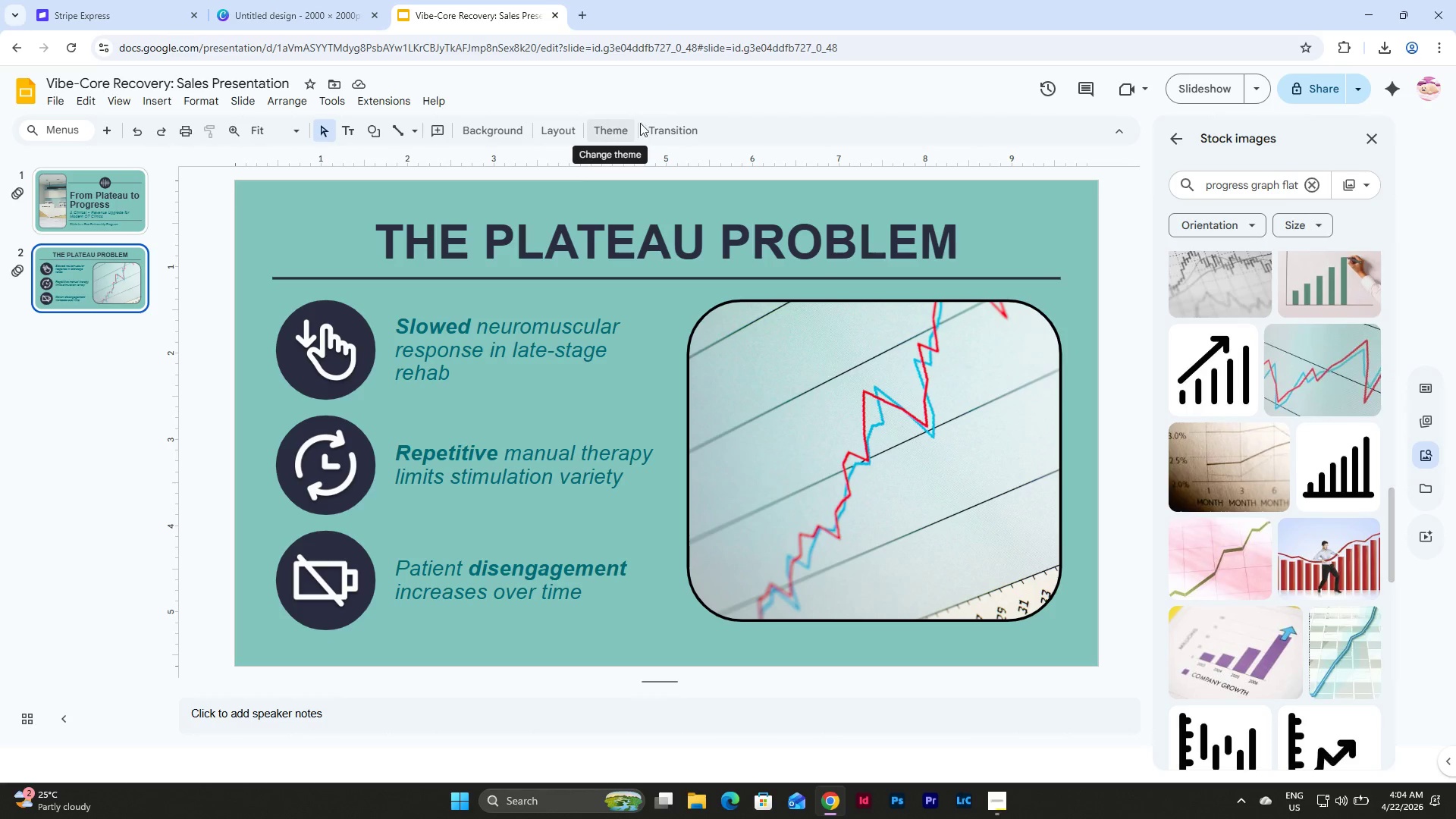 
wait(5.17)
 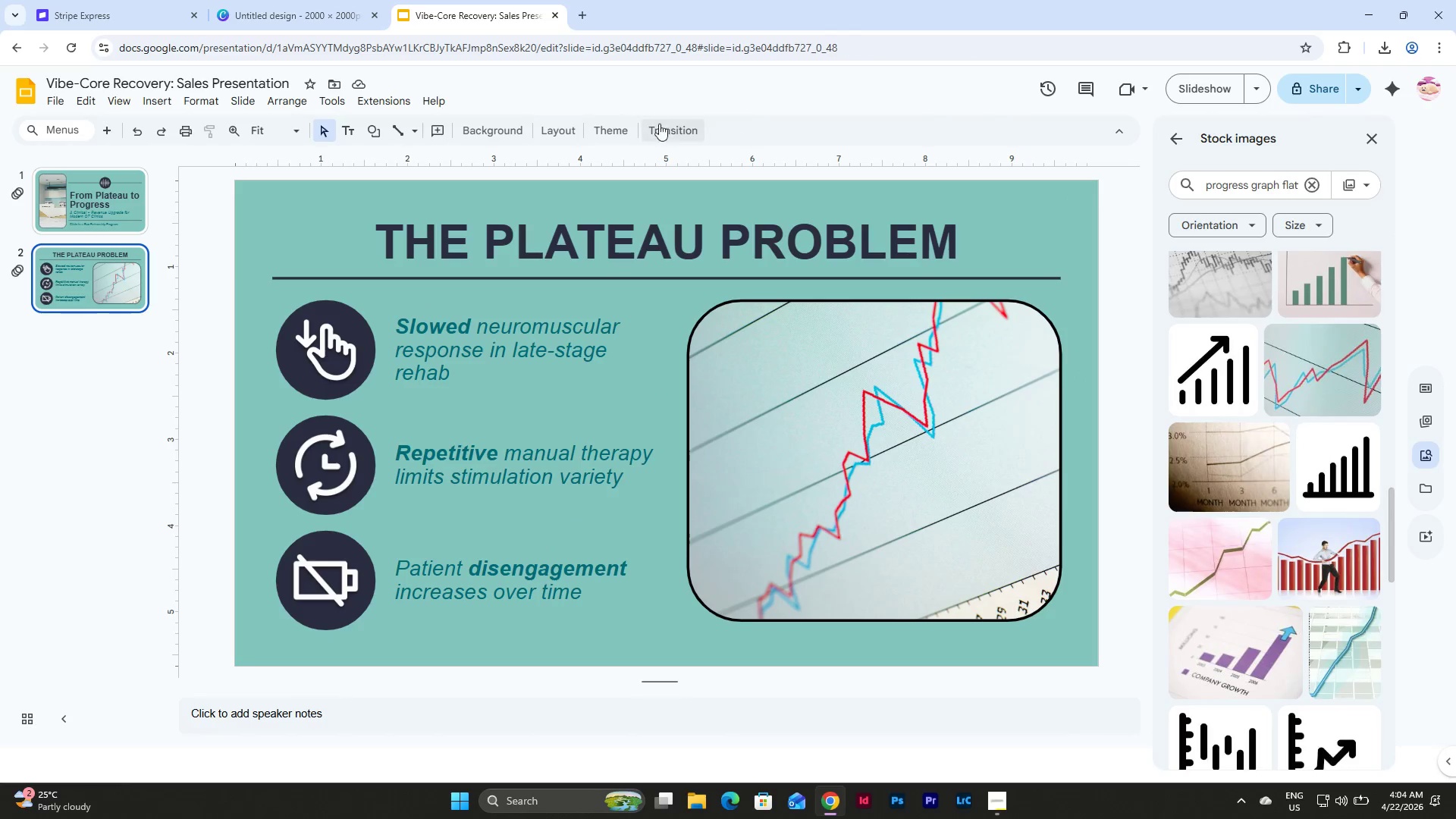 
left_click([692, 131])
 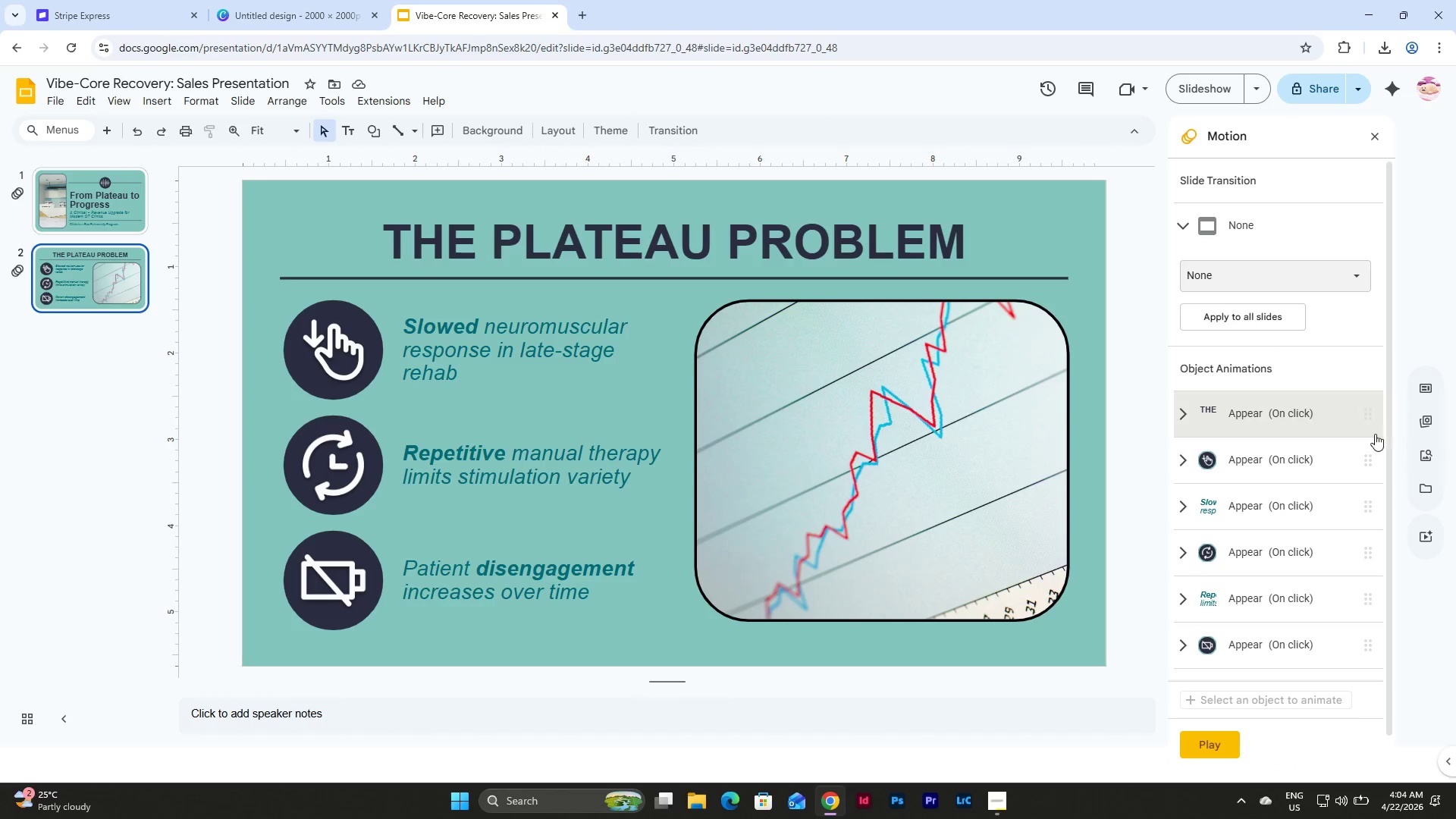 
scroll: coordinate [1231, 448], scroll_direction: down, amount: 9.0
 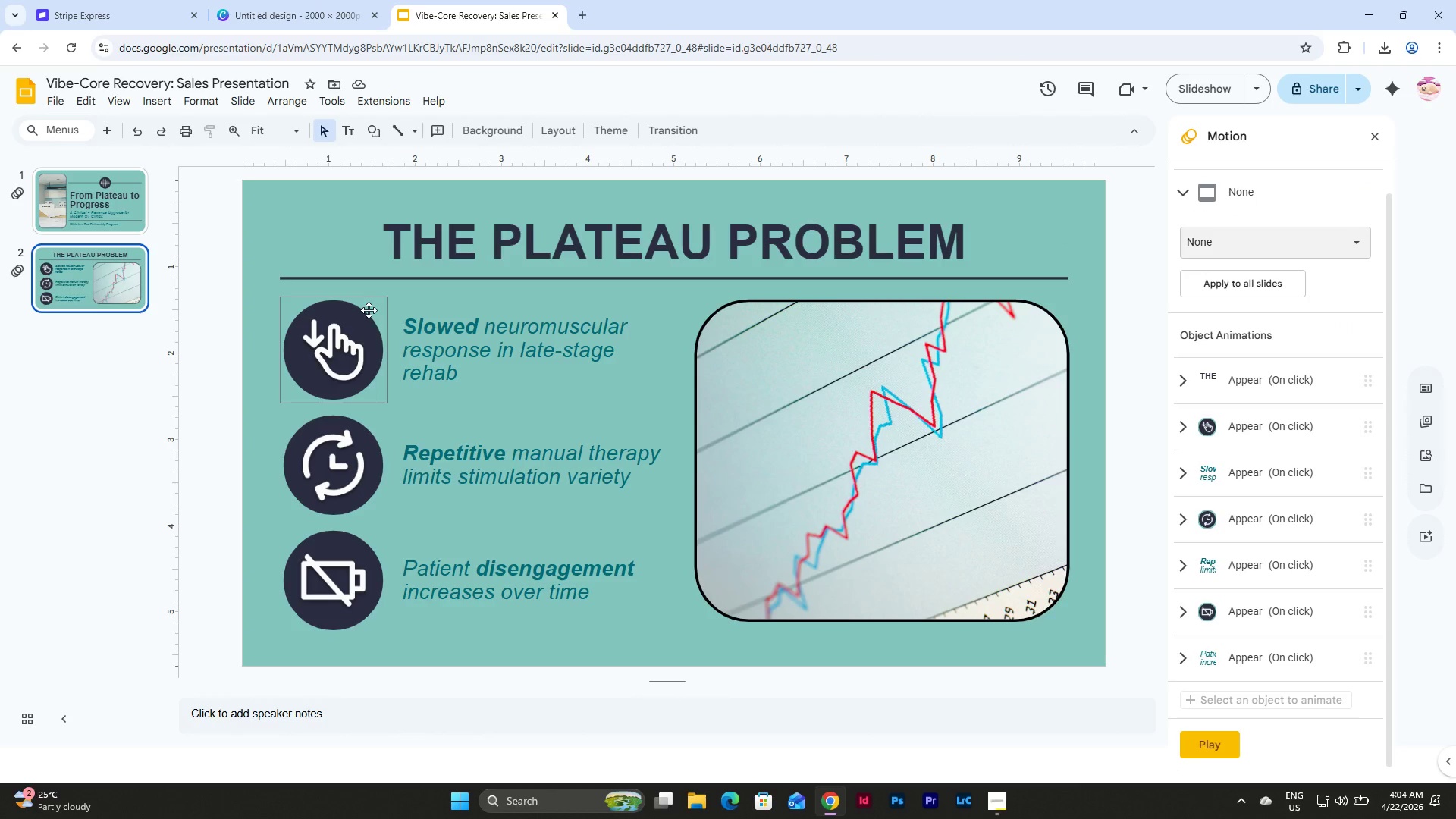 
left_click([899, 437])
 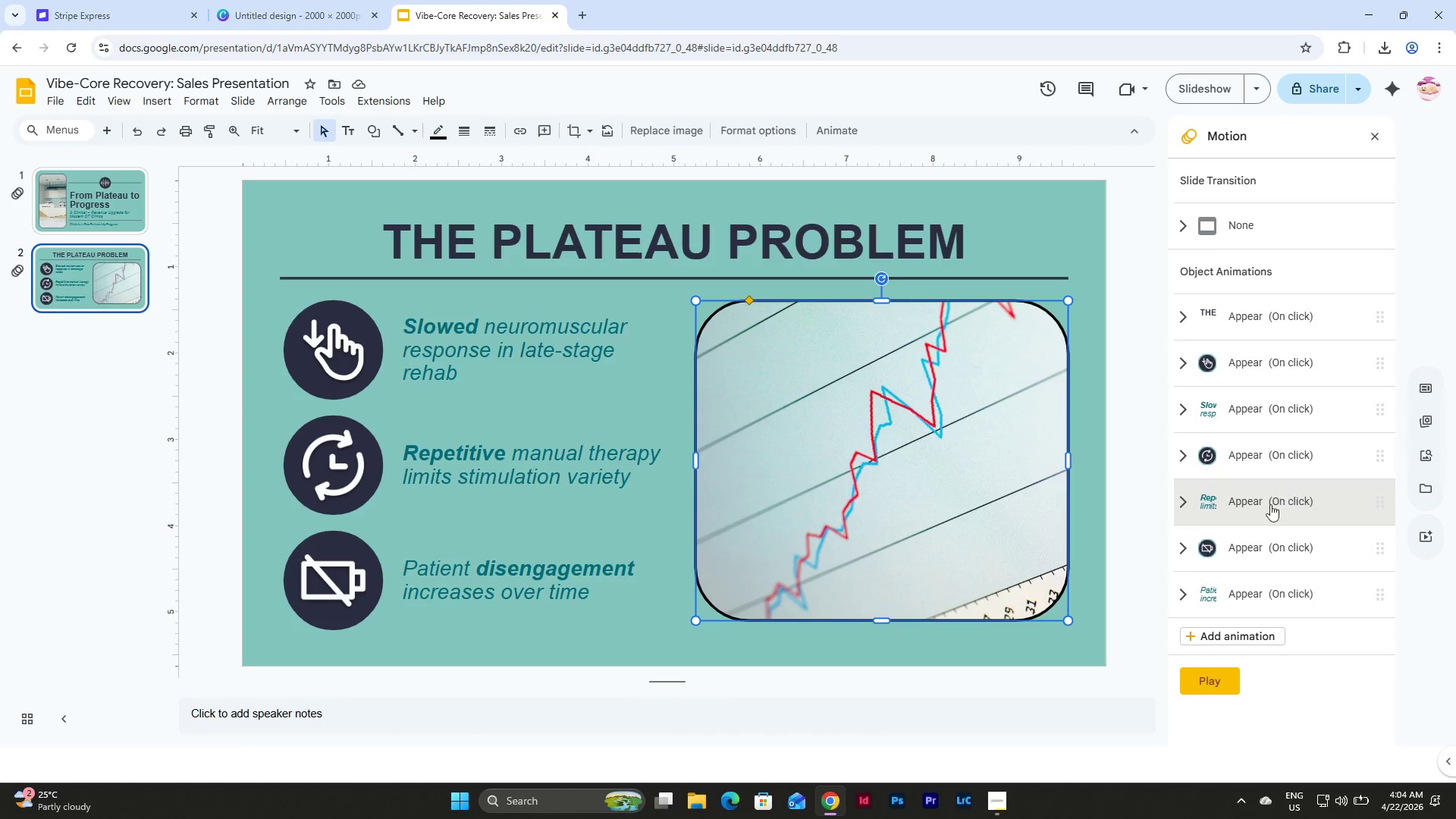 
left_click([1246, 643])
 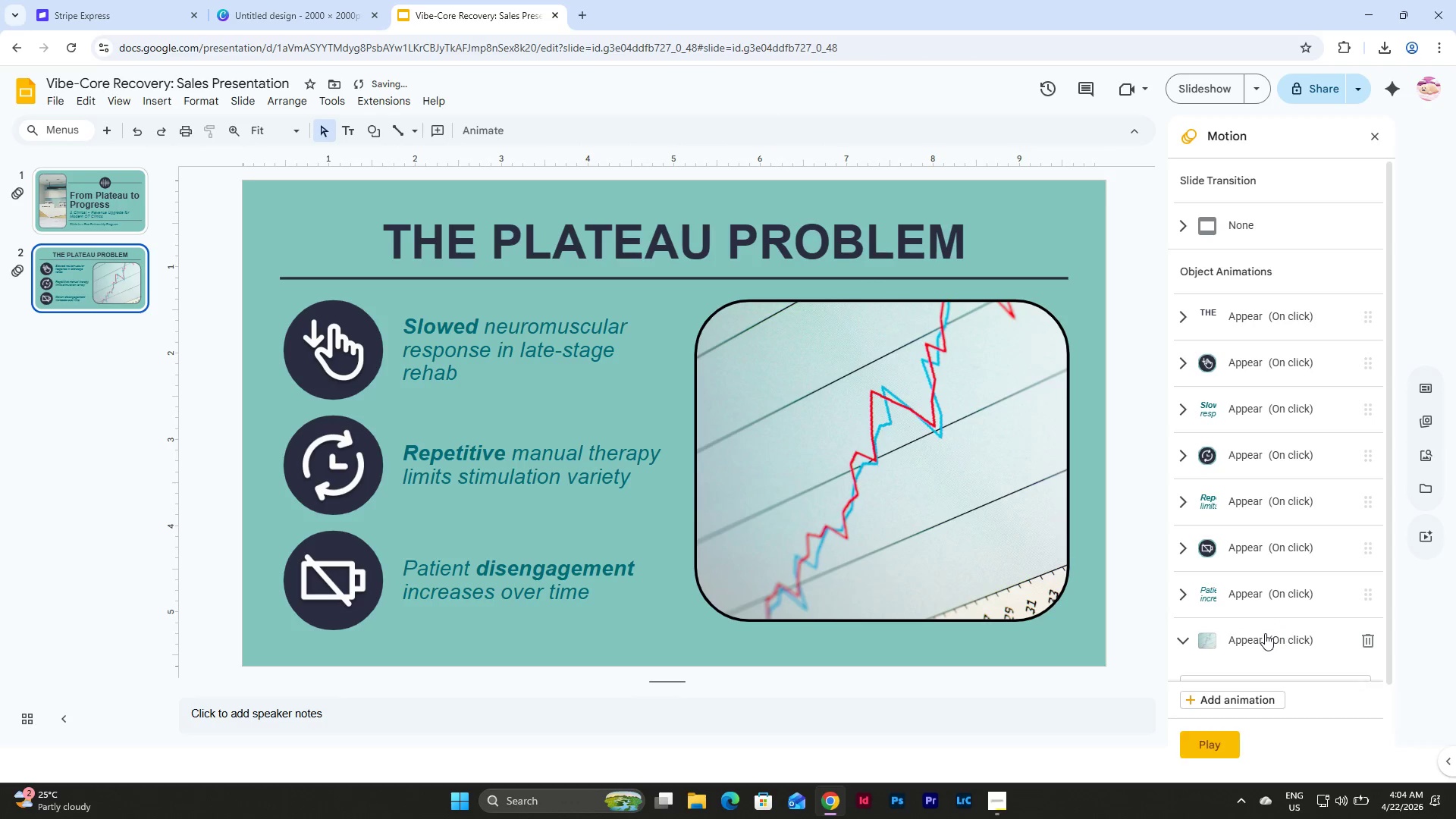 
left_click_drag(start_coordinate=[1265, 634], to_coordinate=[1267, 344])
 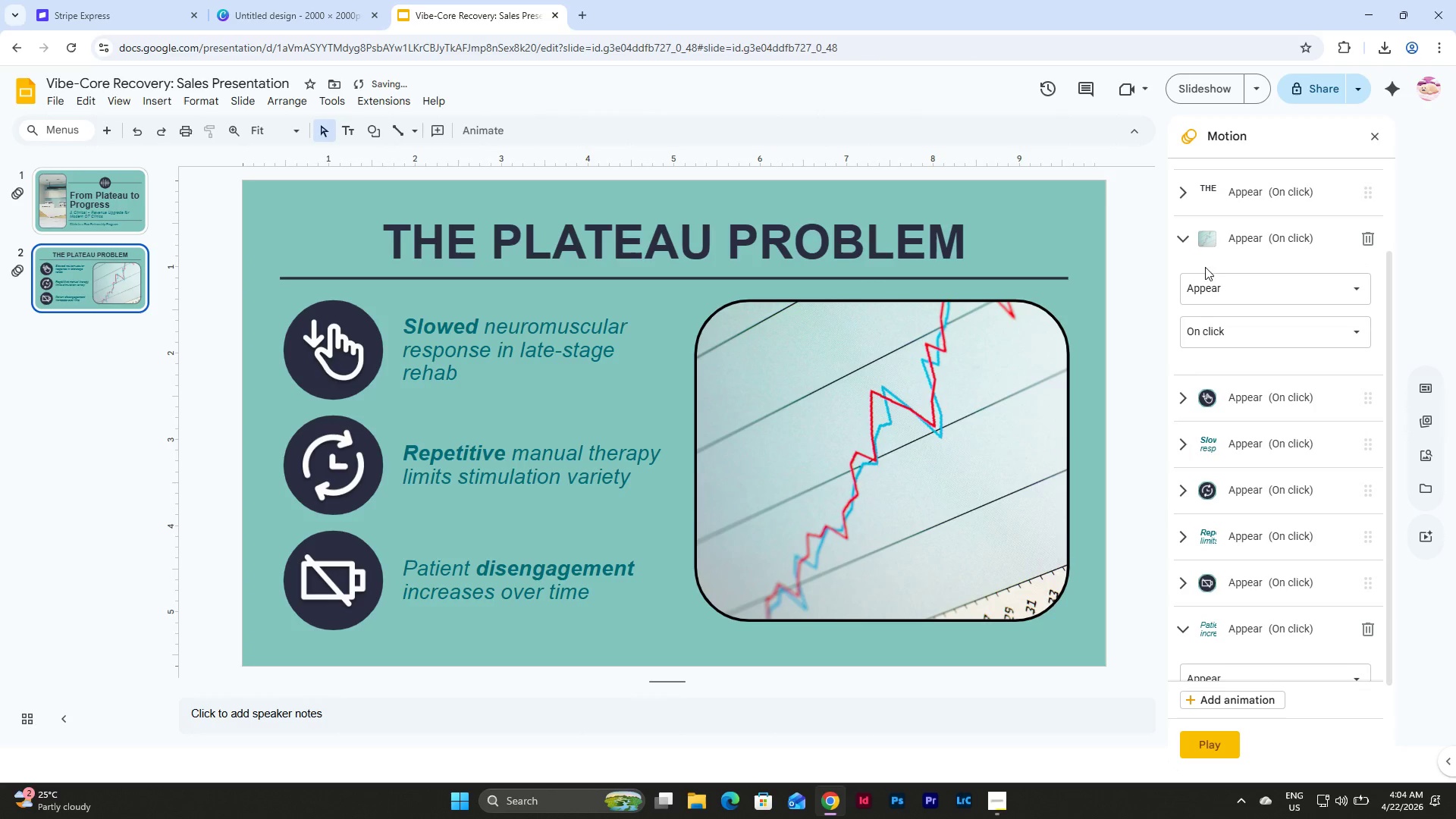 
left_click([1178, 246])
 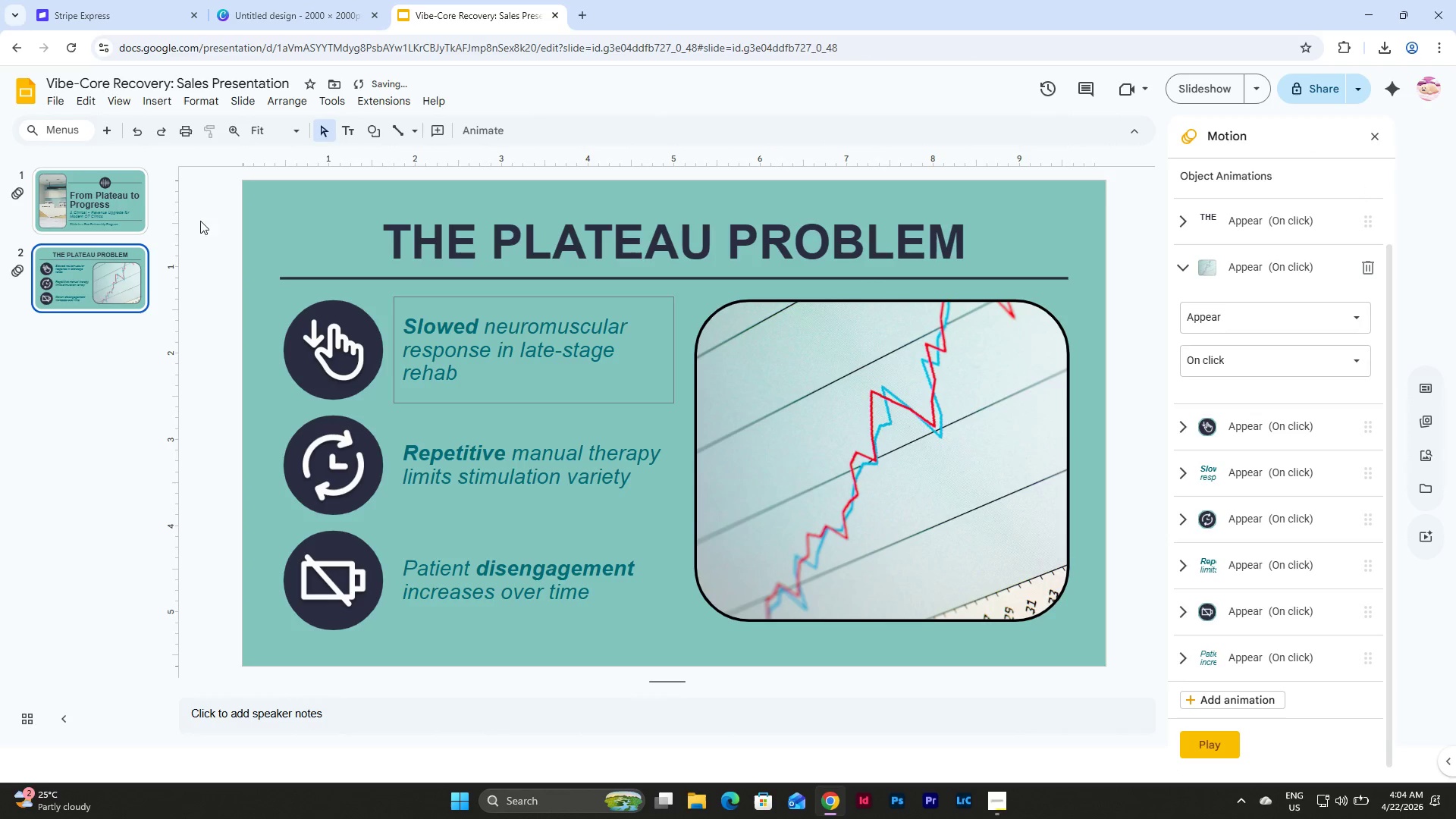 
left_click([105, 203])
 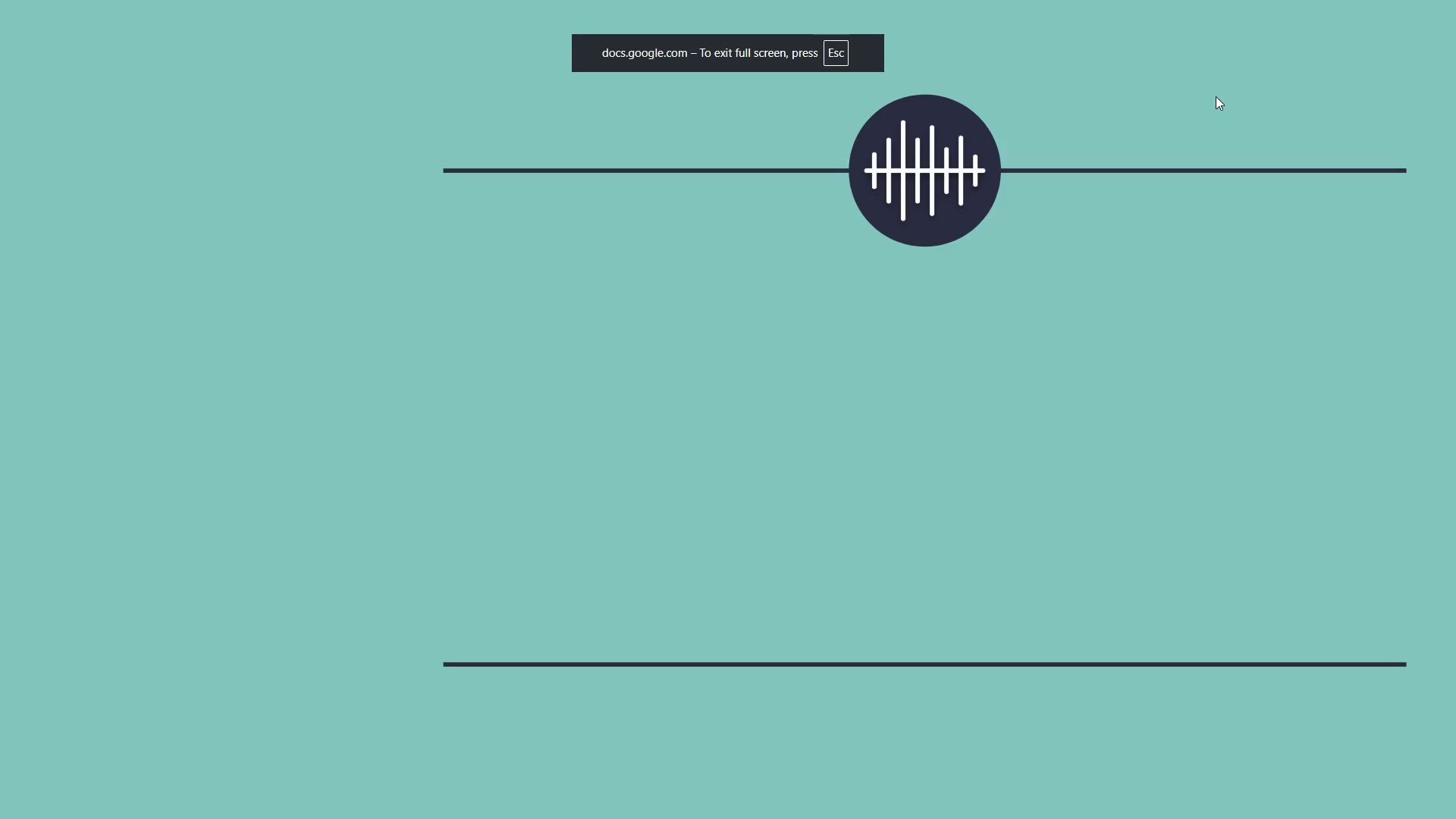 
key(ArrowRight)
 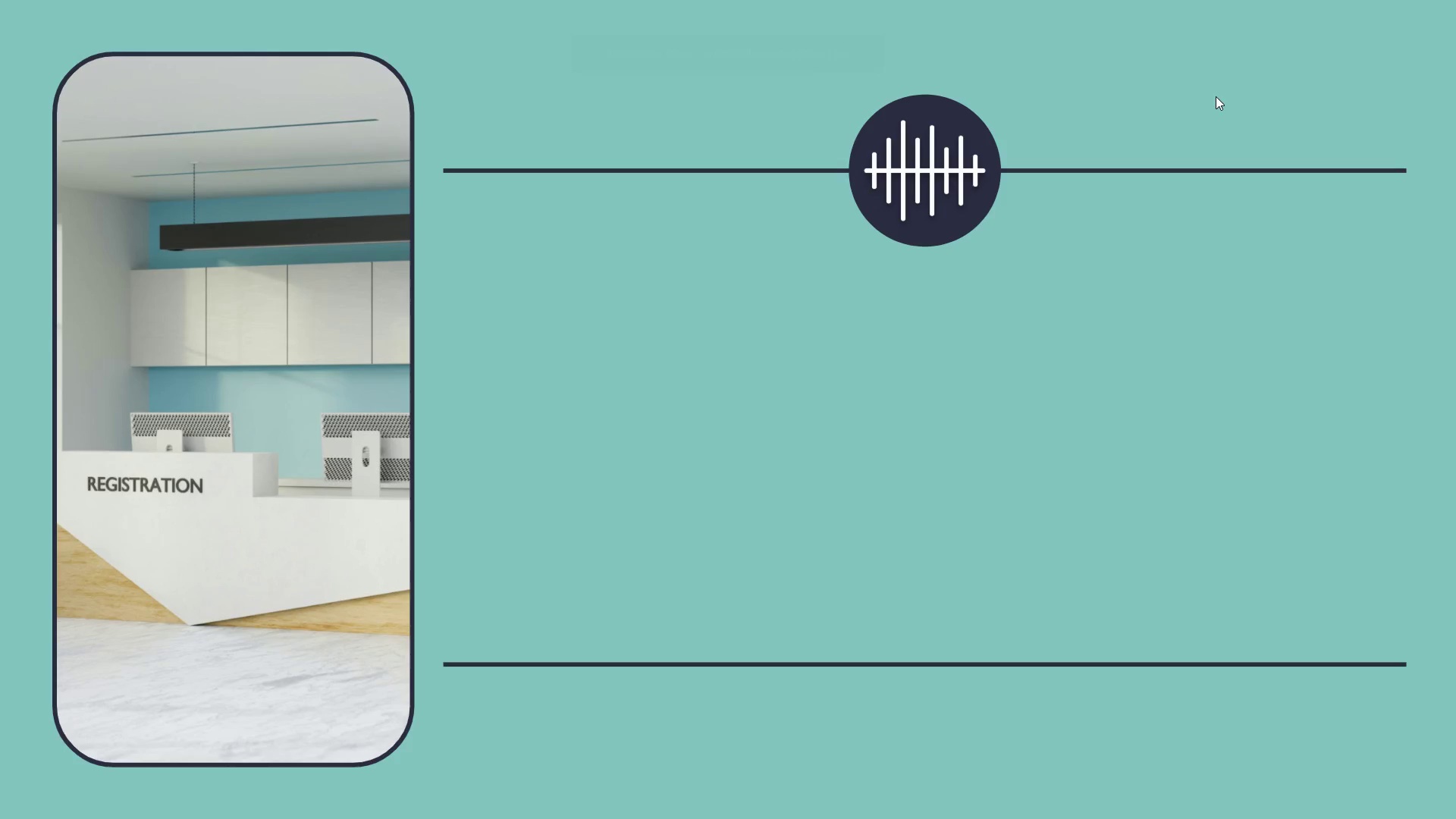 
key(Escape)
 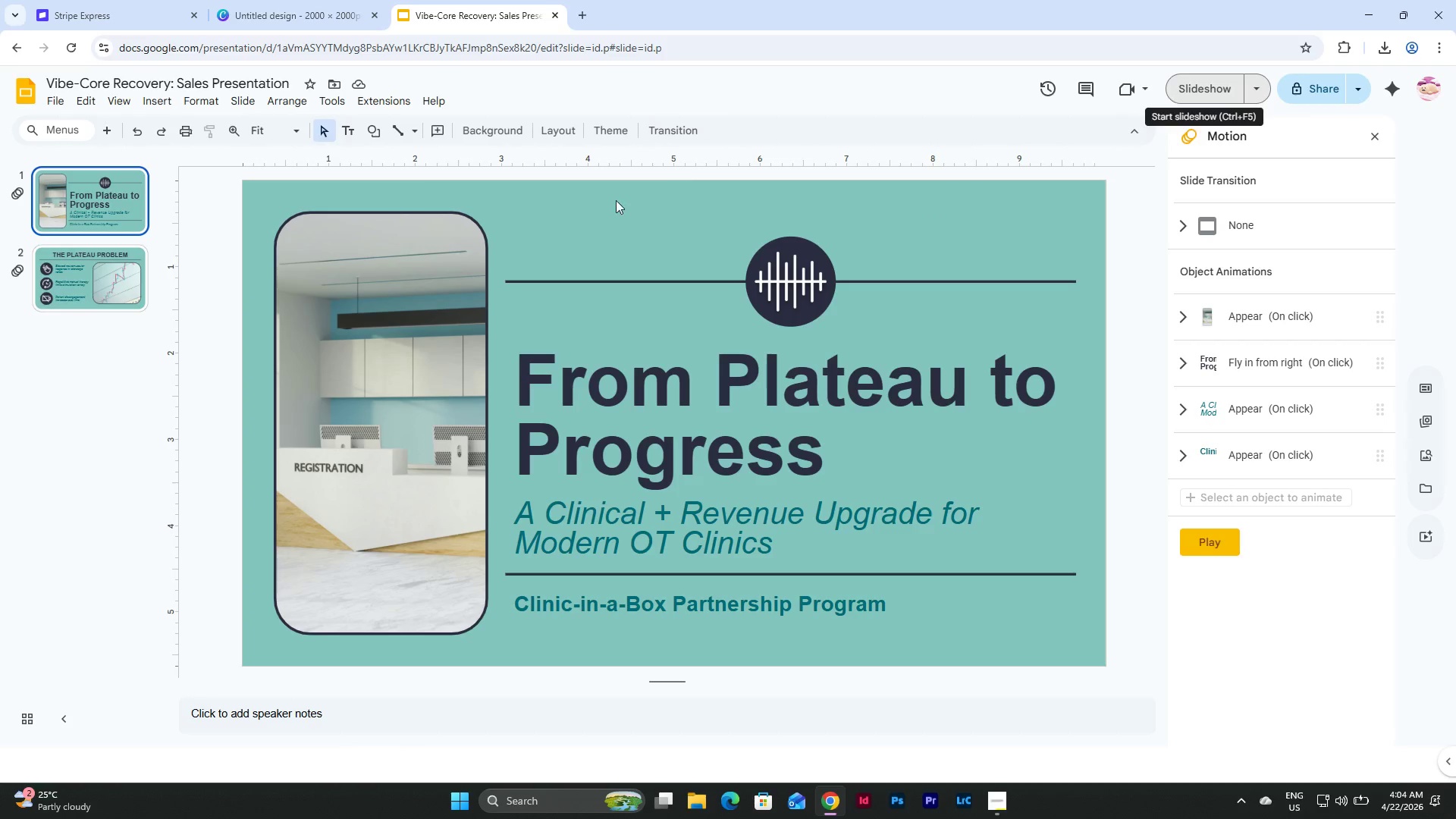 
left_click([422, 293])
 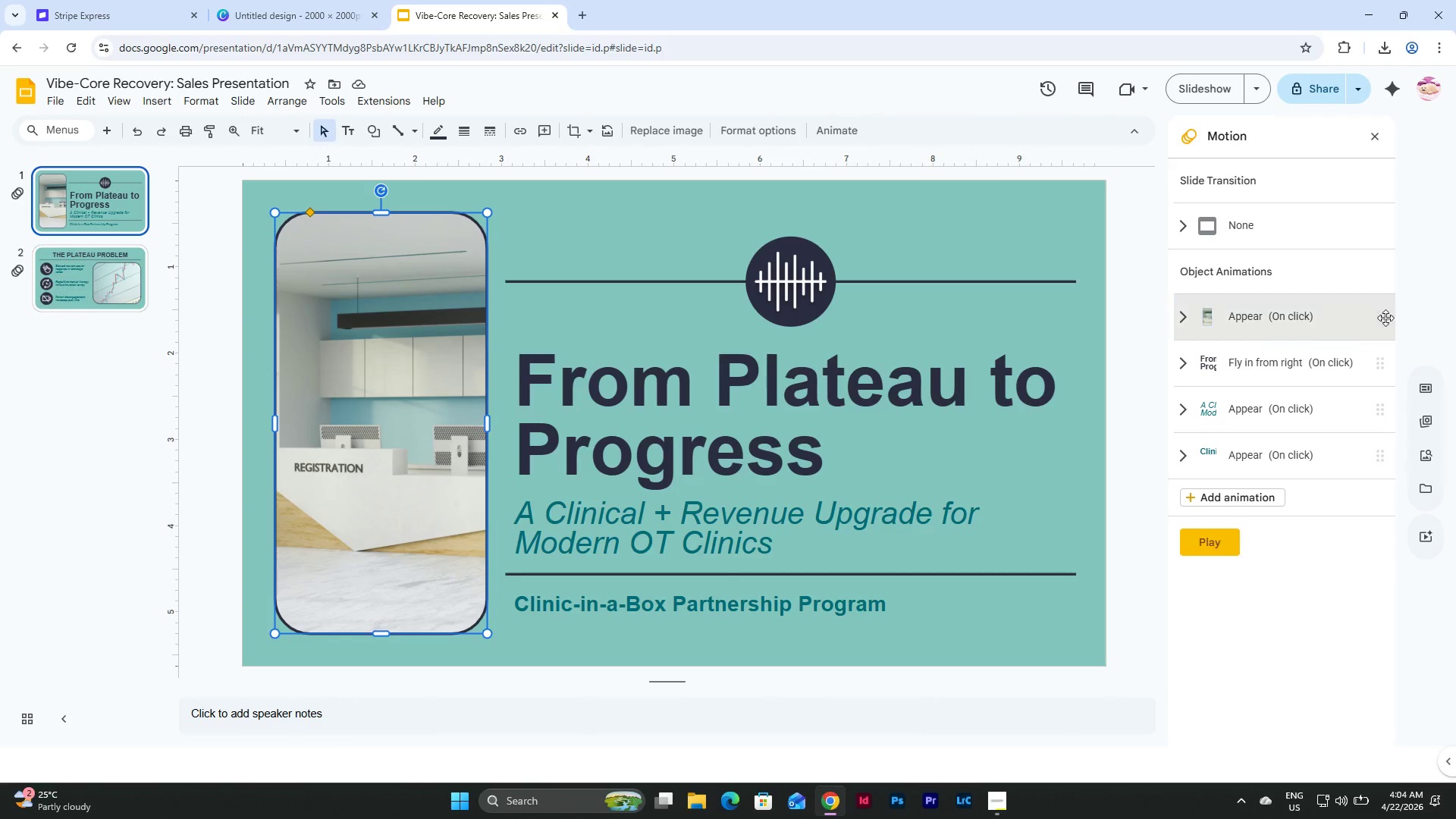 
right_click([1312, 320])
 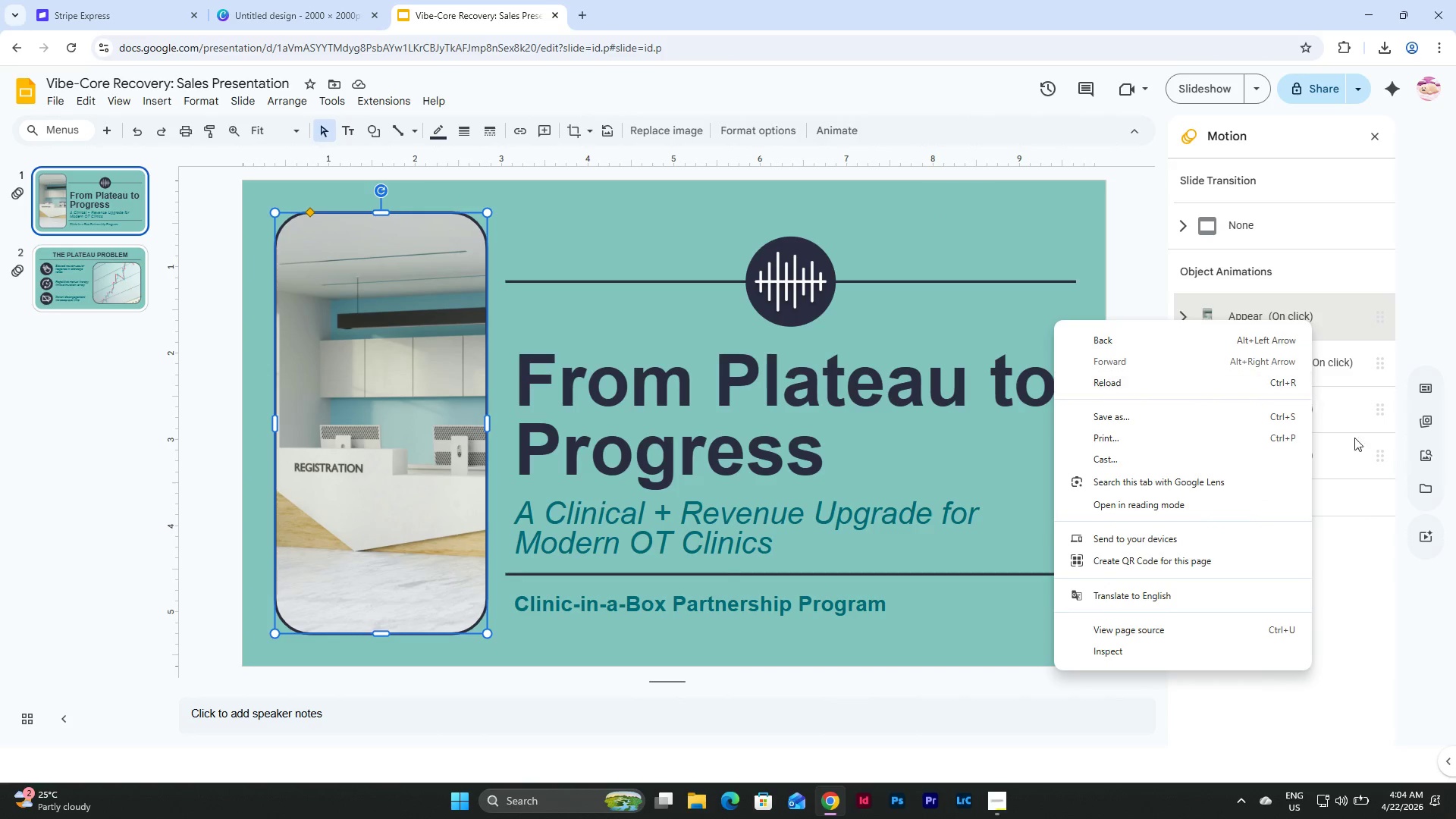 
left_click([1364, 542])
 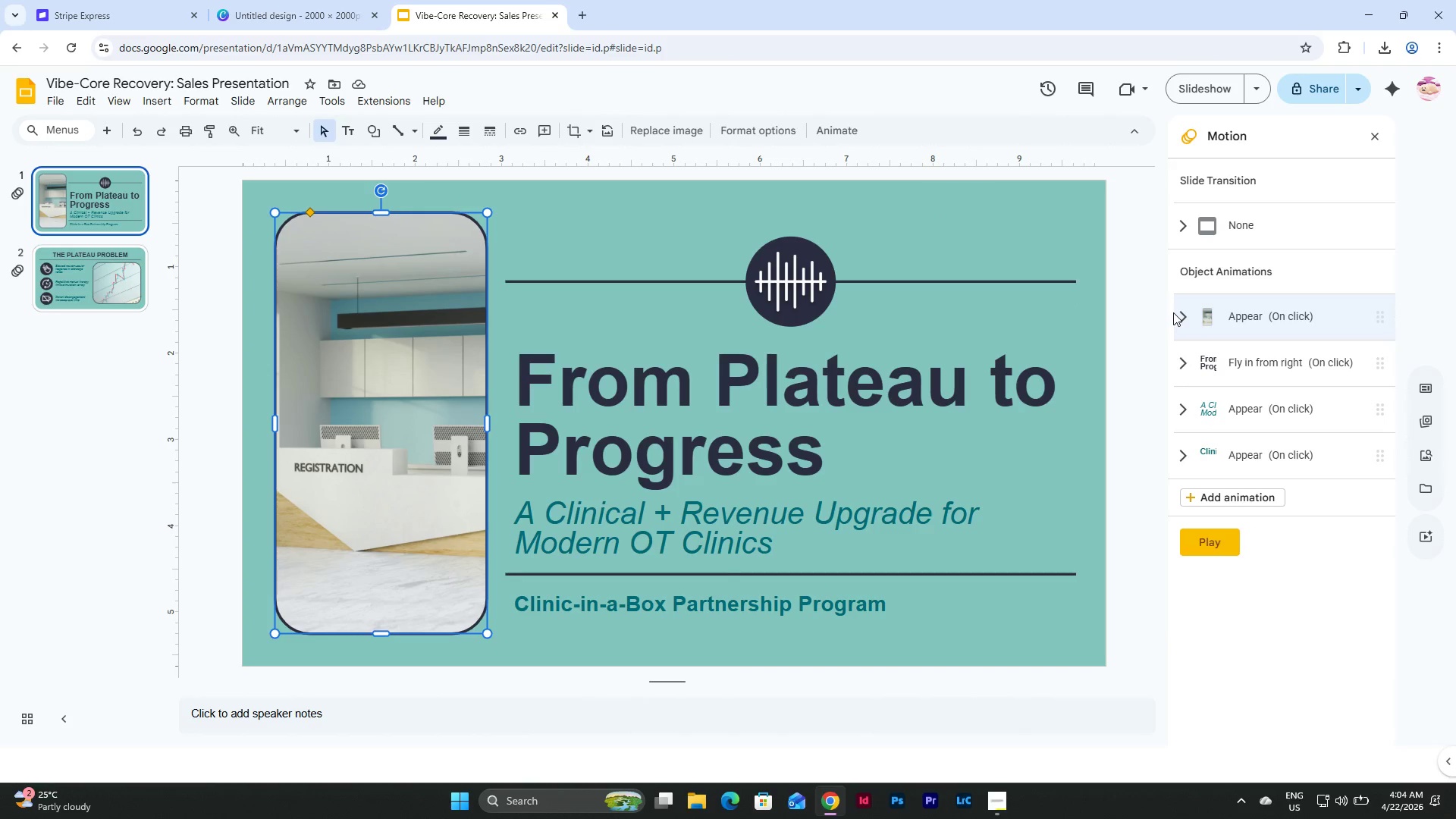 
double_click([1183, 316])
 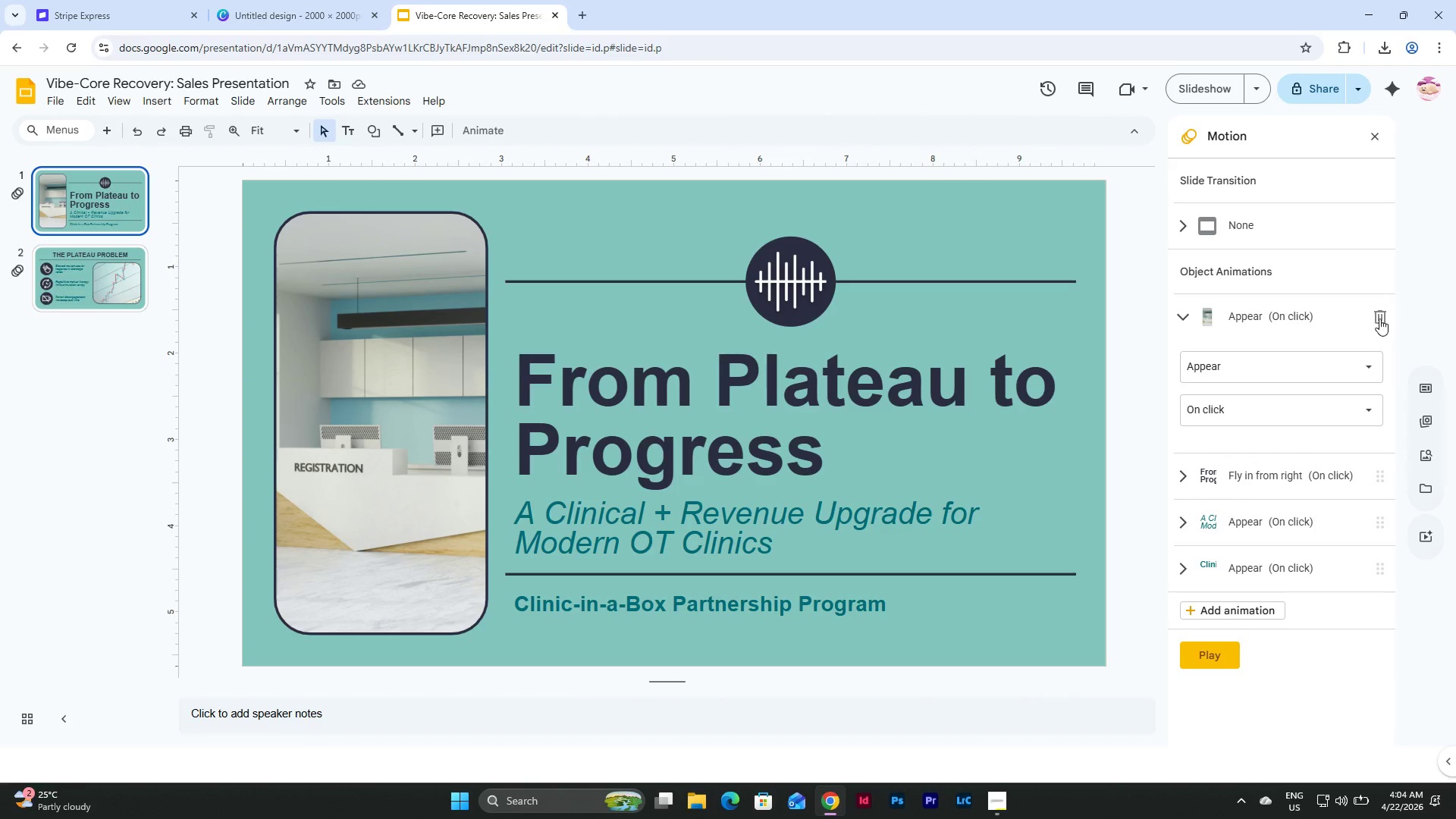 
left_click([1379, 317])
 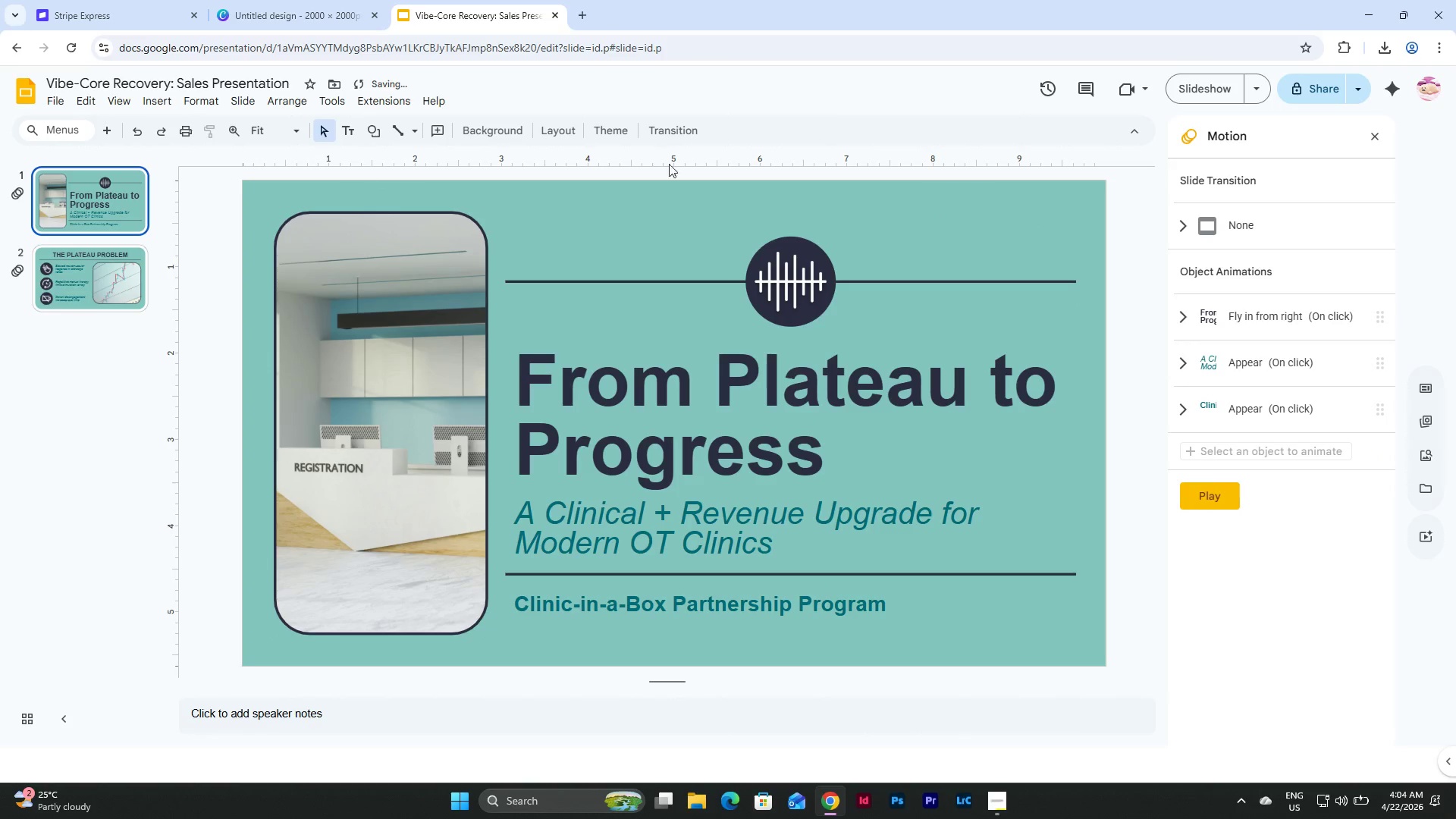 
left_click([1198, 96])
 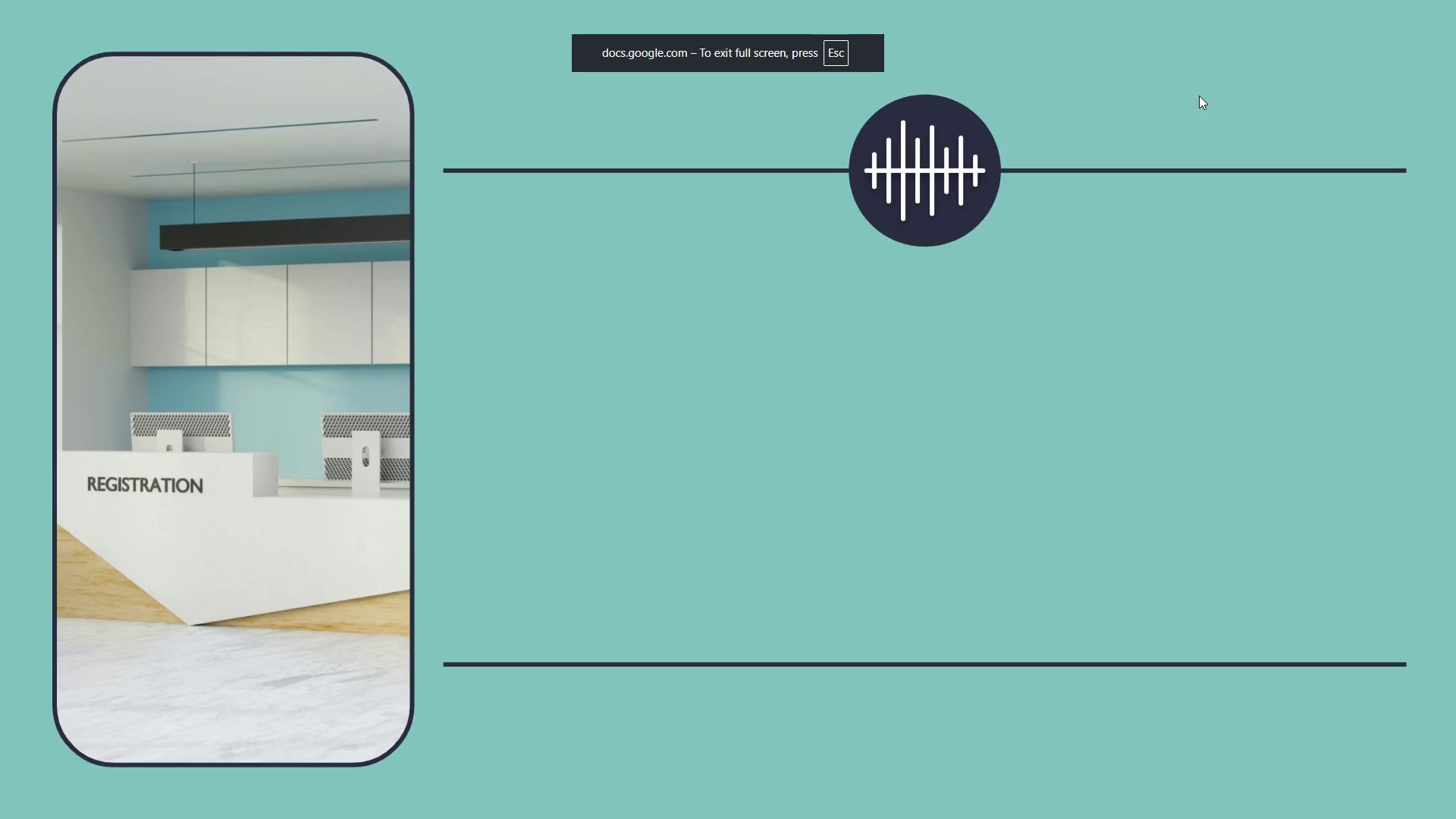 
key(ArrowRight)
 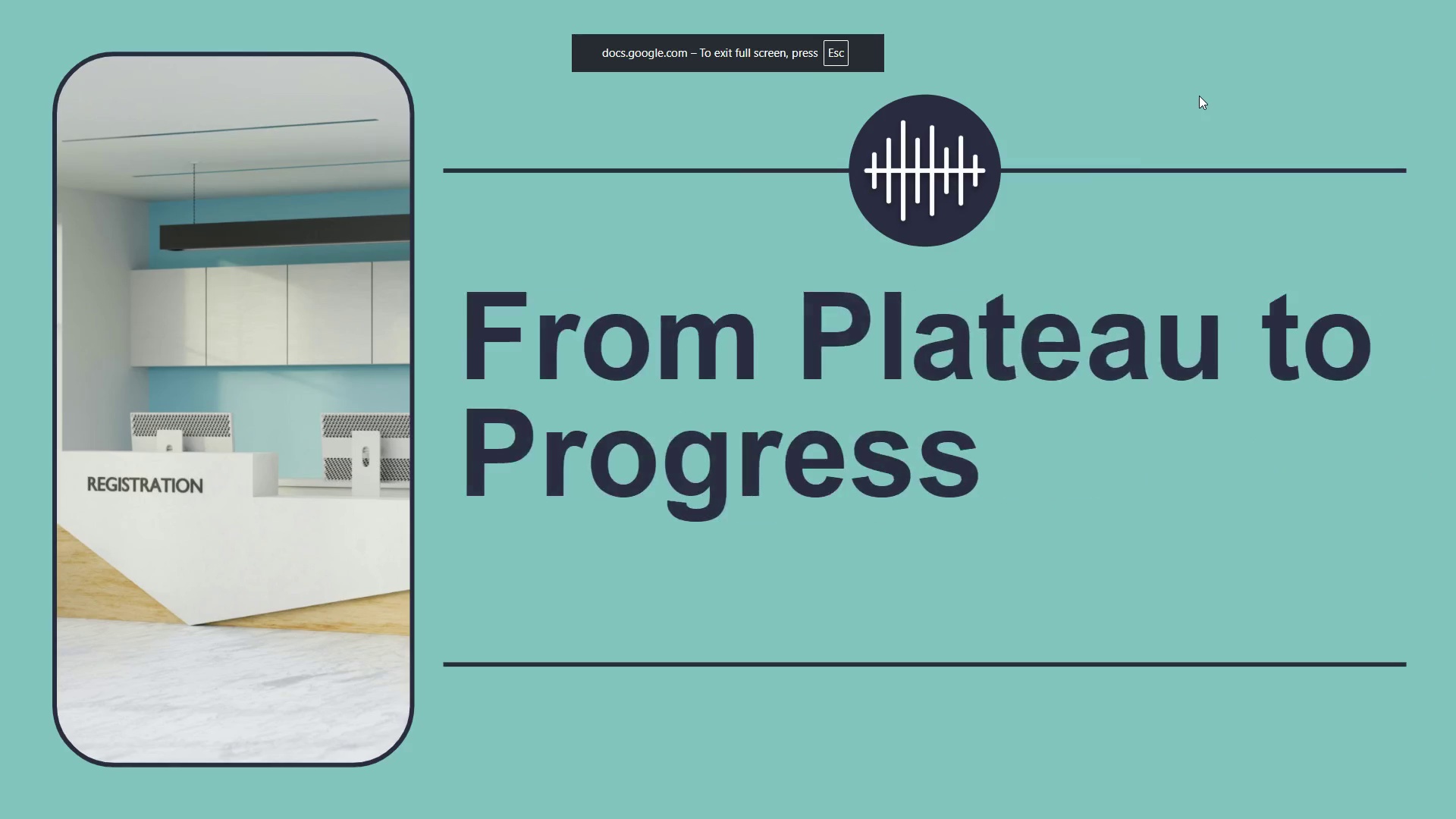 
key(ArrowRight)
 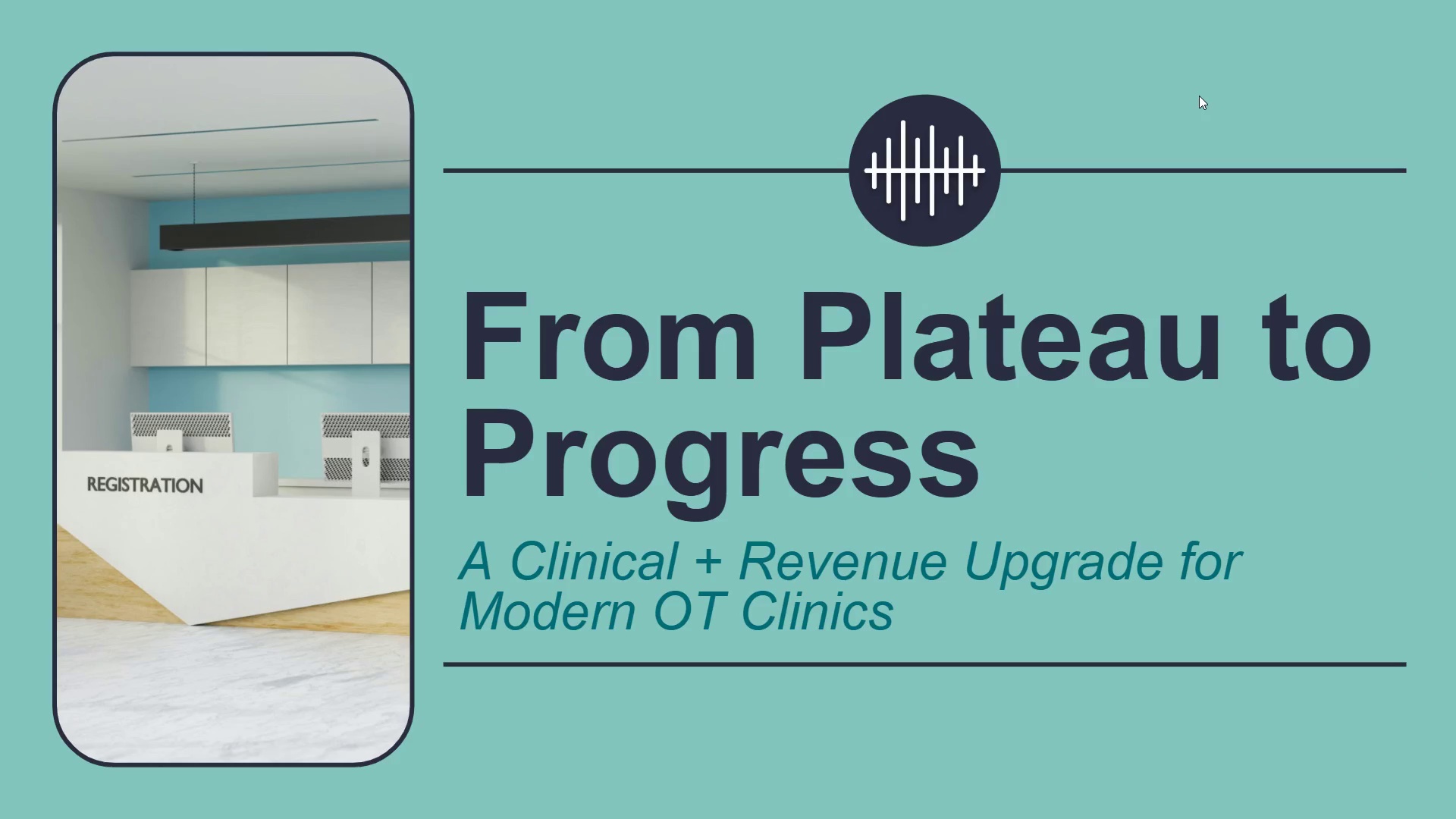 
key(ArrowRight)
 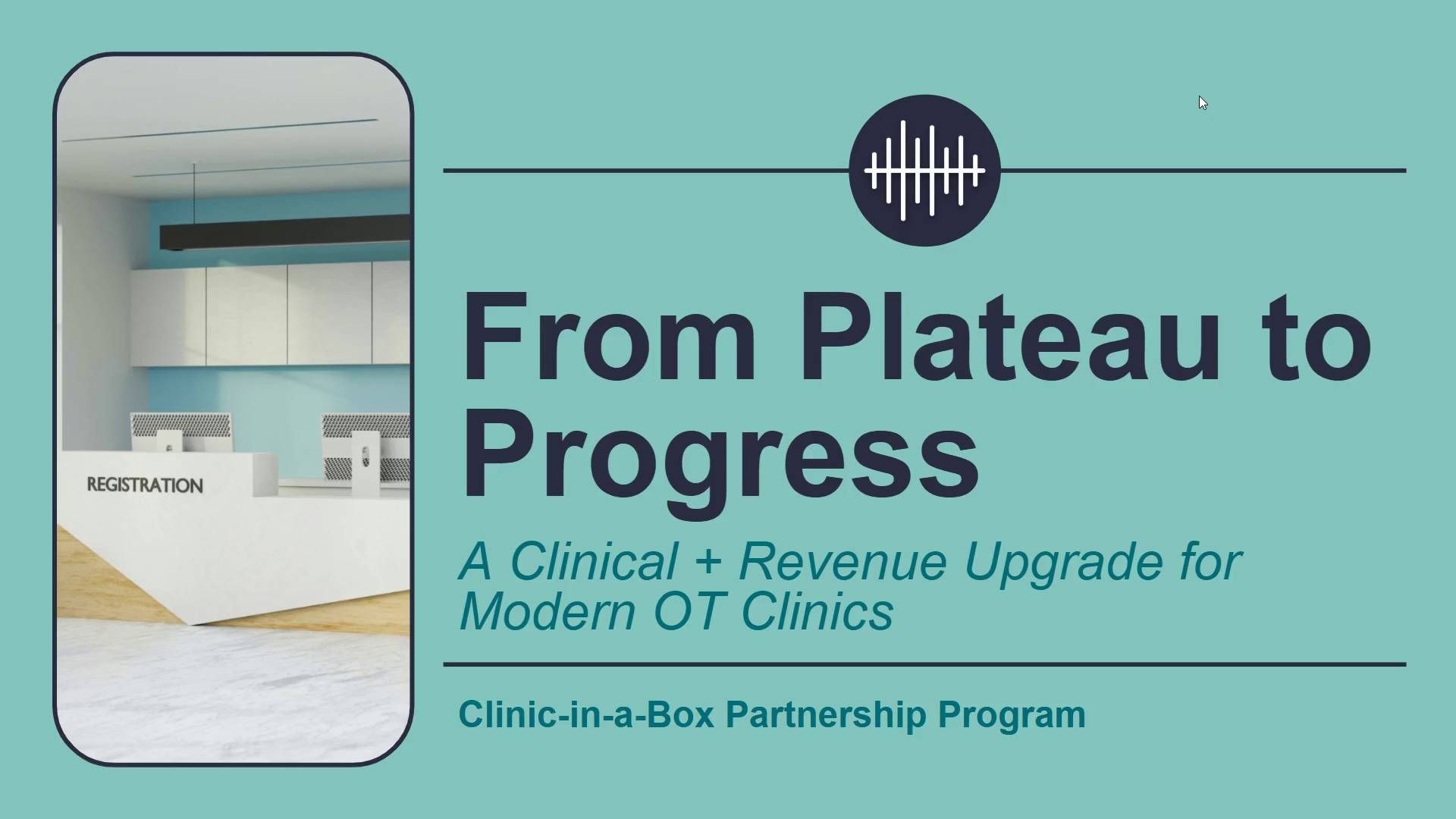 
key(Escape)
 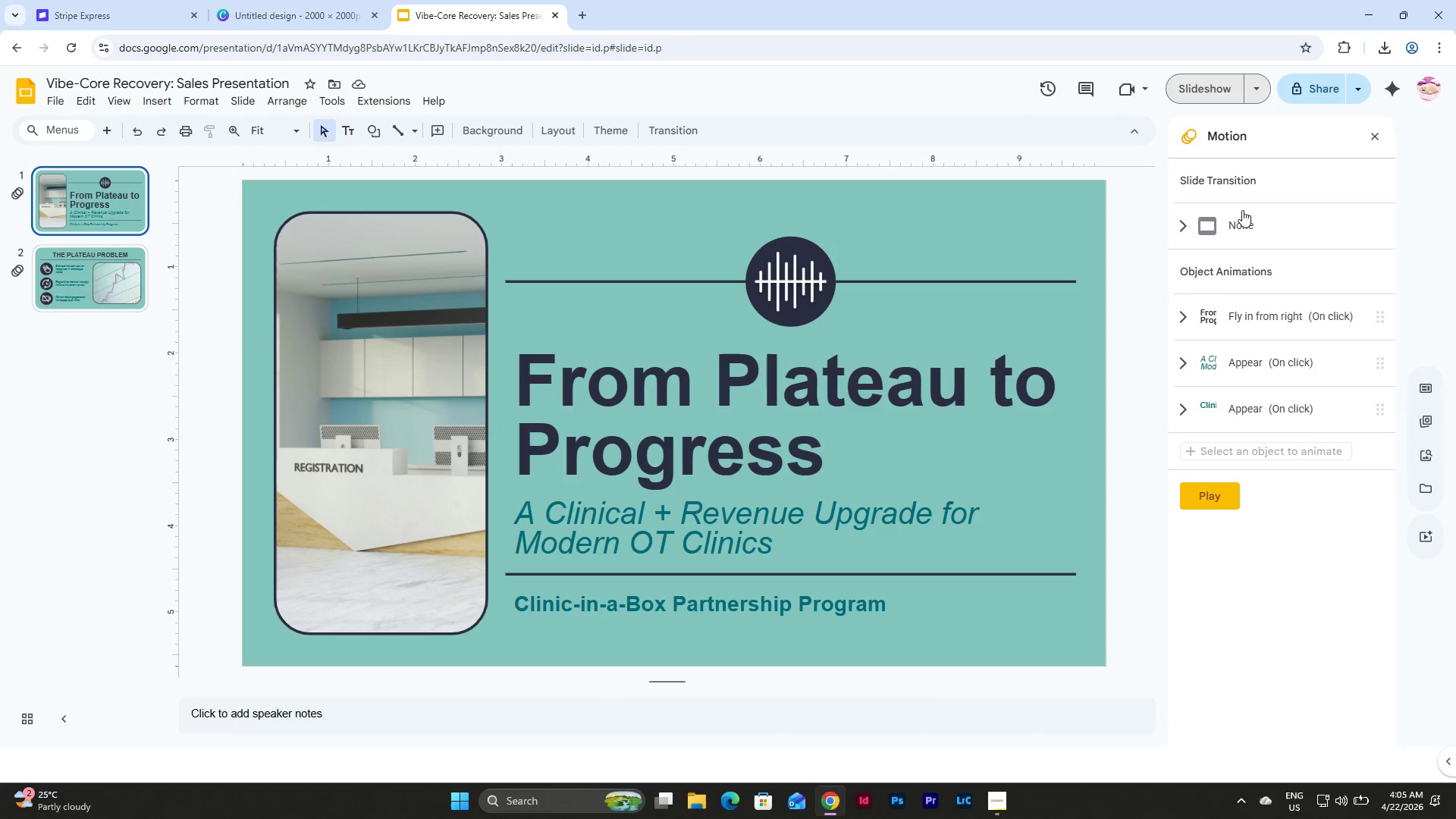 
left_click([1178, 359])
 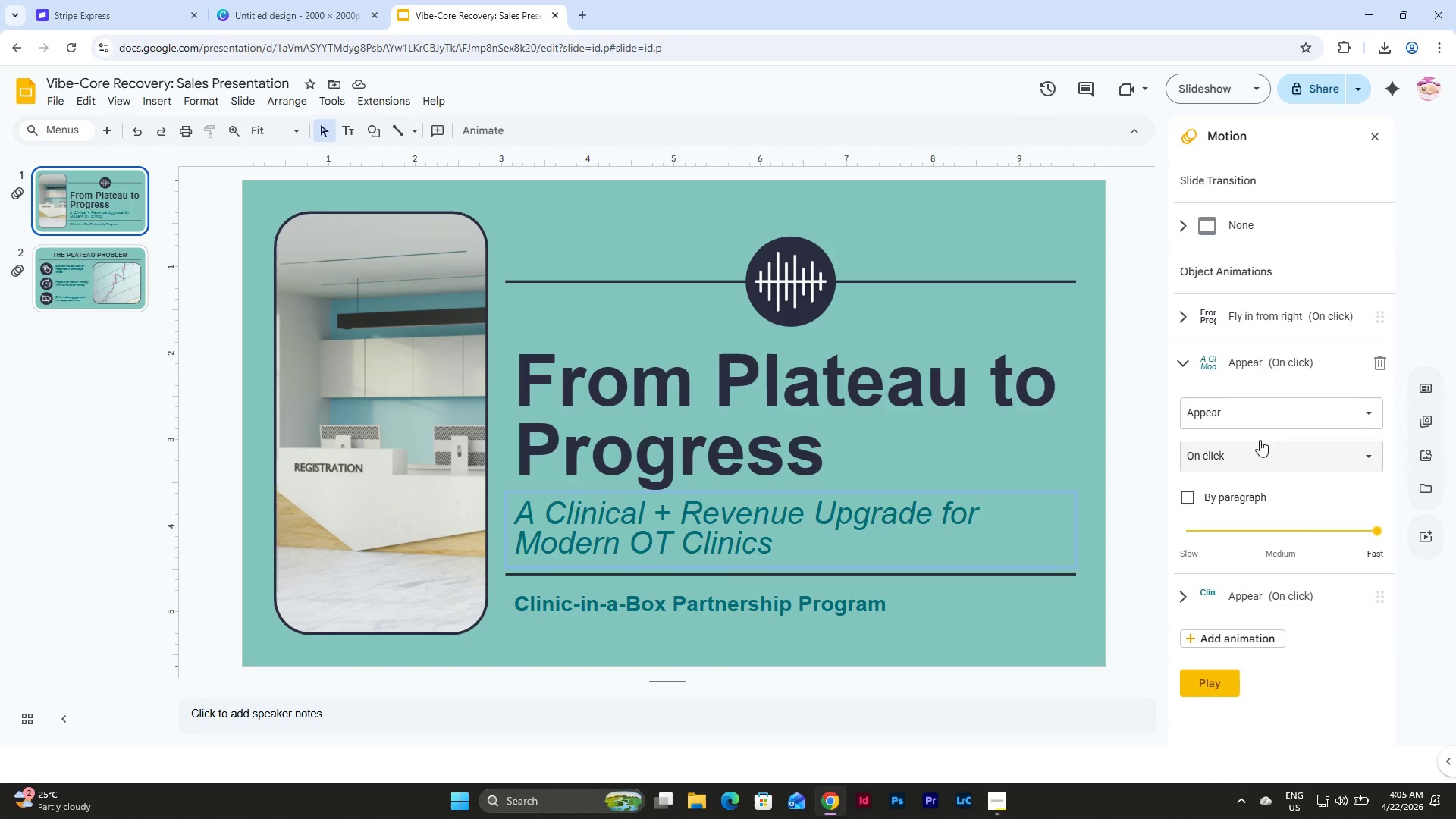 
left_click([1262, 416])
 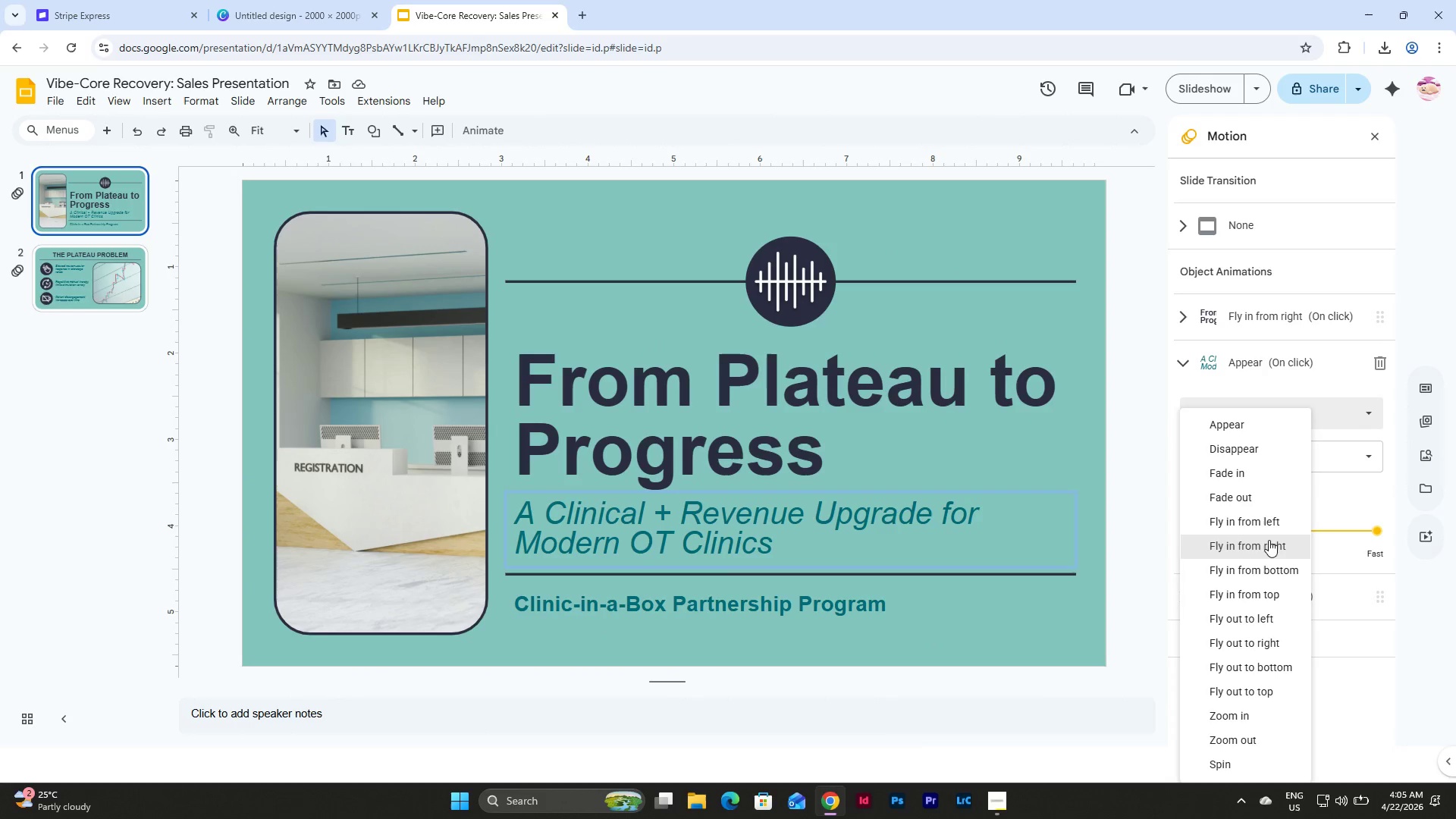 
left_click([1269, 545])
 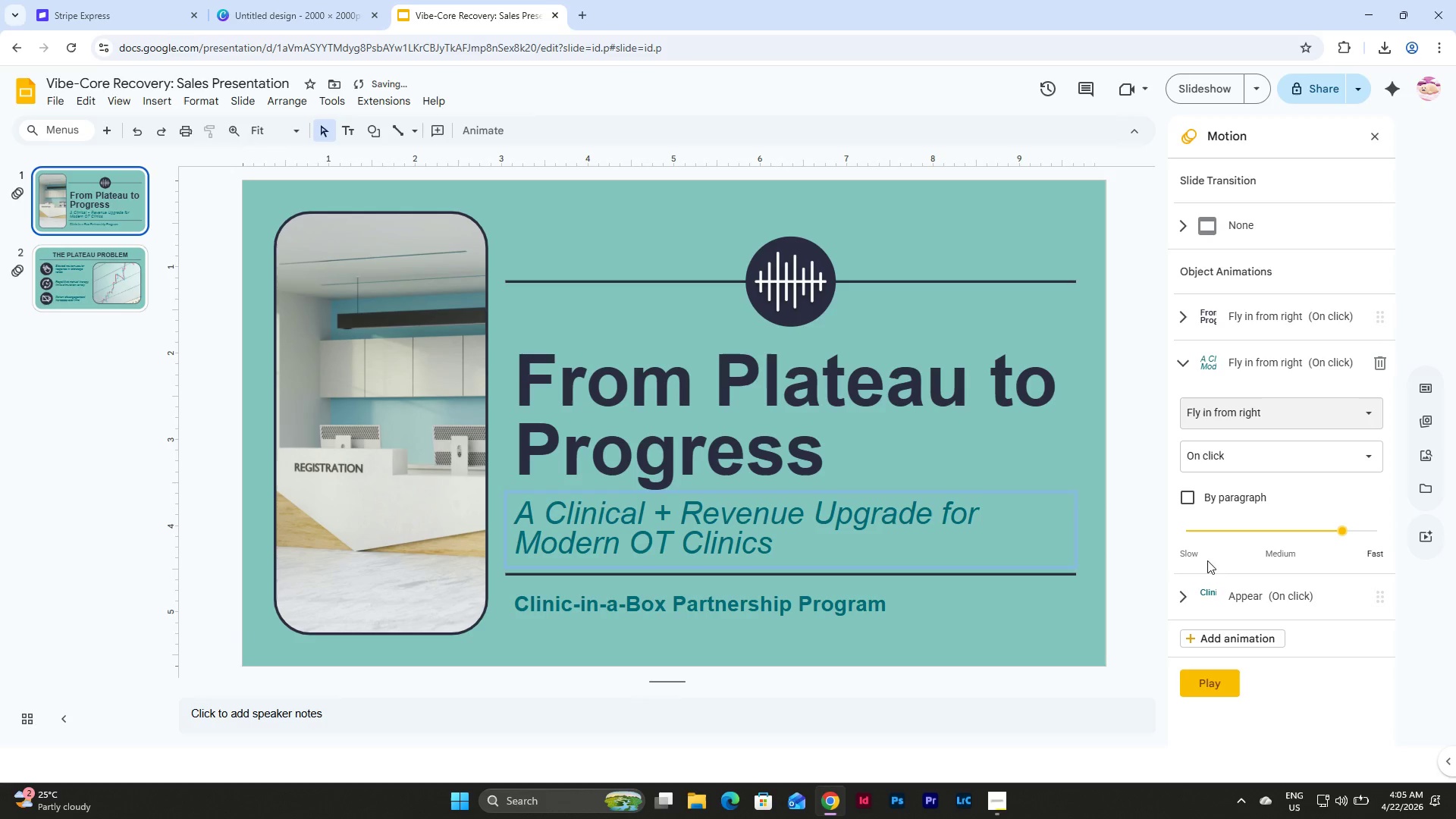 
left_click([1184, 598])
 